 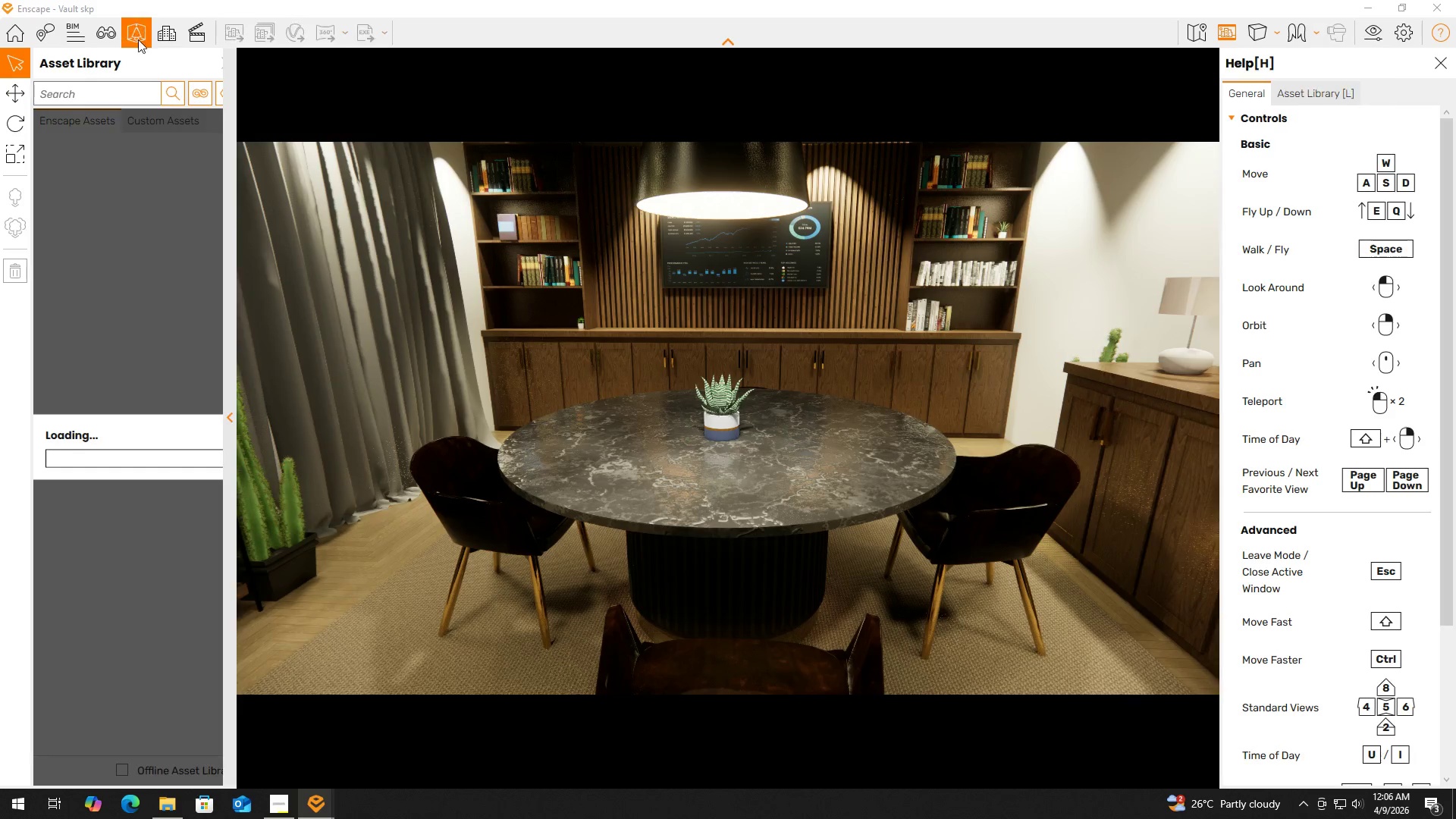 
left_click([118, 93])
 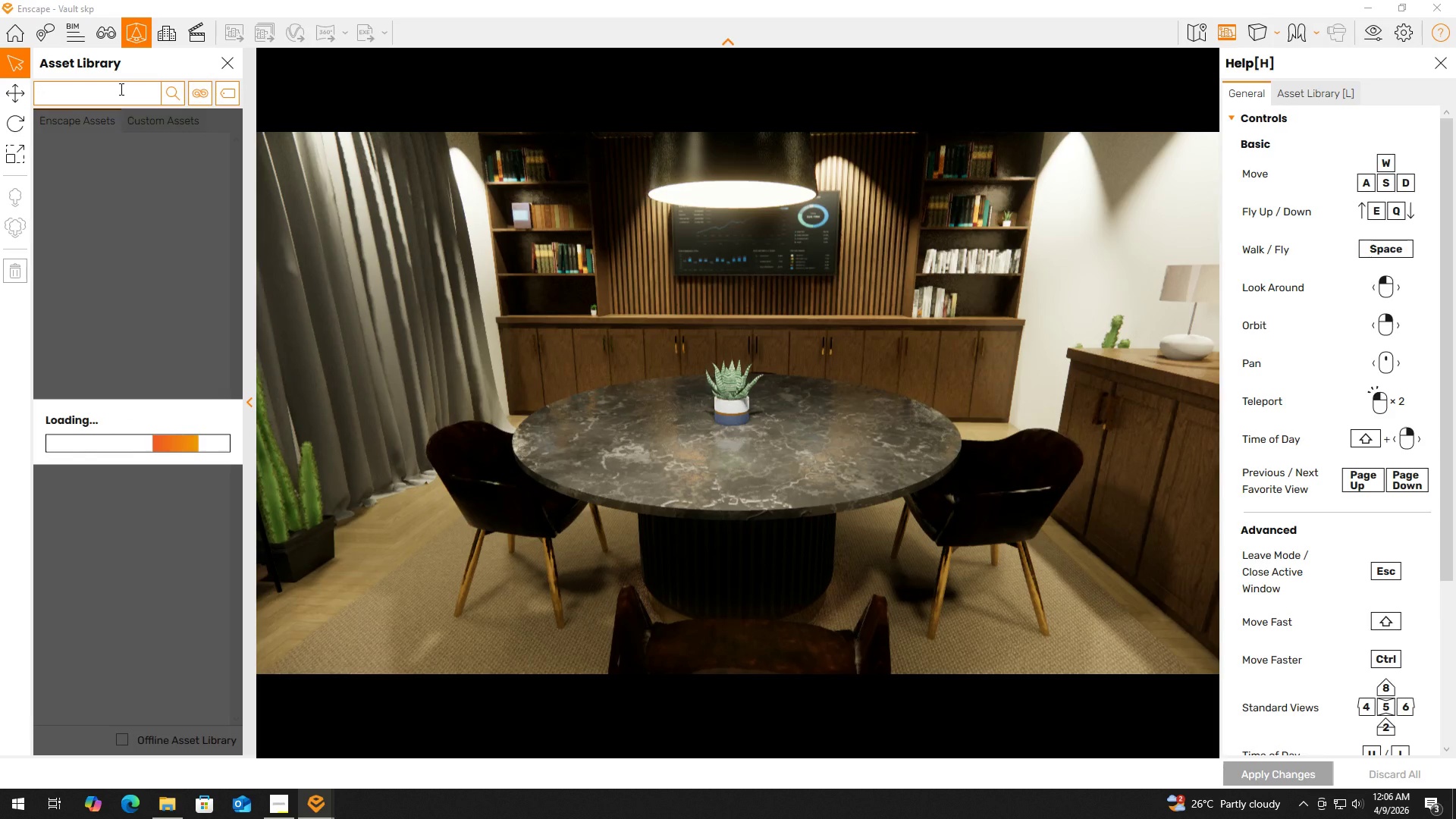 
type(remote)
 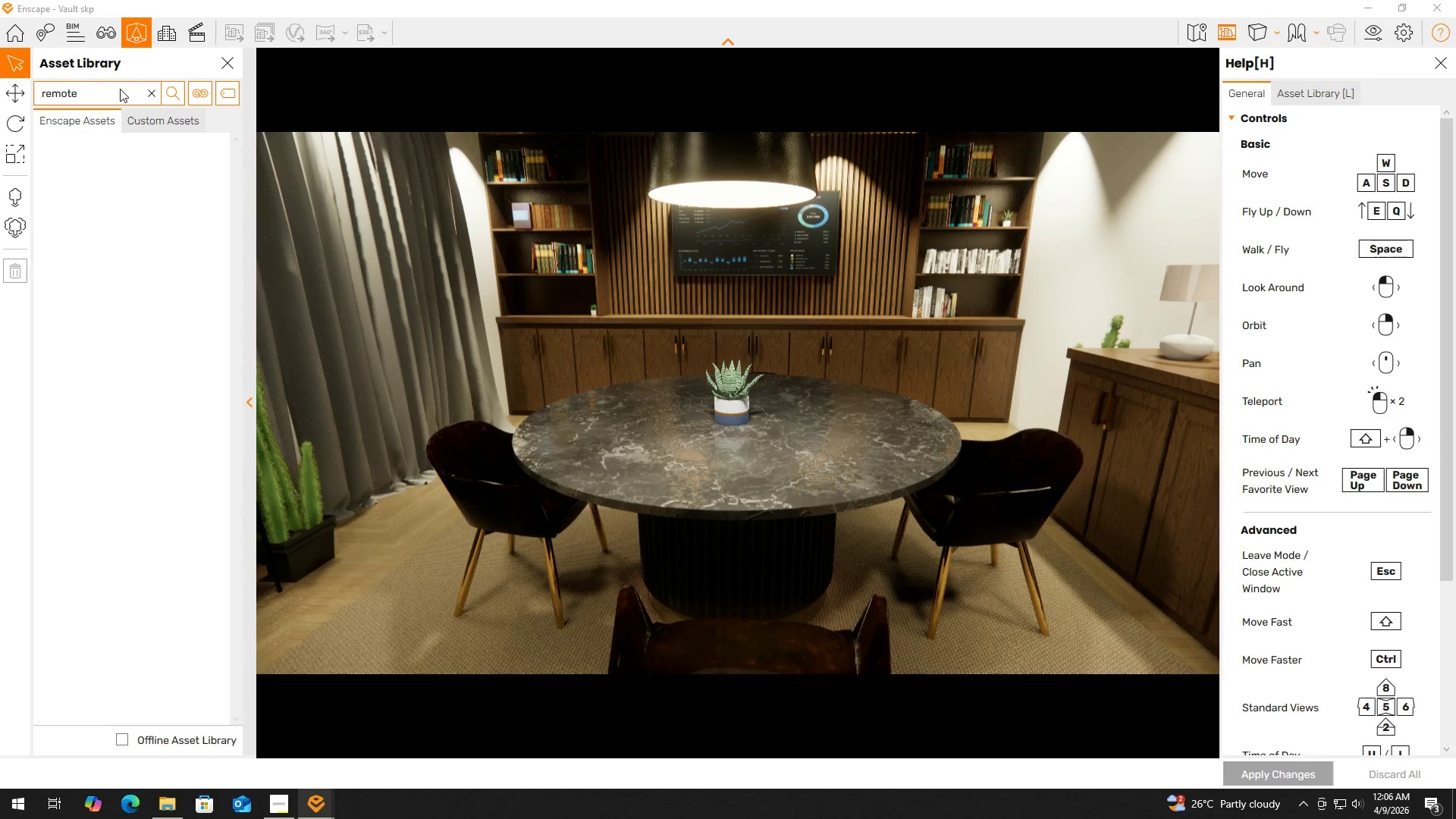 
left_click([146, 93])
 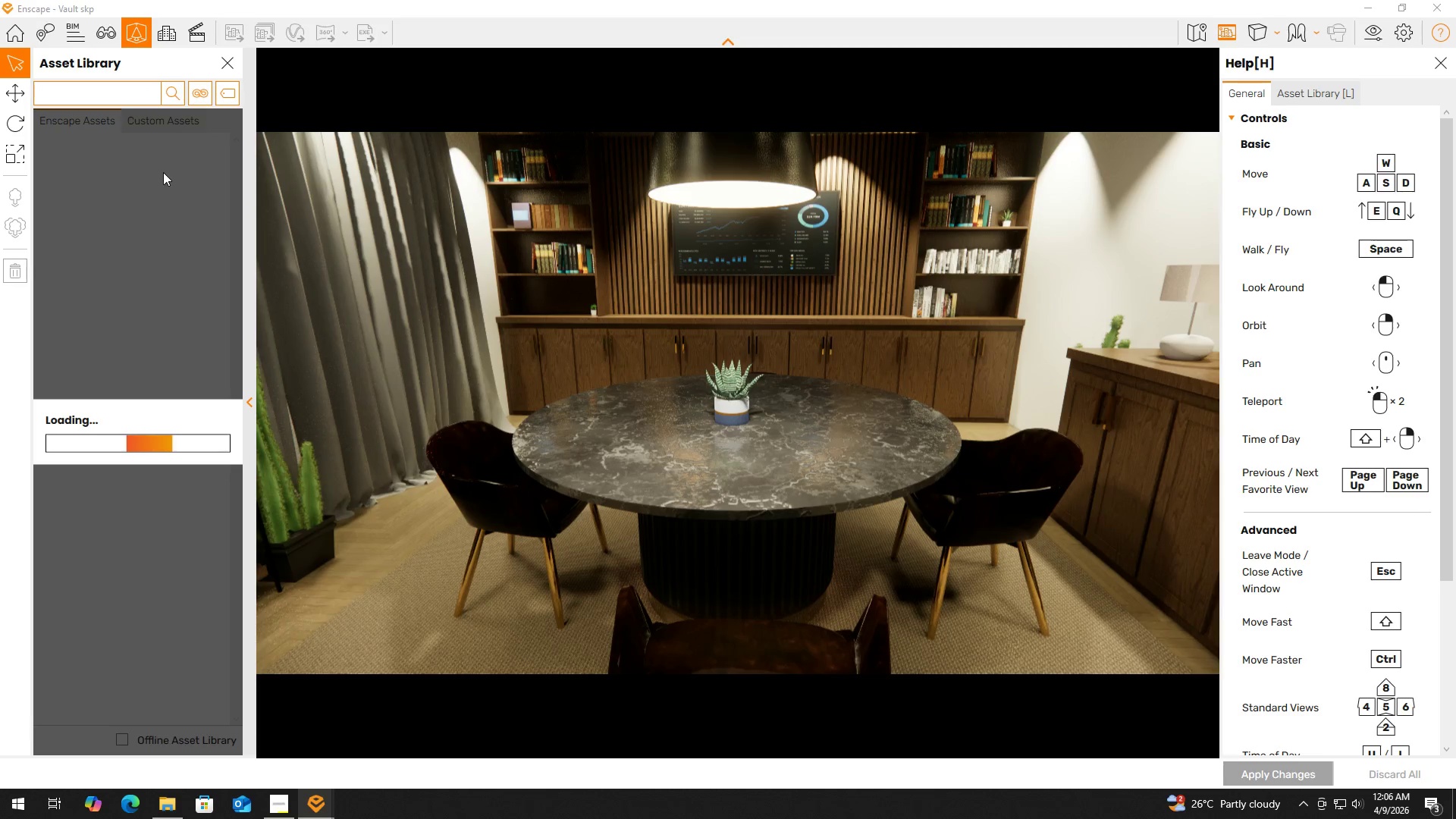 
mouse_move([152, 220])
 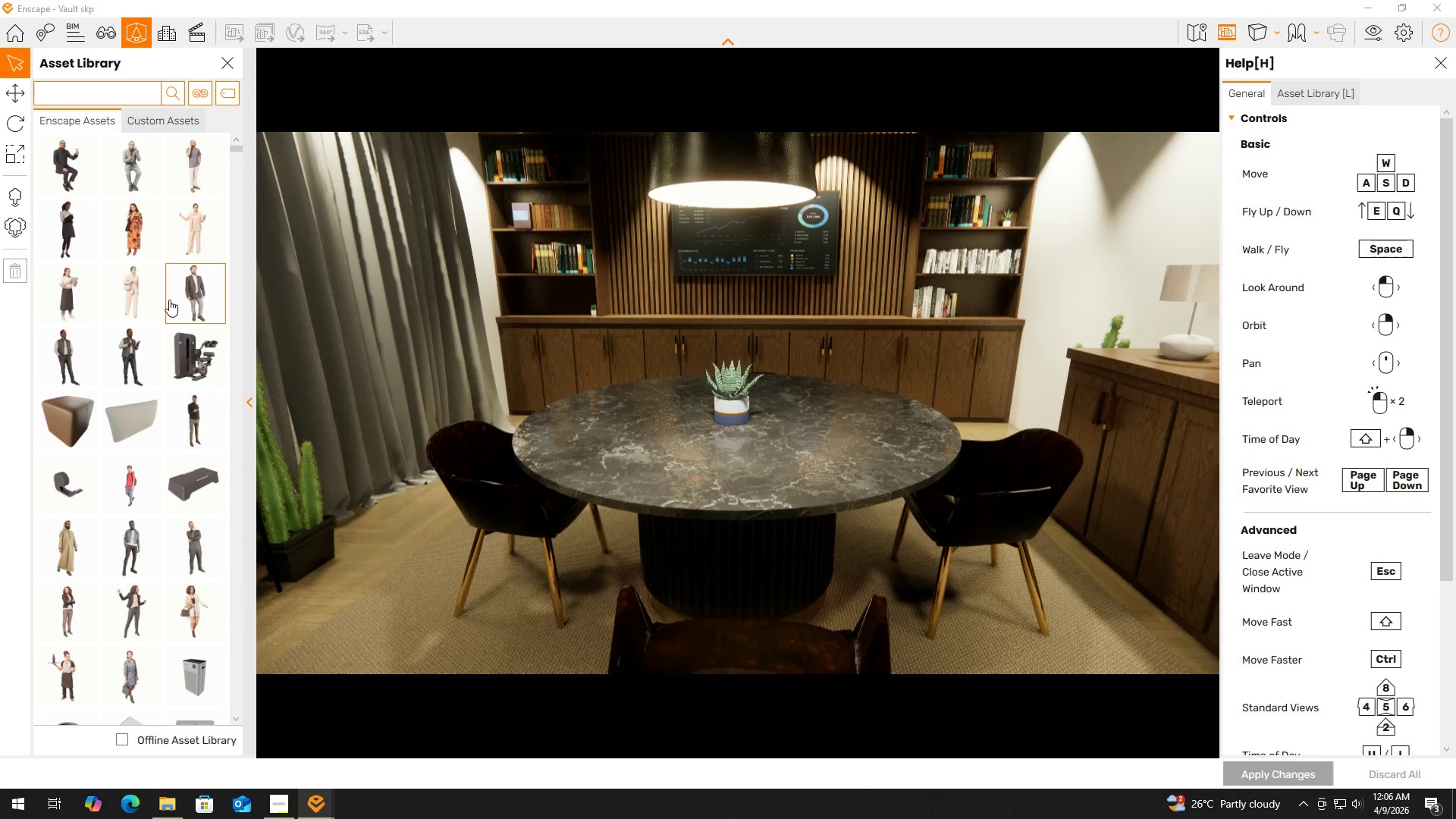 
left_click([60, 180])
 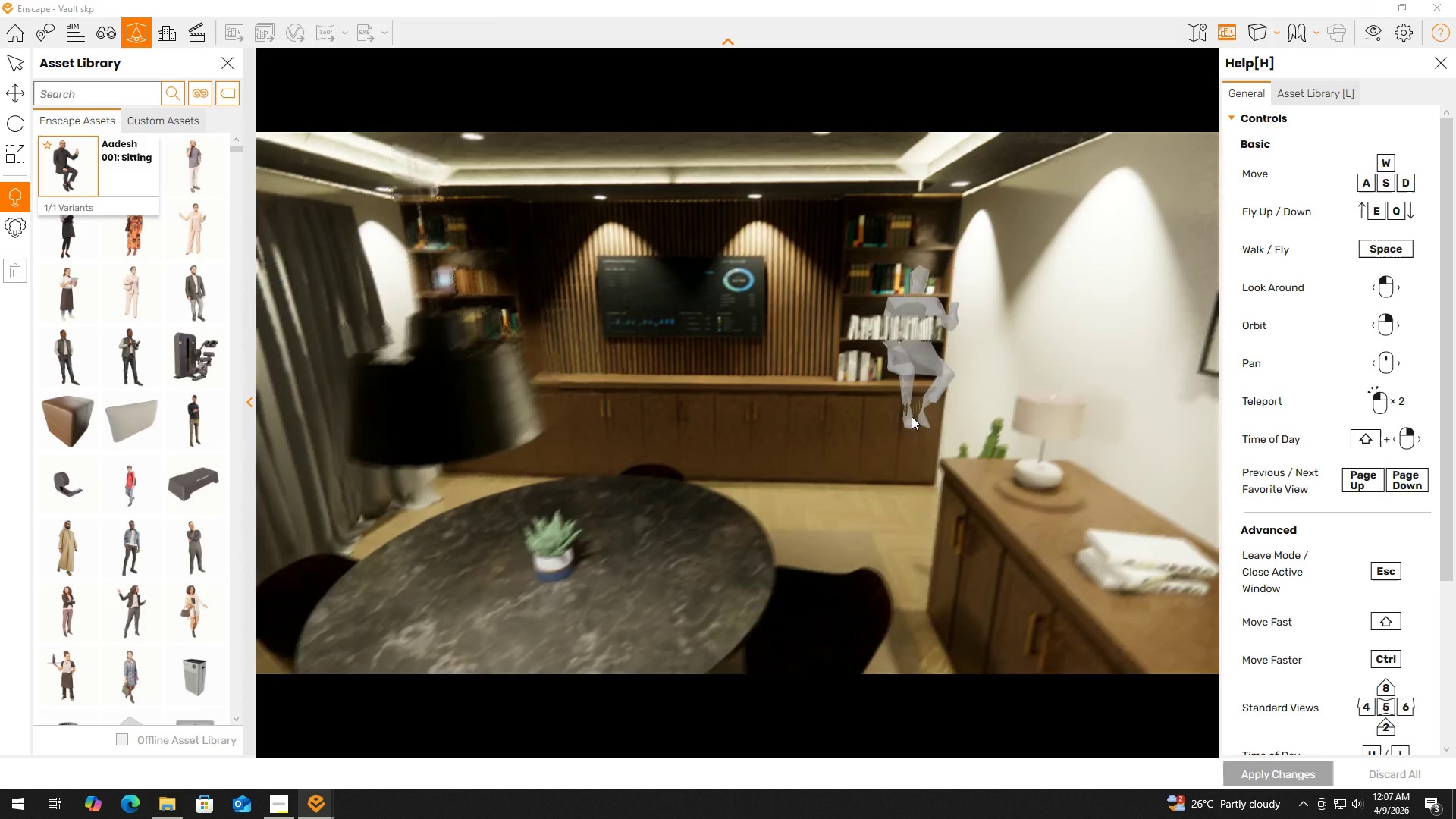 
hold_key(key=ShiftLeft, duration=0.34)
 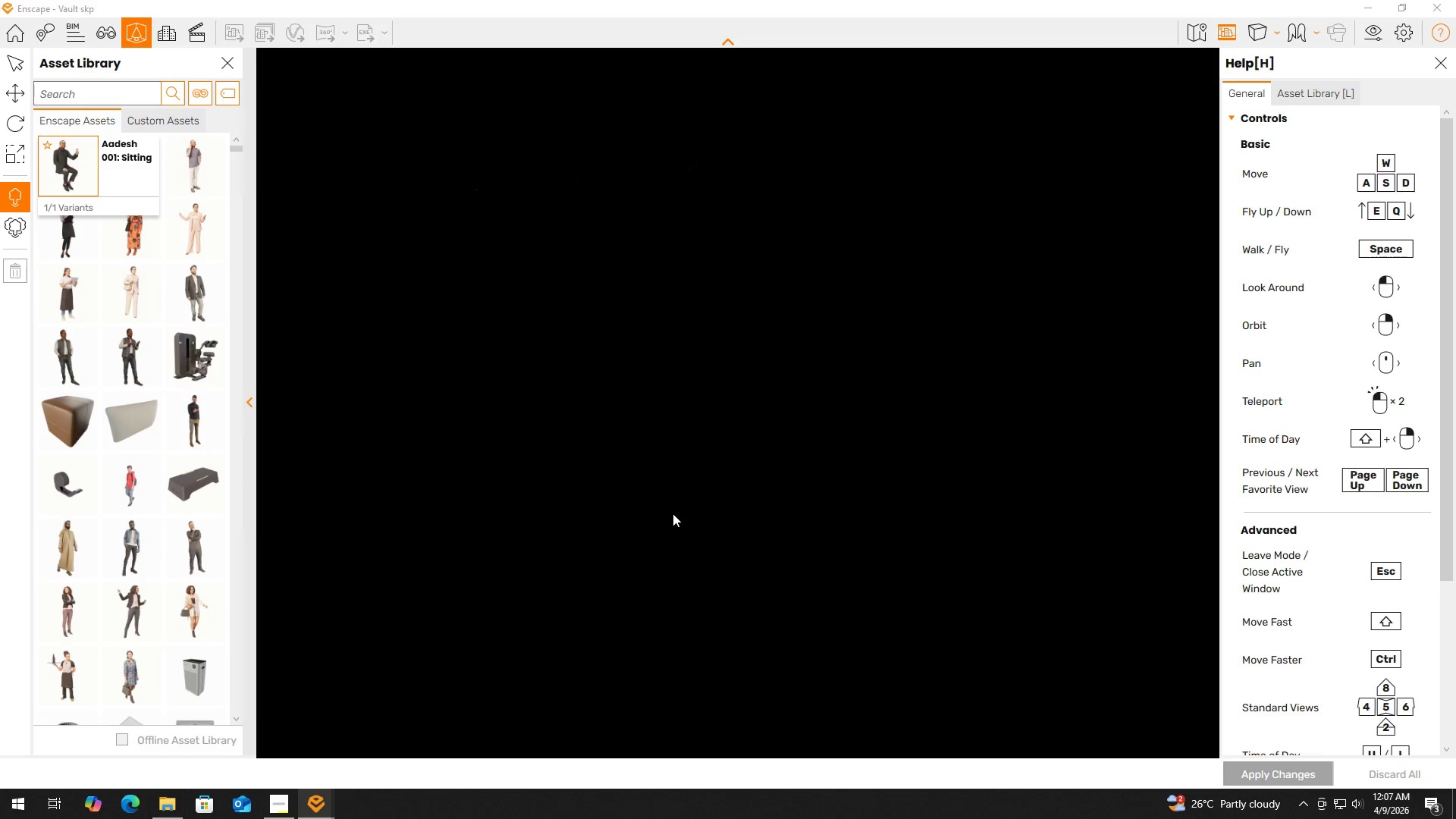 
hold_key(key=D, duration=1.02)
 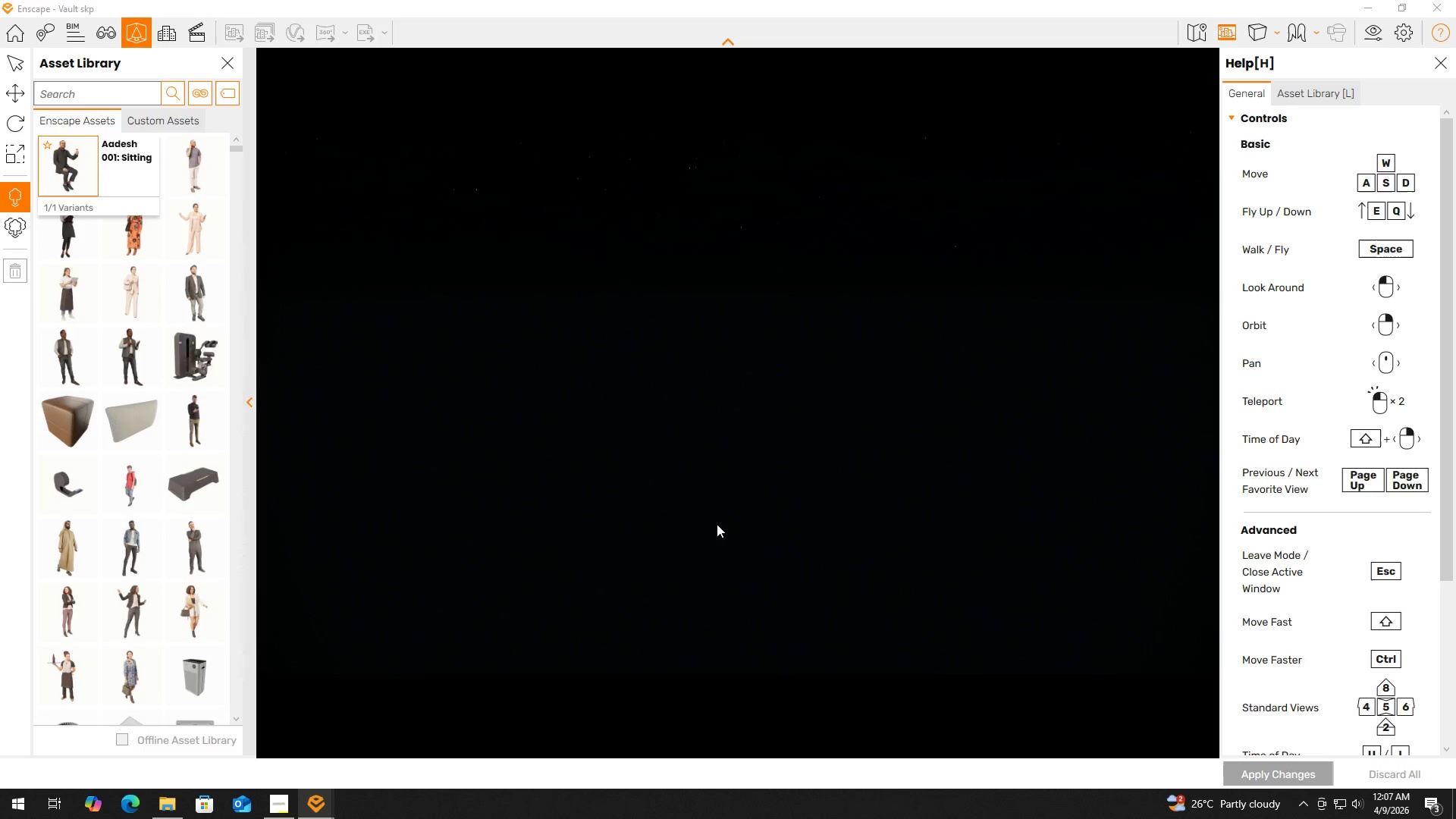 
hold_key(key=ShiftLeft, duration=1.5)
 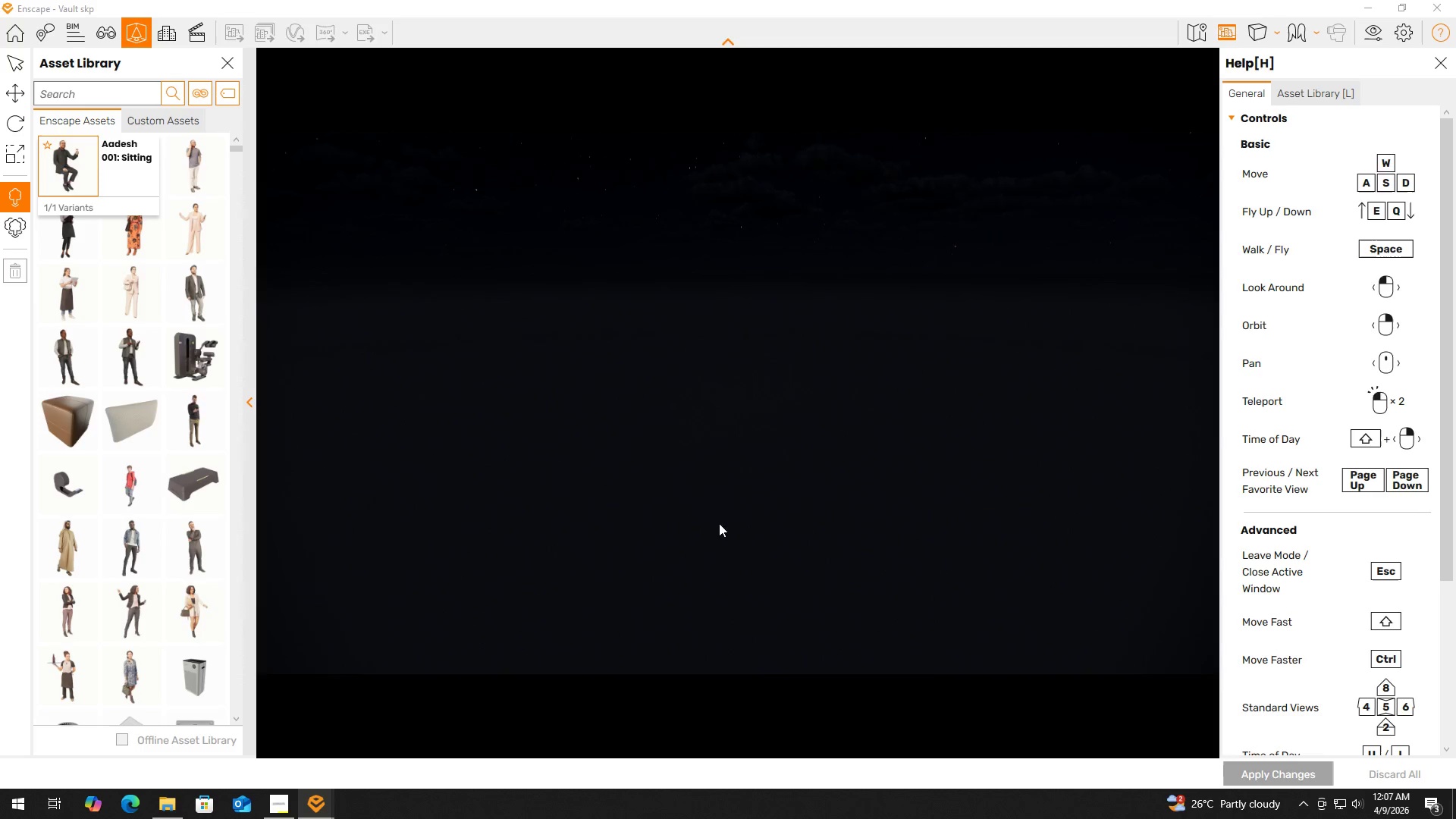 
hold_key(key=ShiftLeft, duration=0.98)
 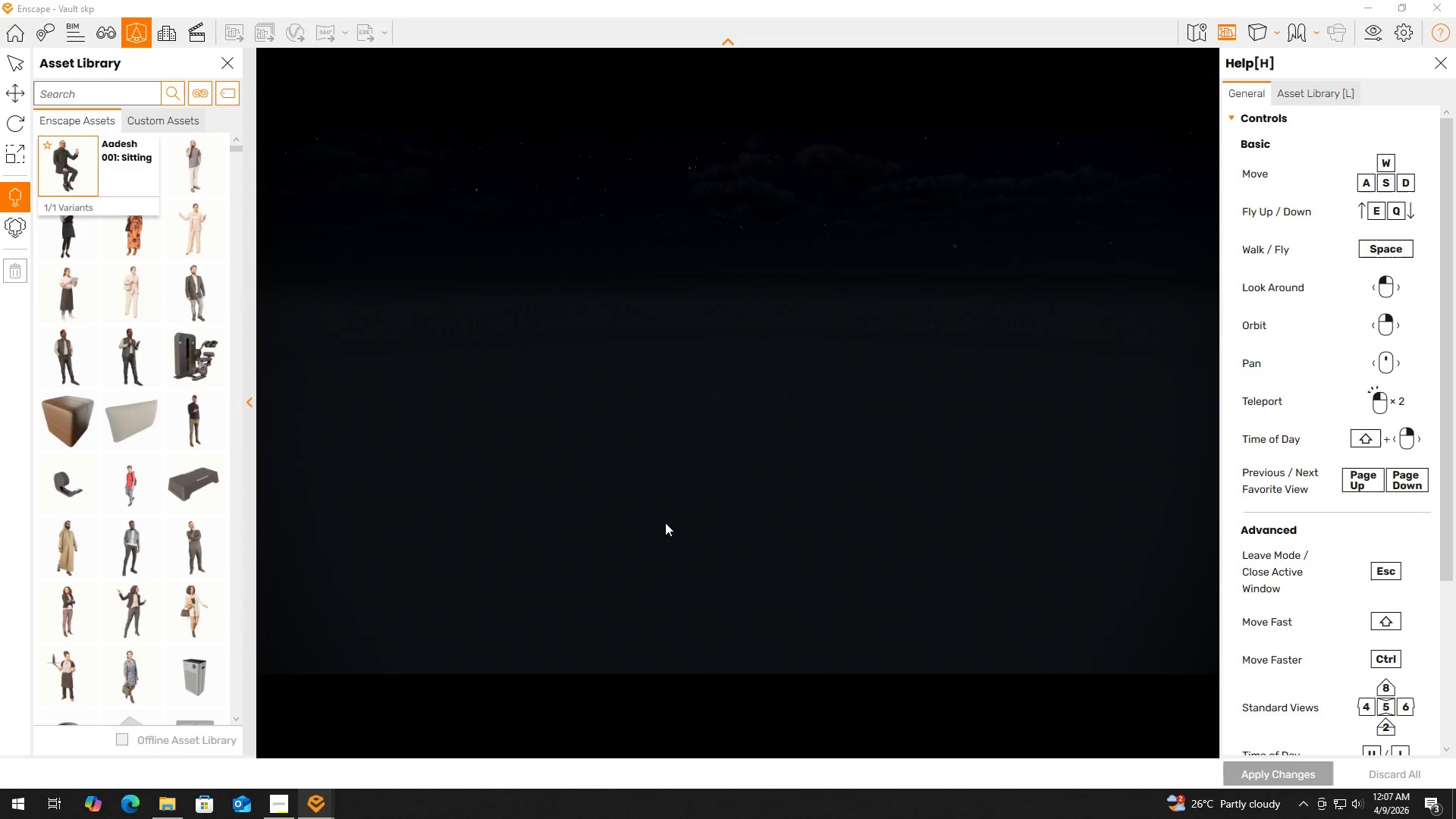 
hold_key(key=ShiftLeft, duration=0.83)
 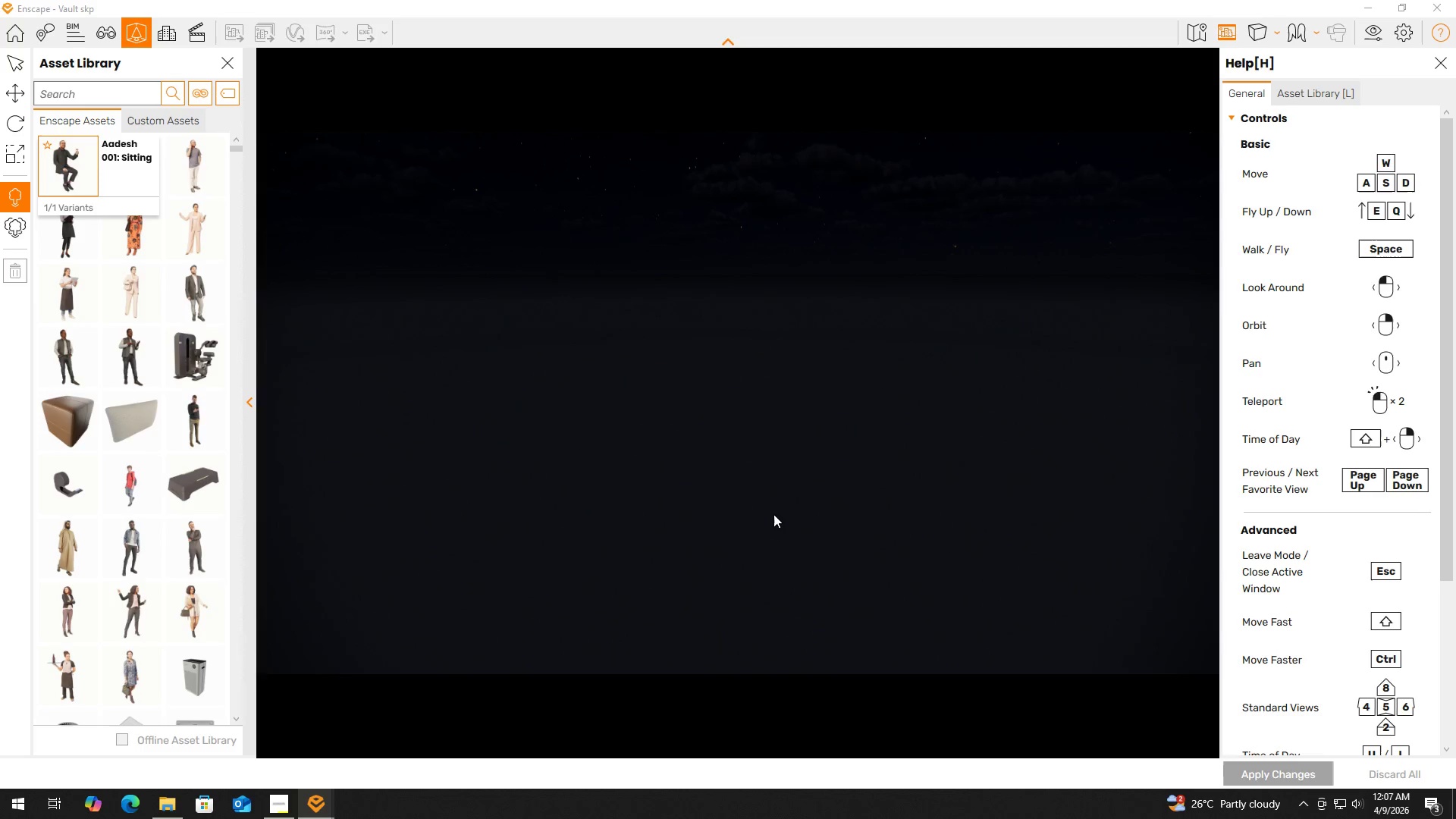 
hold_key(key=ShiftLeft, duration=1.5)
 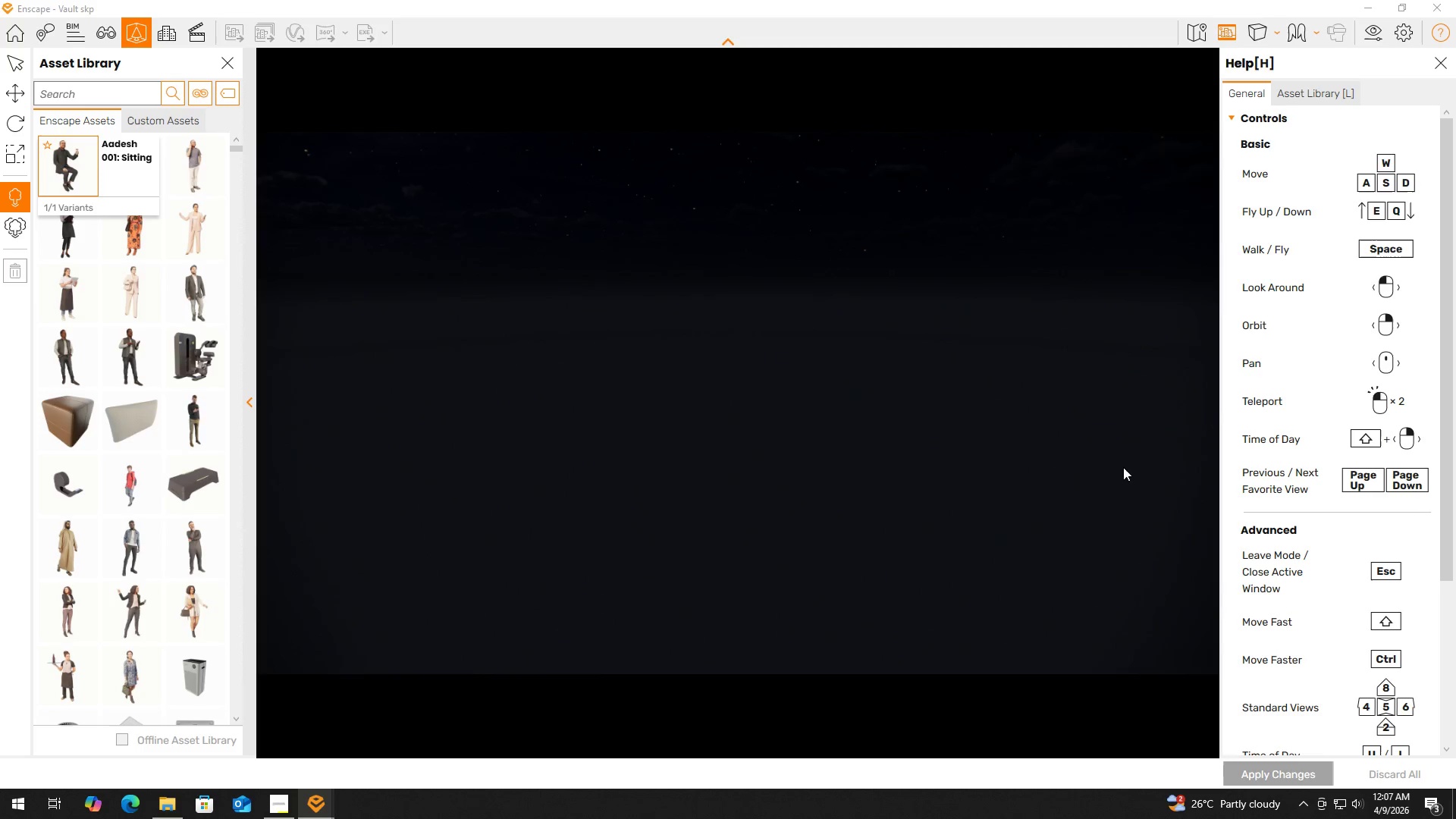 
scroll: coordinate [780, 513], scroll_direction: down, amount: 16.0
 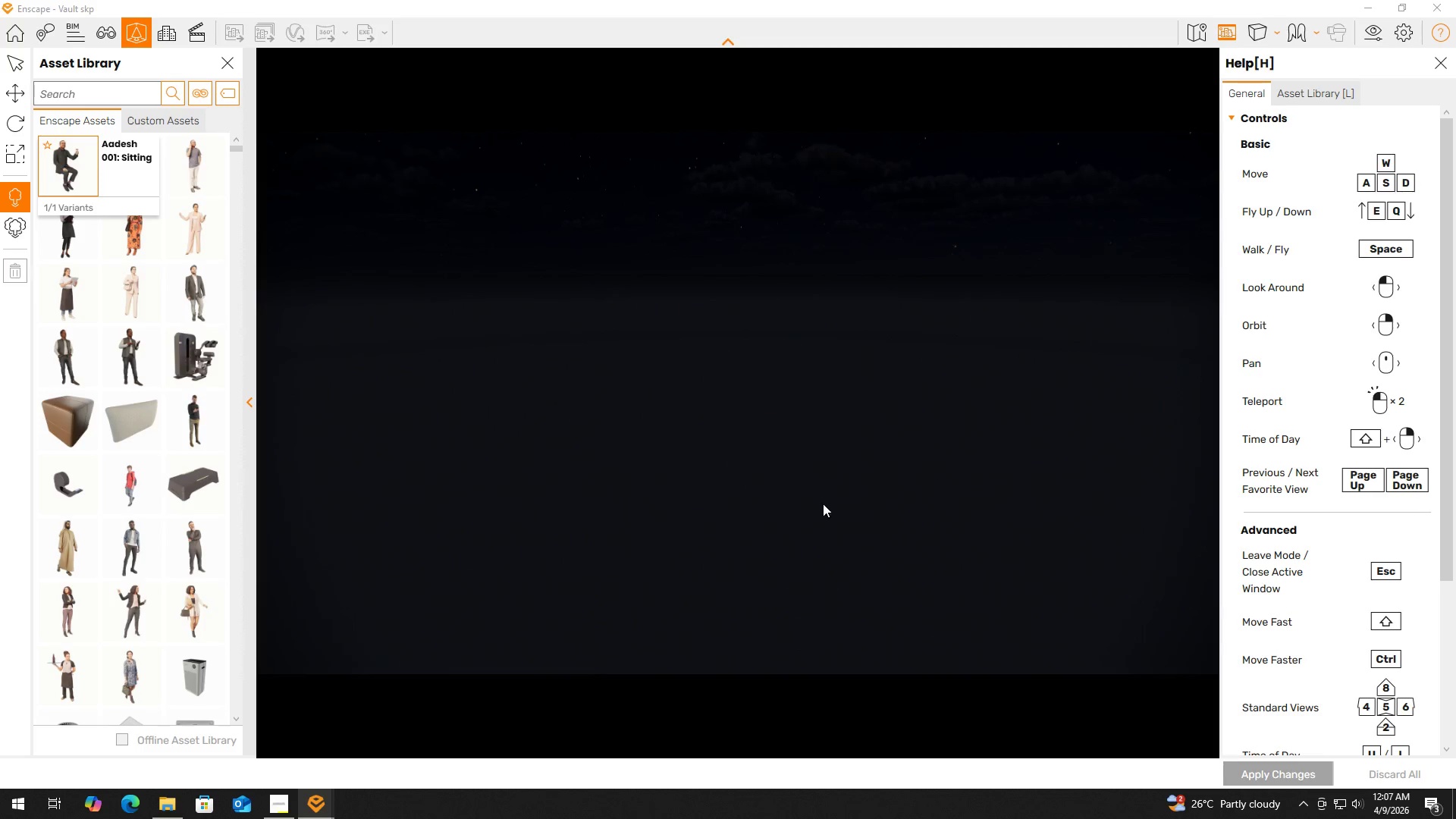 
left_click([882, 495])
 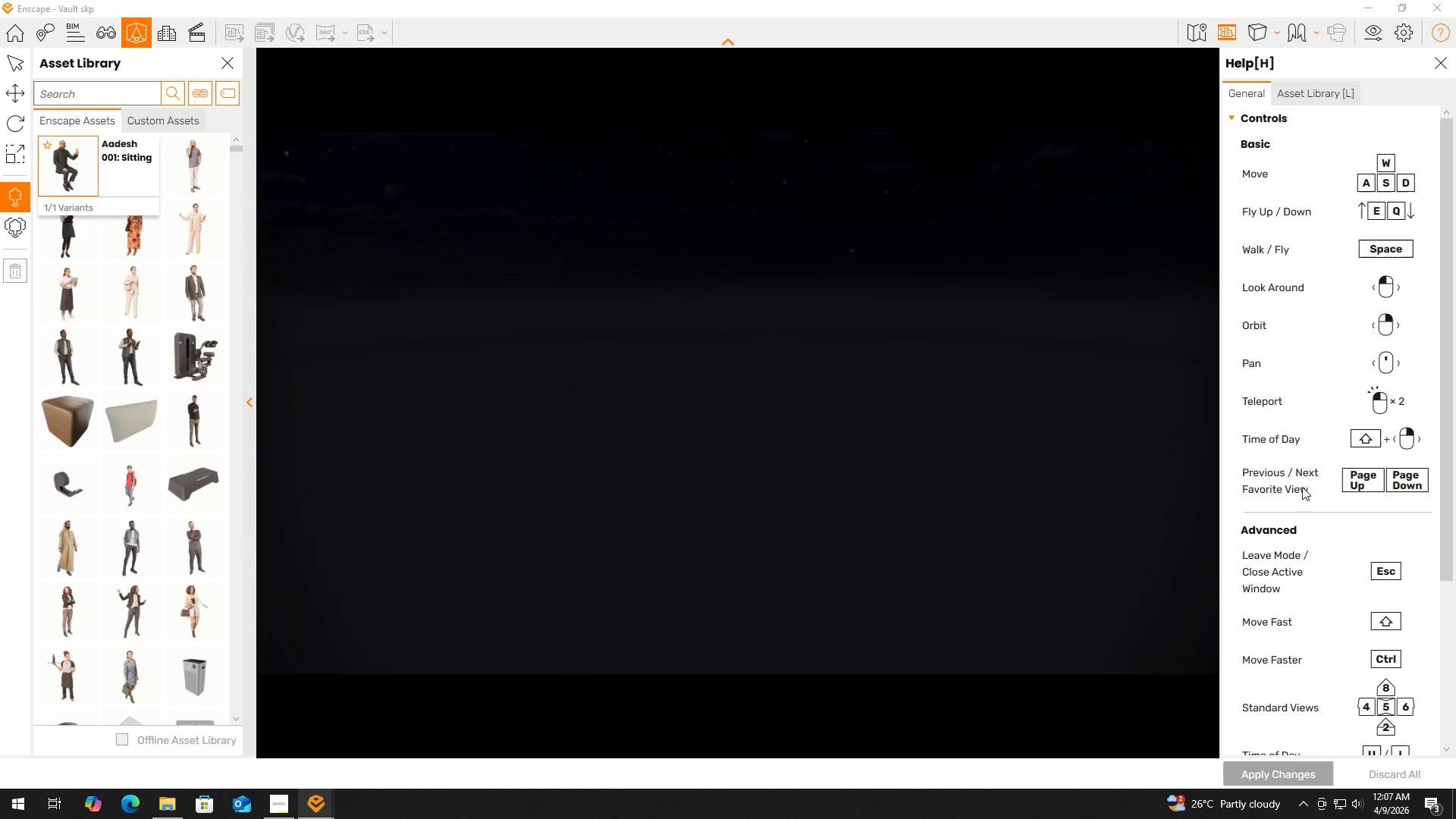 
left_click_drag(start_coordinate=[1303, 483], to_coordinate=[922, 481])
 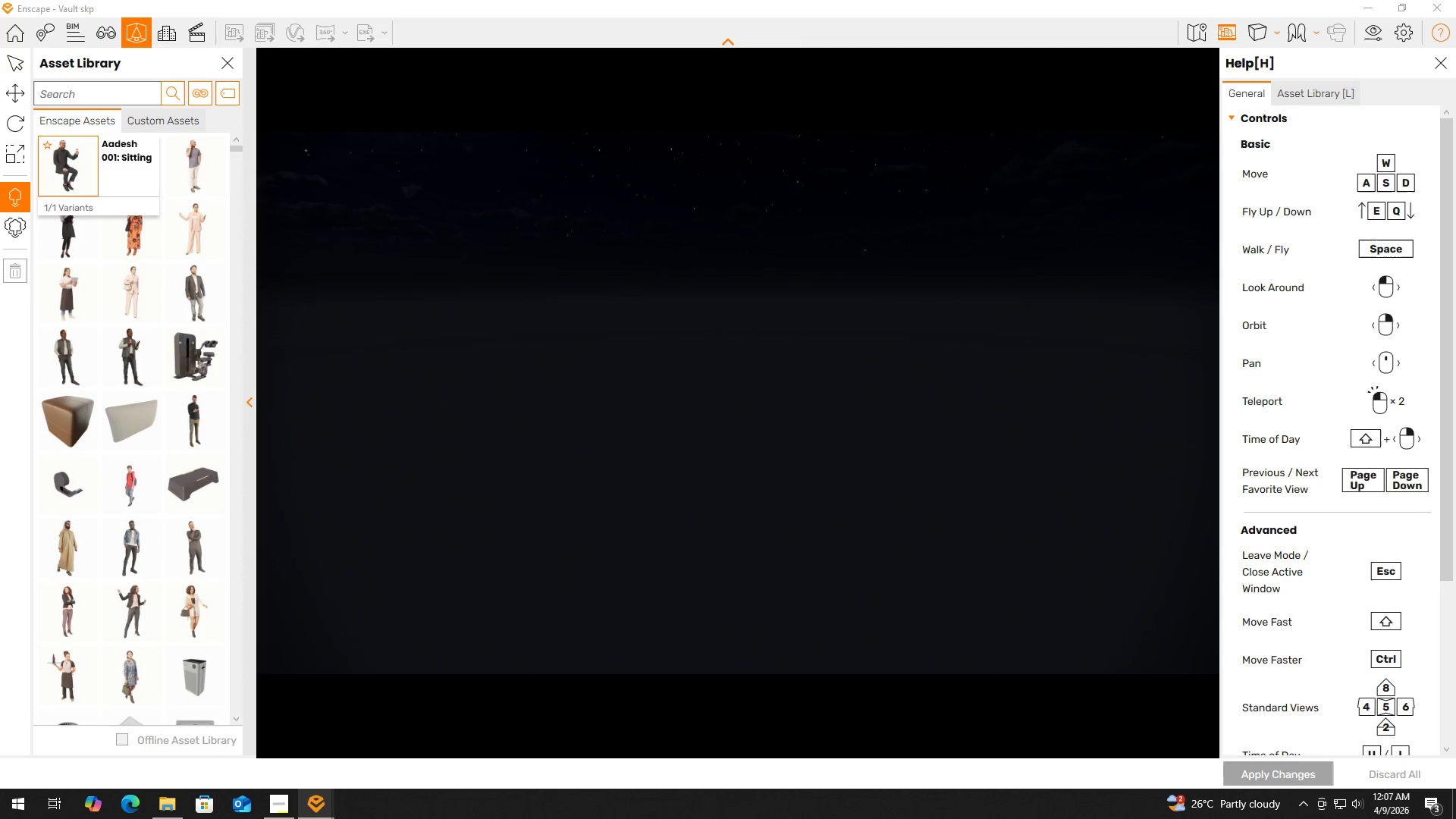 
hold_key(key=ShiftLeft, duration=0.44)
 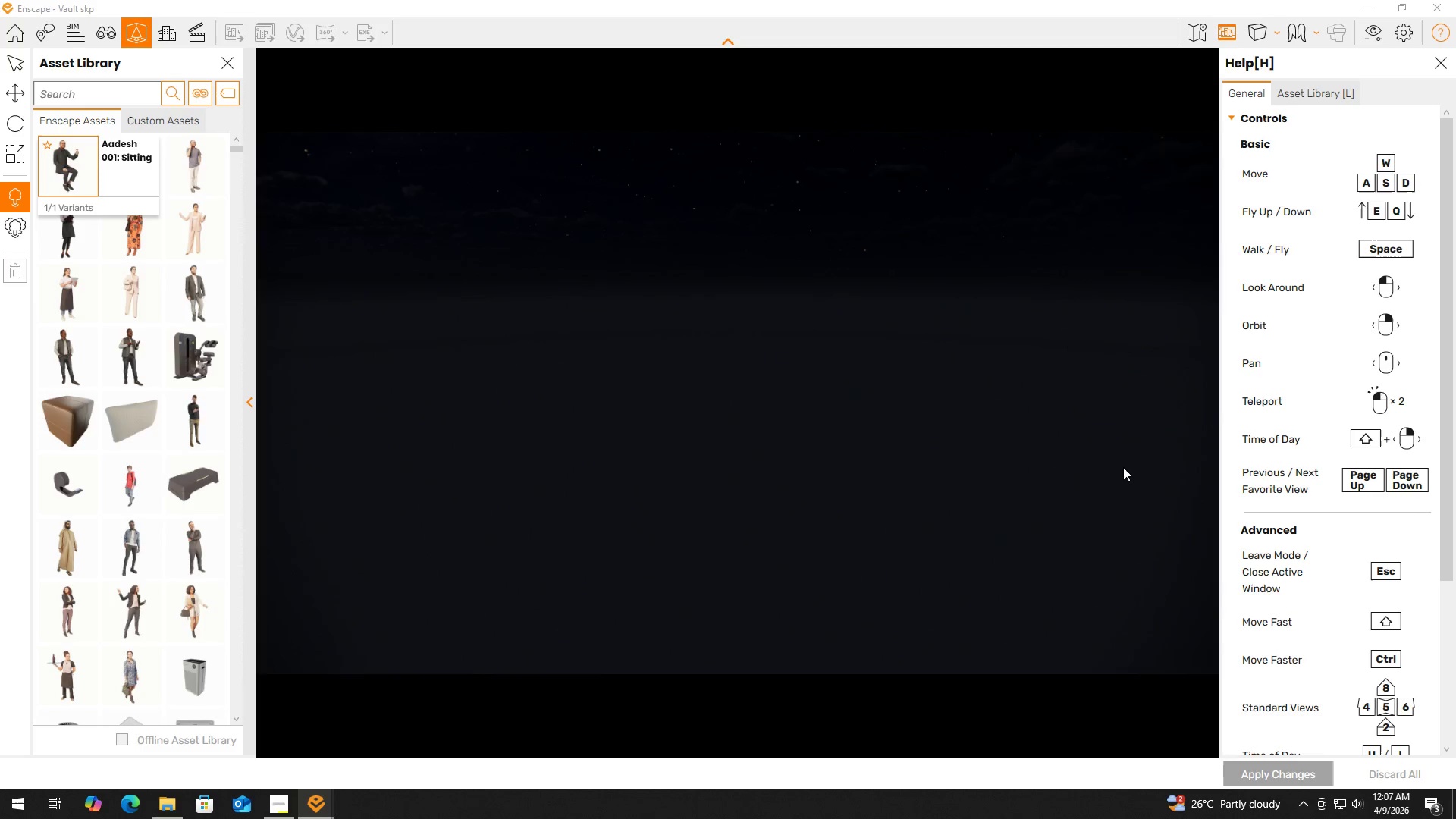 
hold_key(key=ShiftLeft, duration=0.97)
left_click_drag(start_coordinate=[952, 457], to_coordinate=[943, 457])
 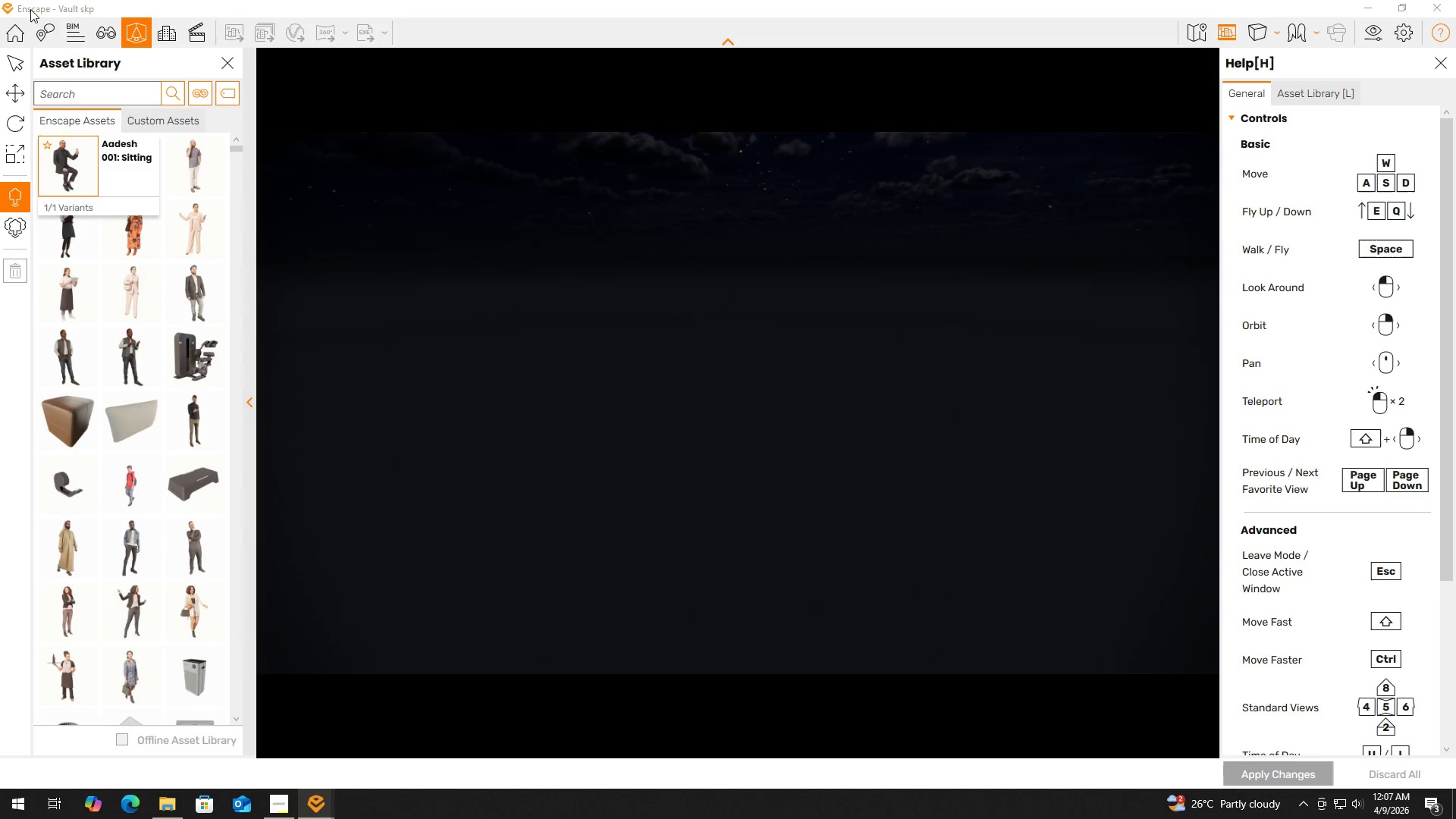 
left_click([106, 33])
 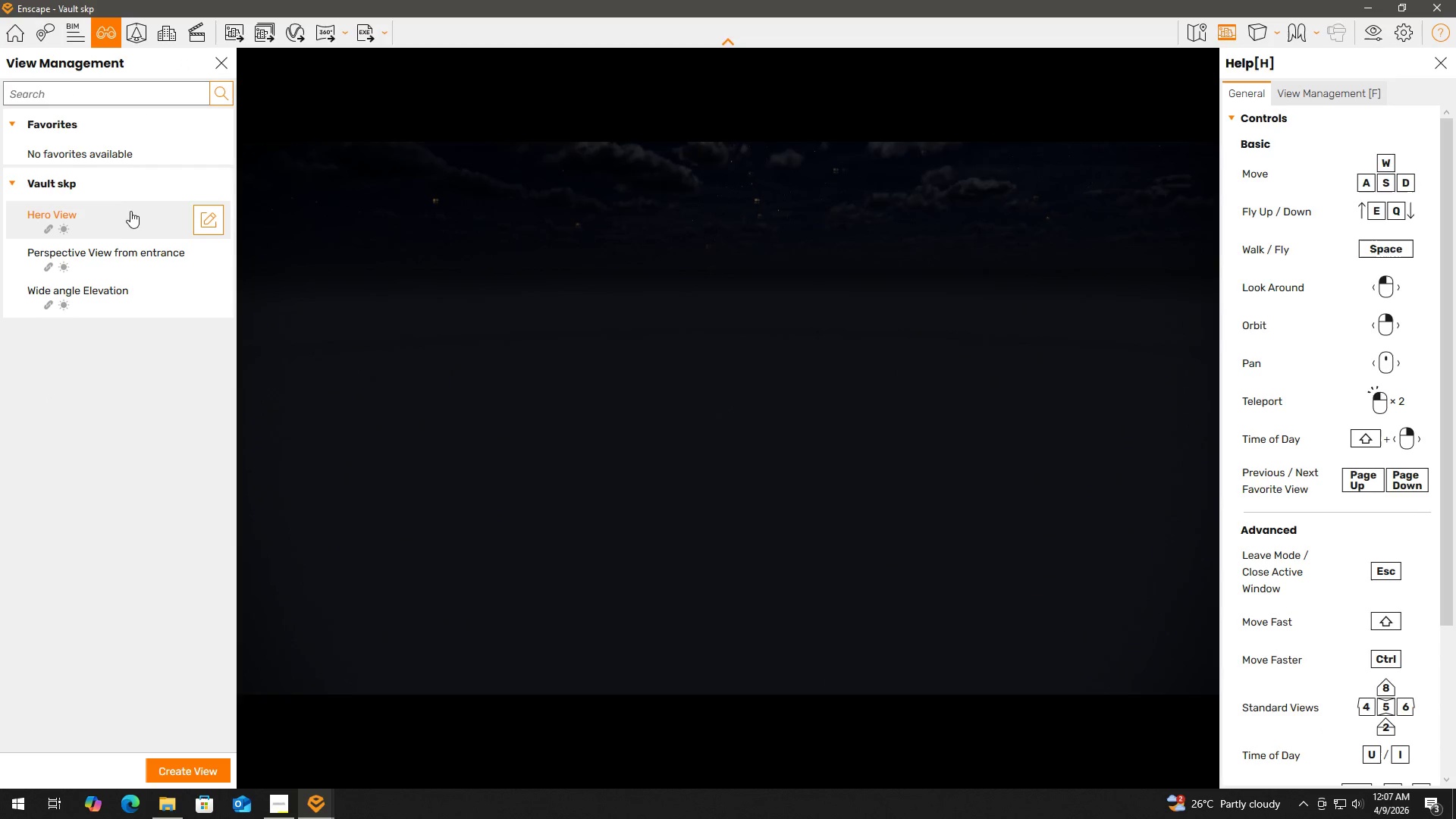 
left_click([116, 219])
 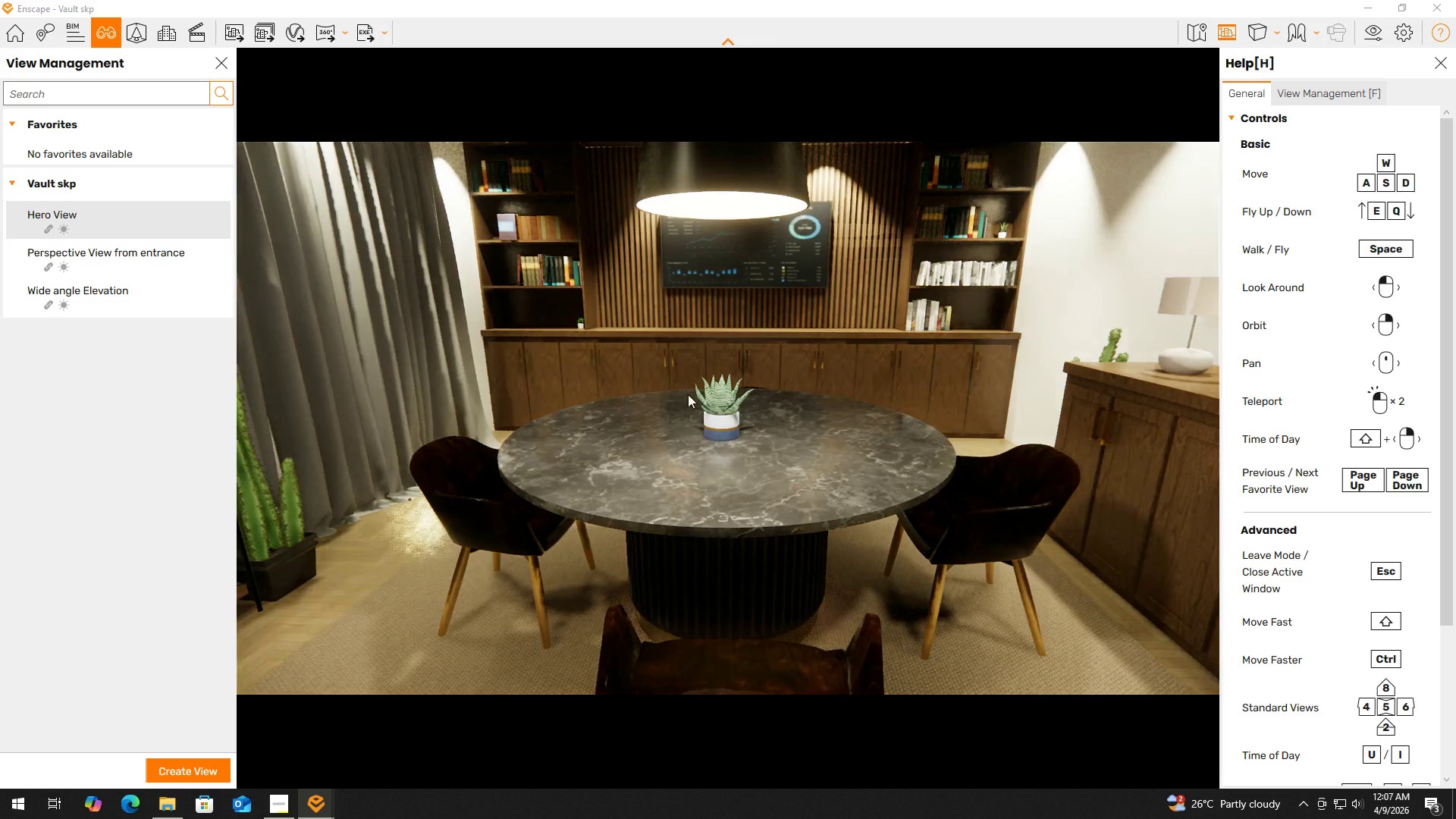 
hold_key(key=A, duration=0.42)
 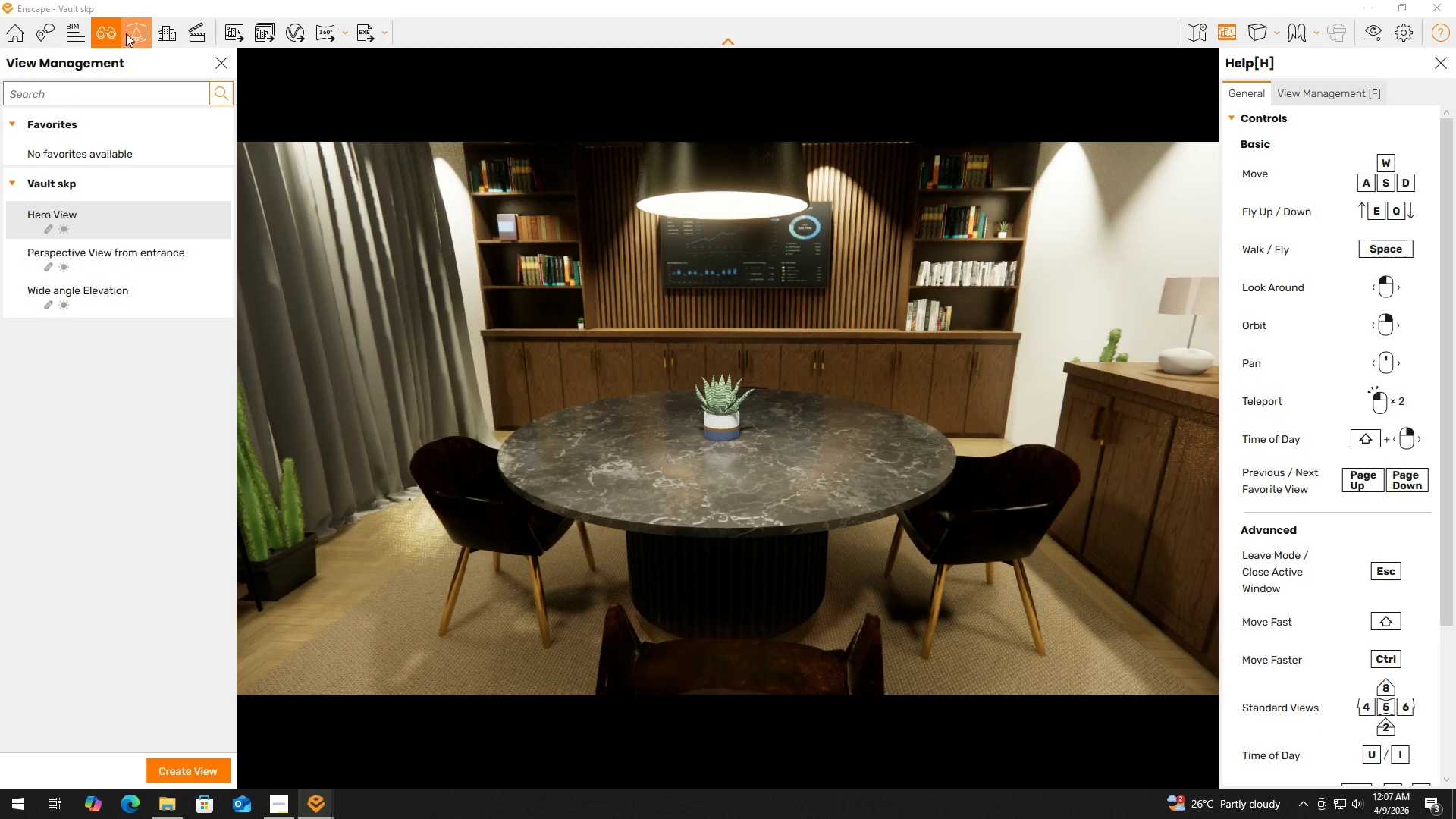 
key(W)
 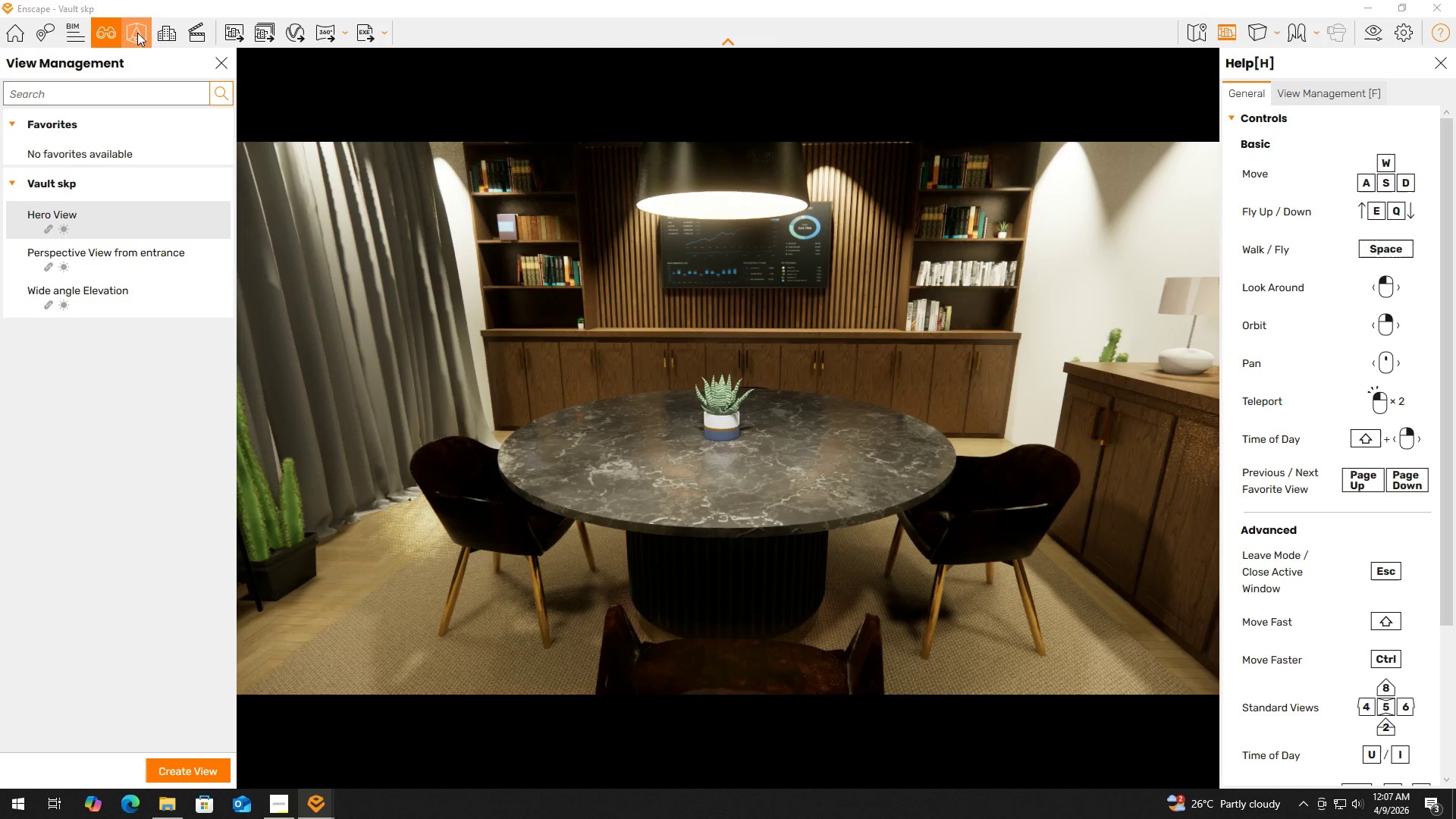 
left_click([139, 34])
 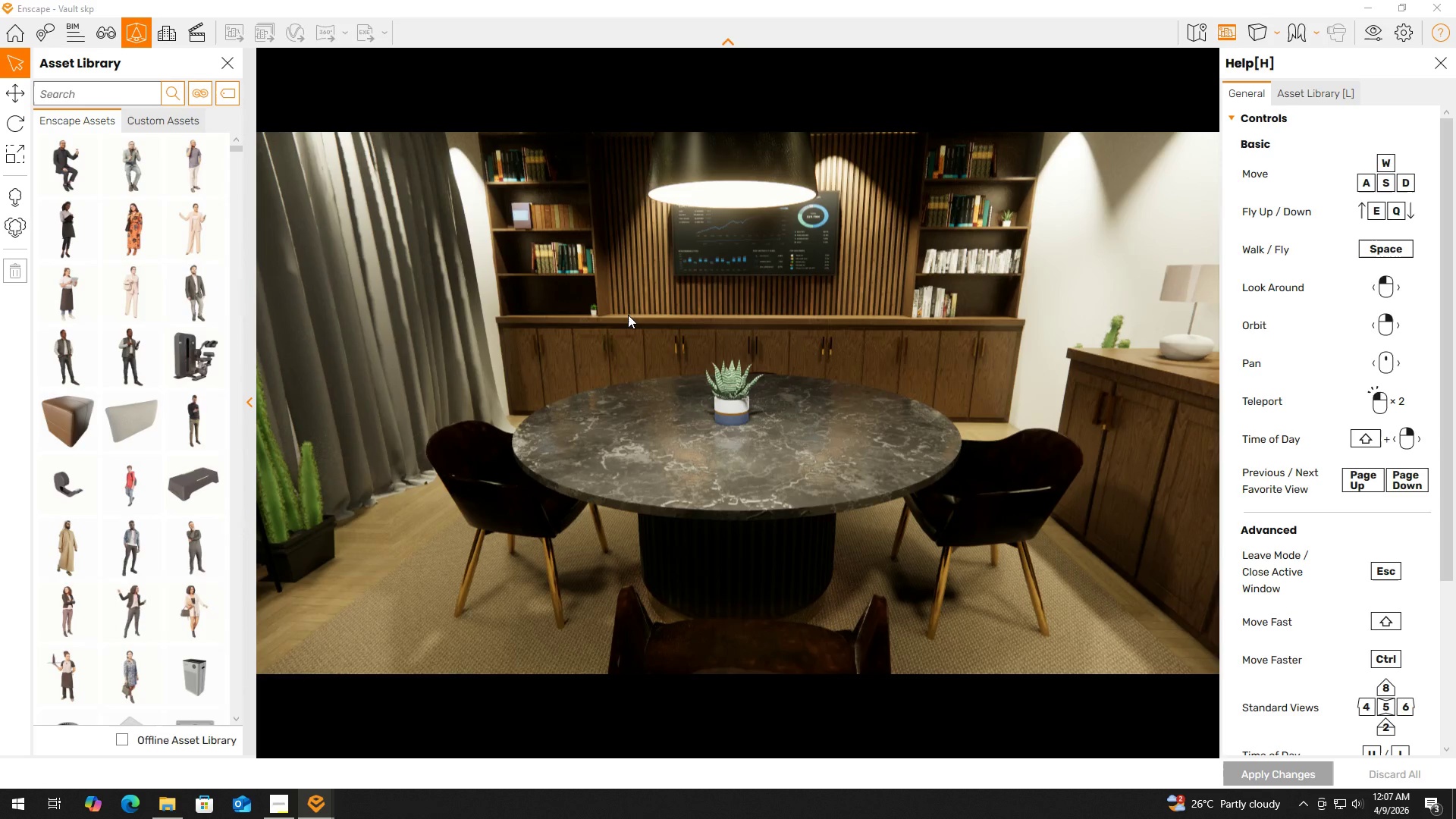 
hold_key(key=W, duration=0.45)
 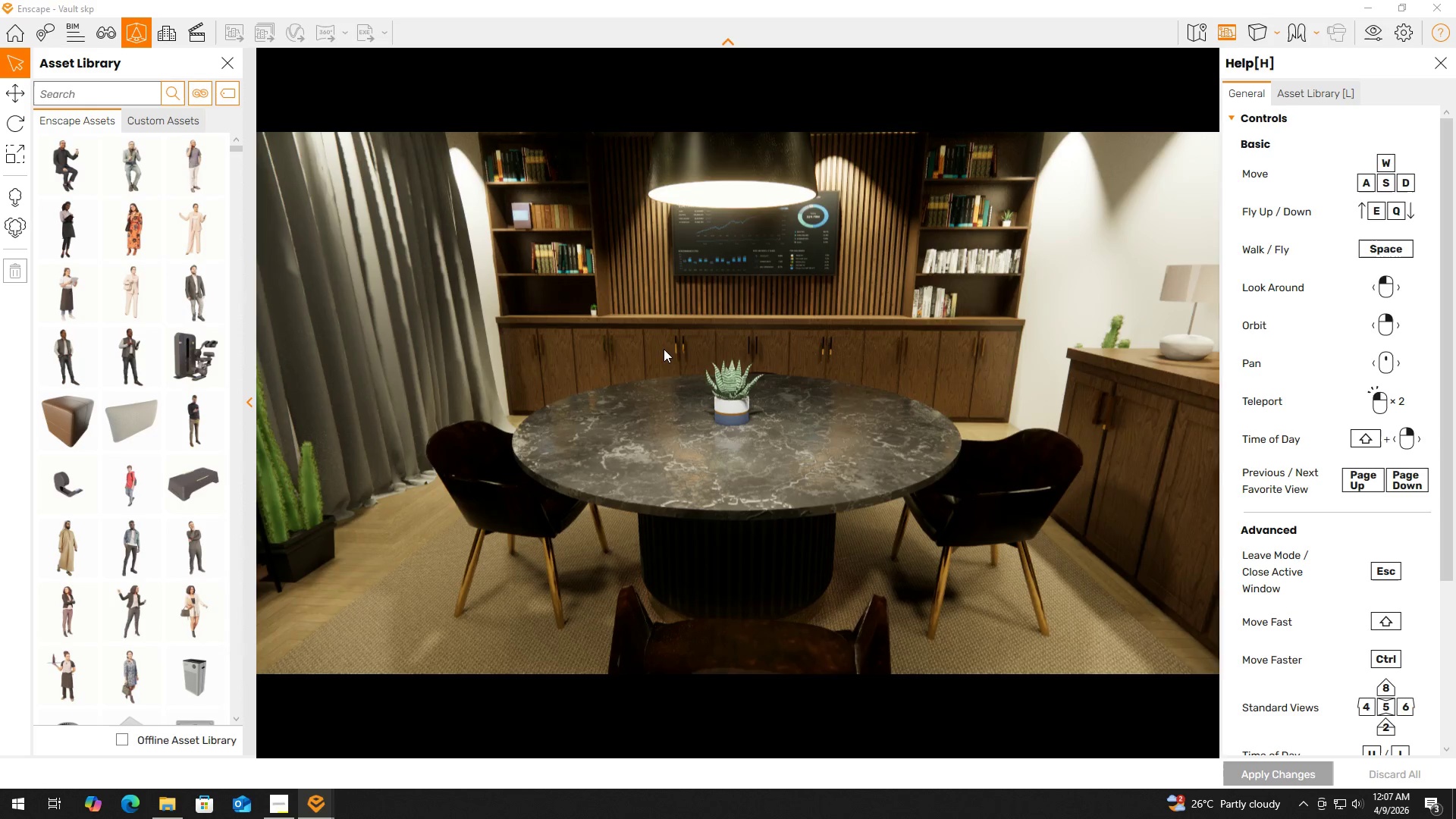 
key(A)
 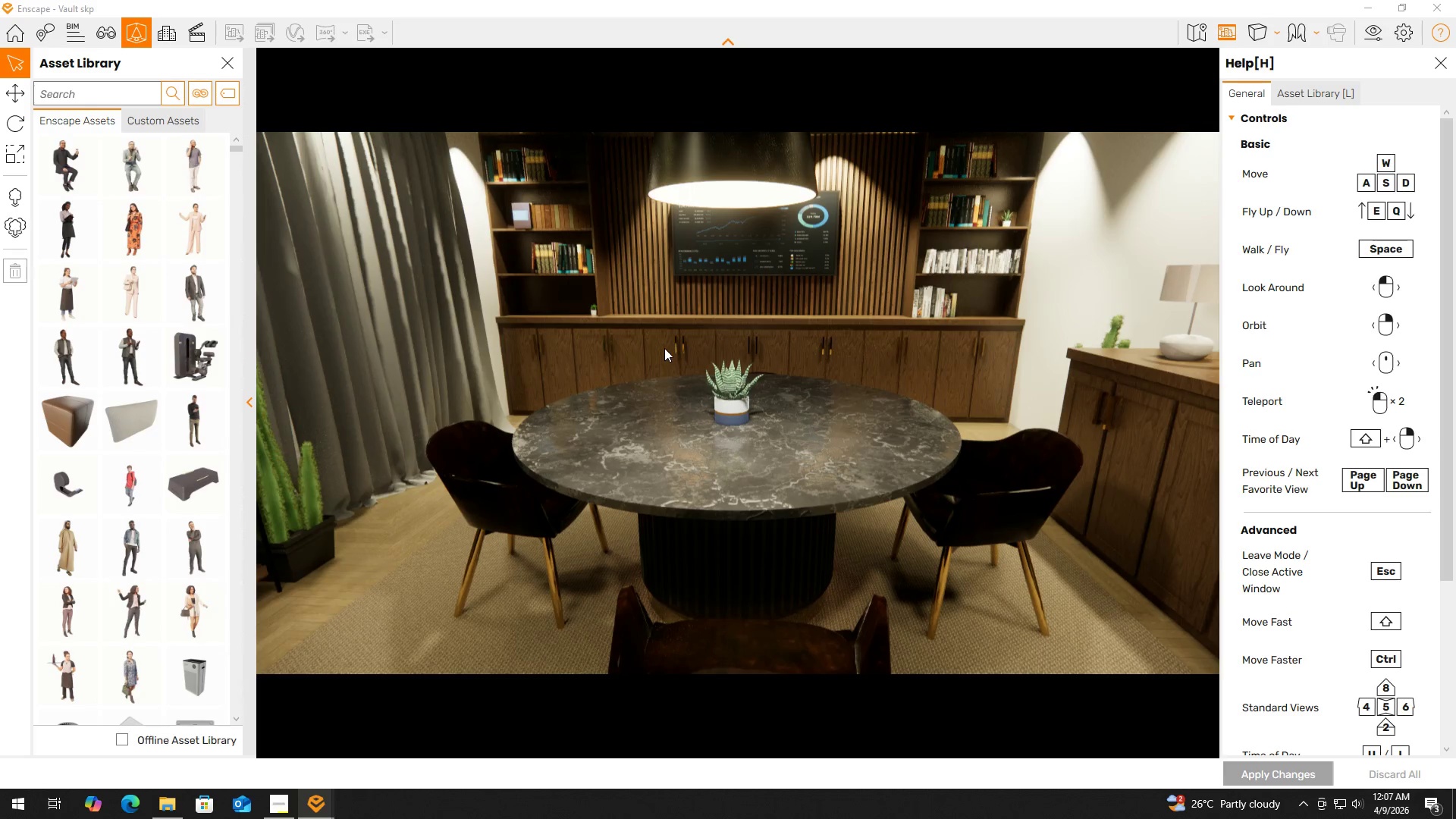 
left_click([664, 349])
 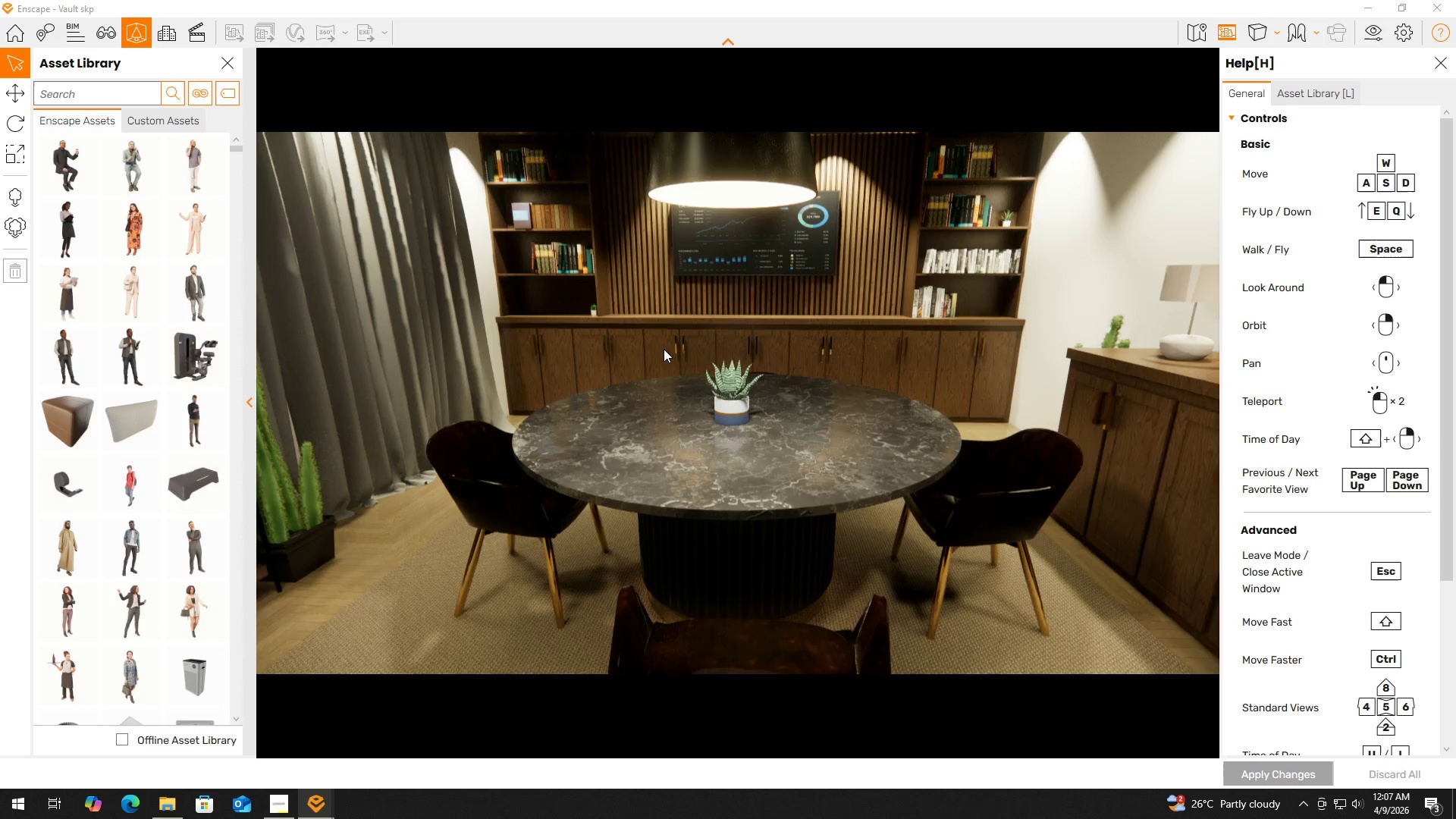 
hold_key(key=W, duration=0.47)
 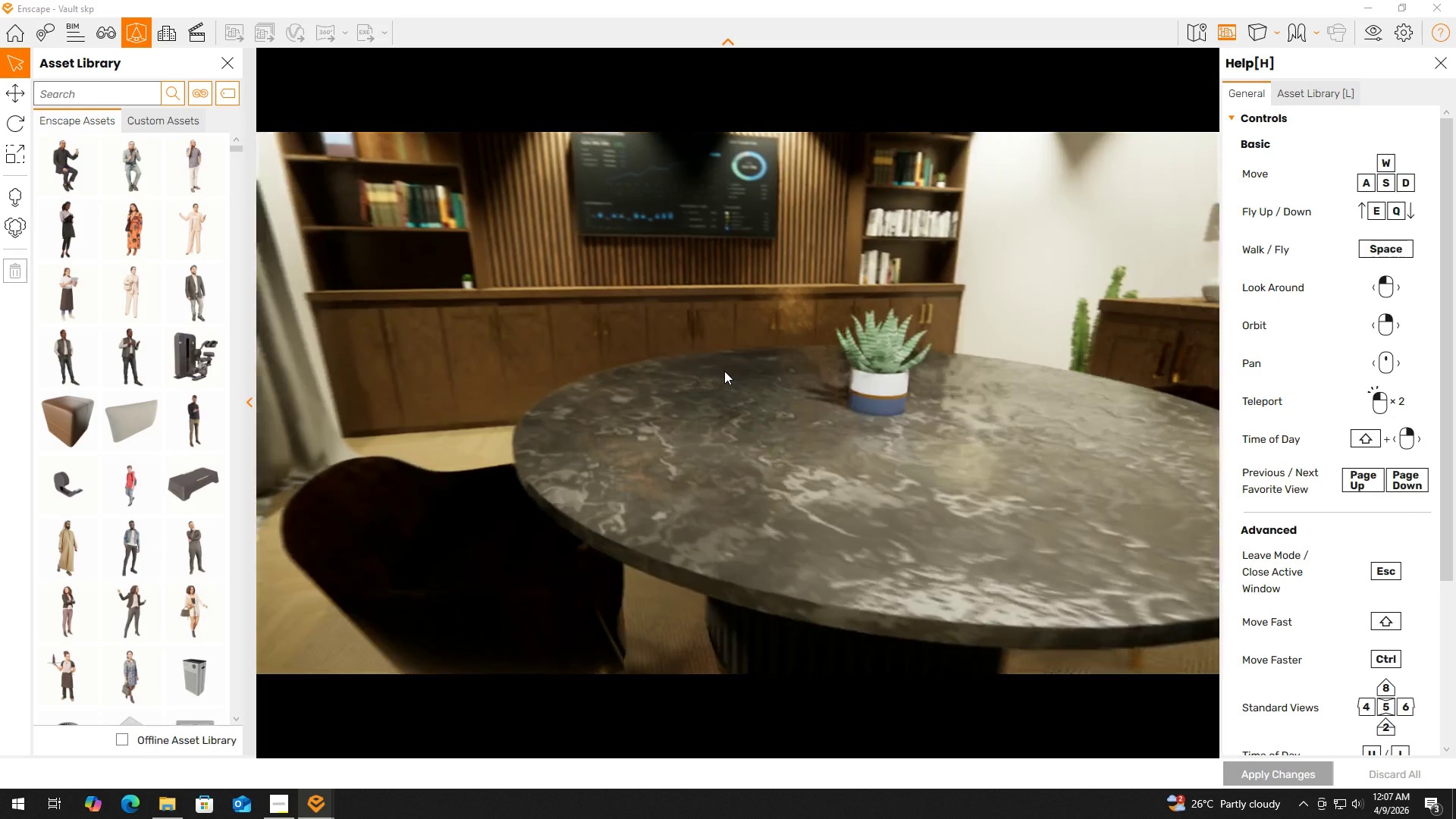 
hold_key(key=A, duration=2.77)
 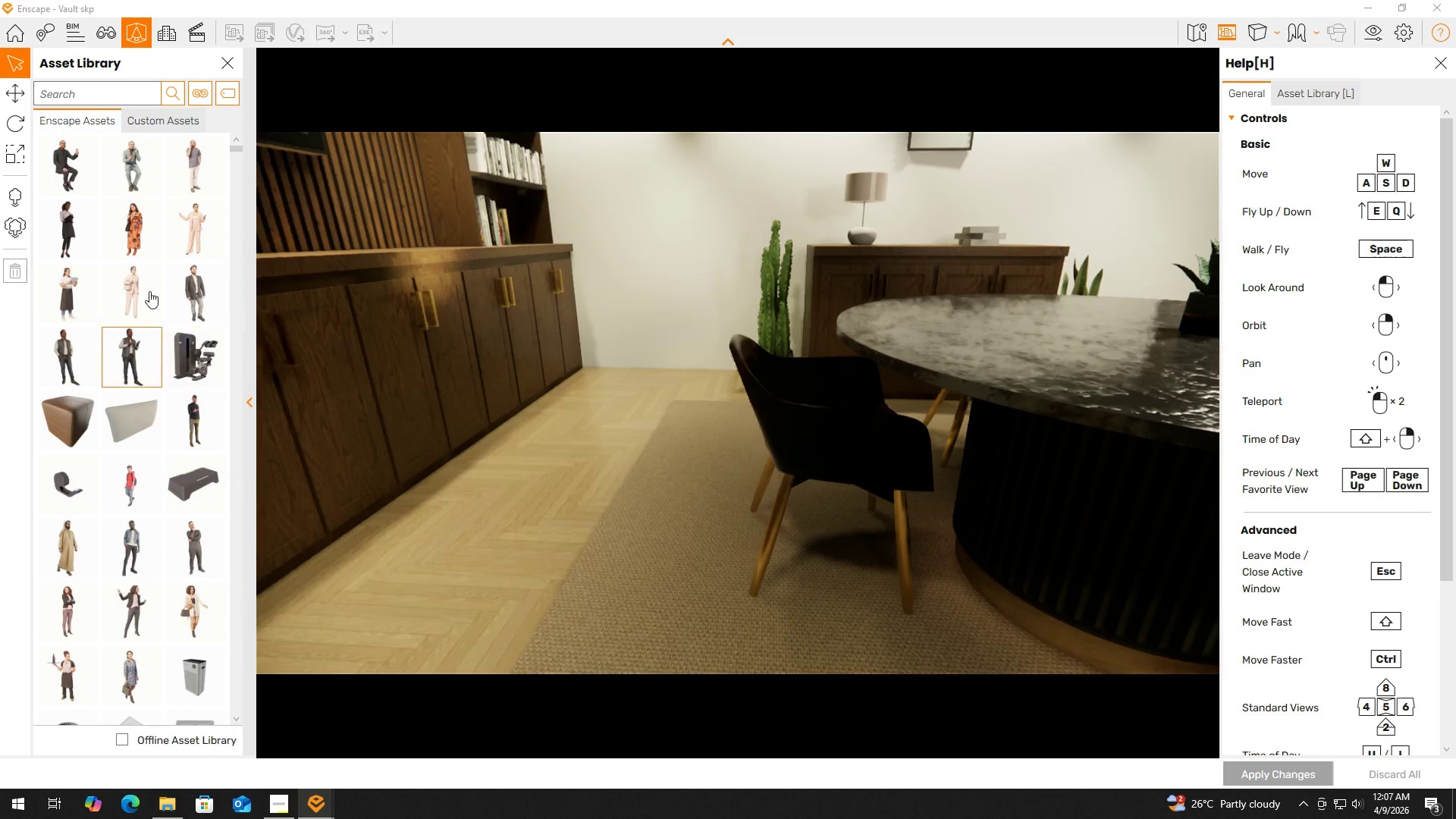 
left_click_drag(start_coordinate=[720, 370], to_coordinate=[724, 371])
 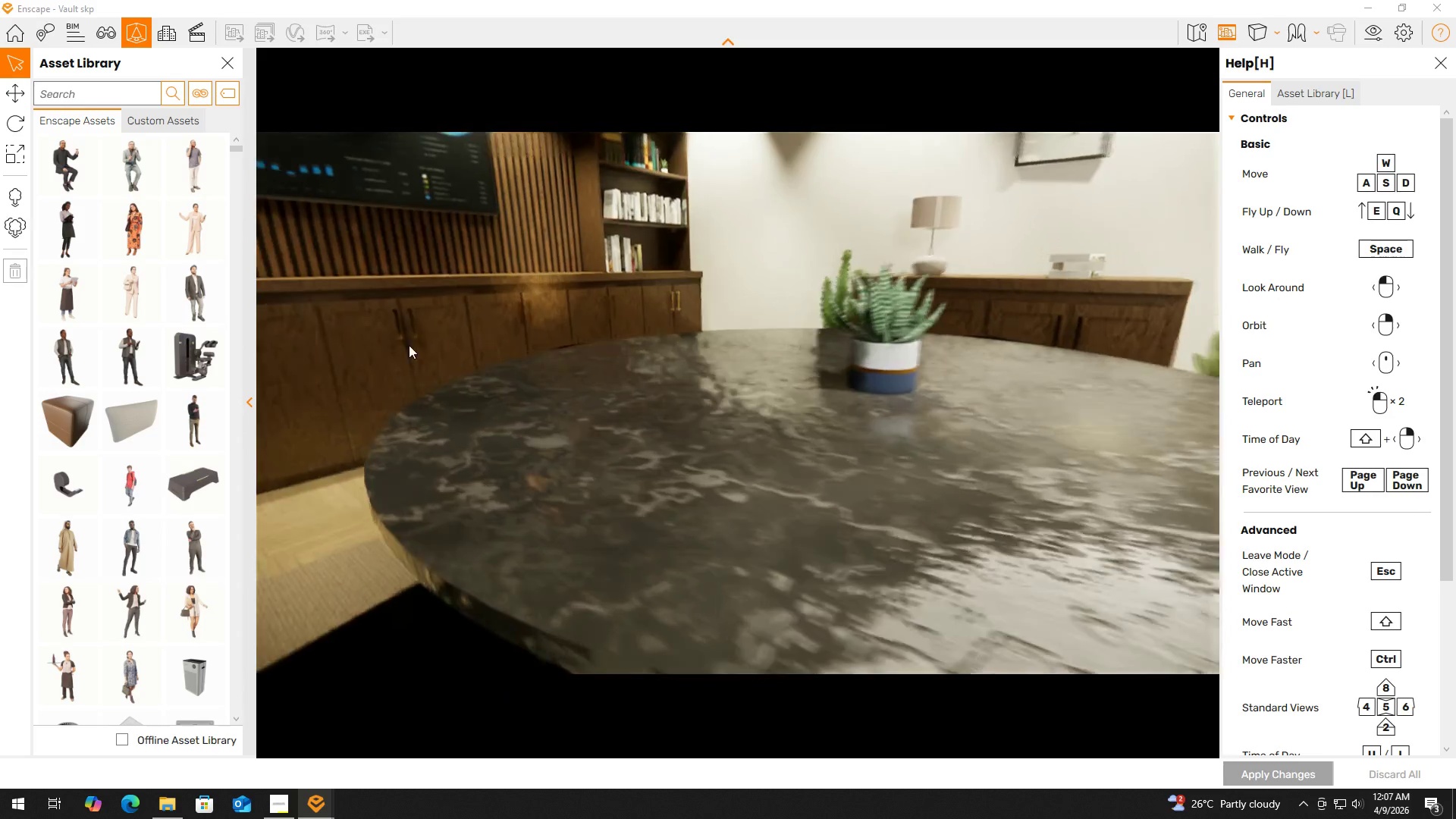 
hold_key(key=W, duration=0.53)
 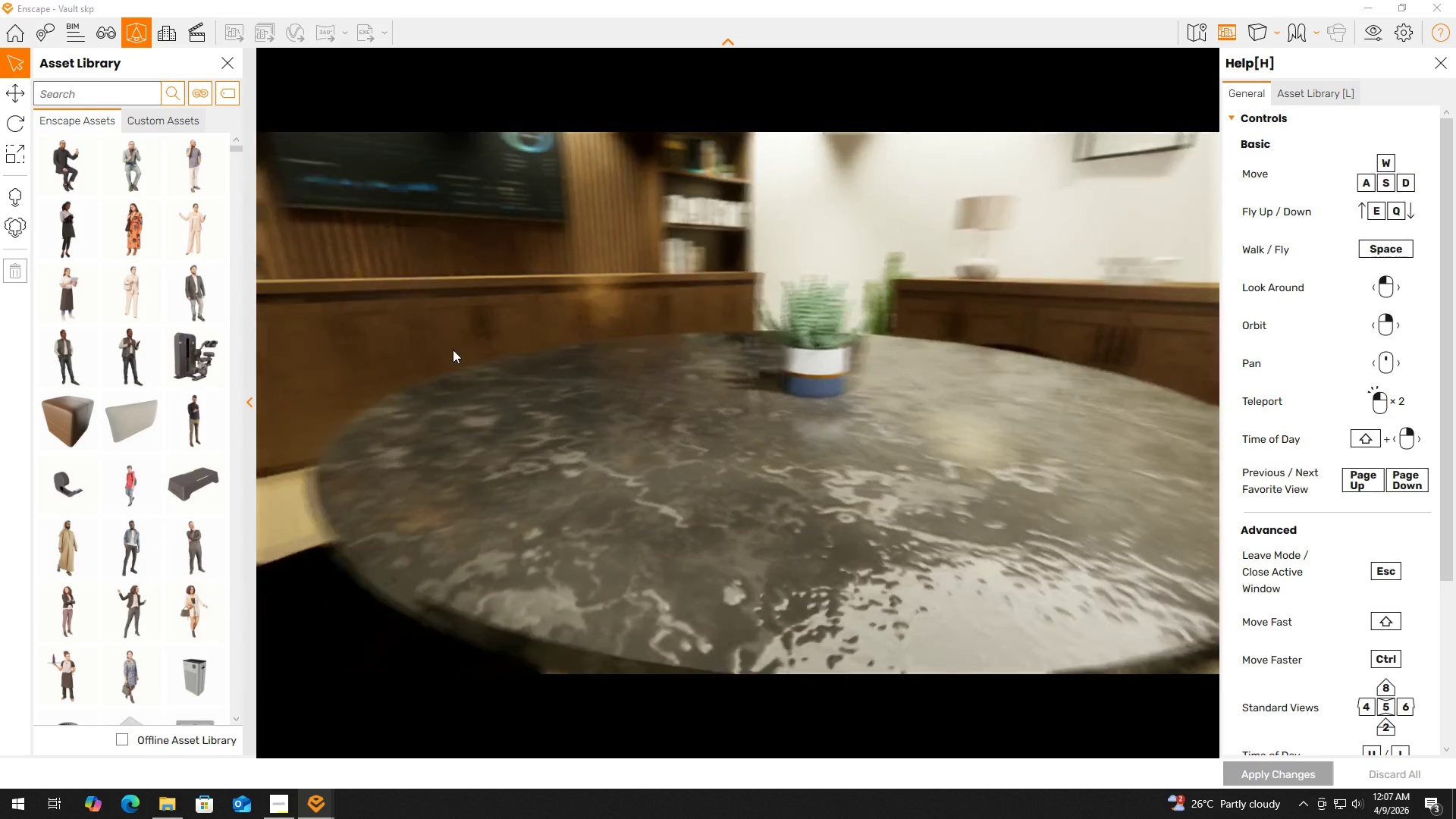 
key(W)
 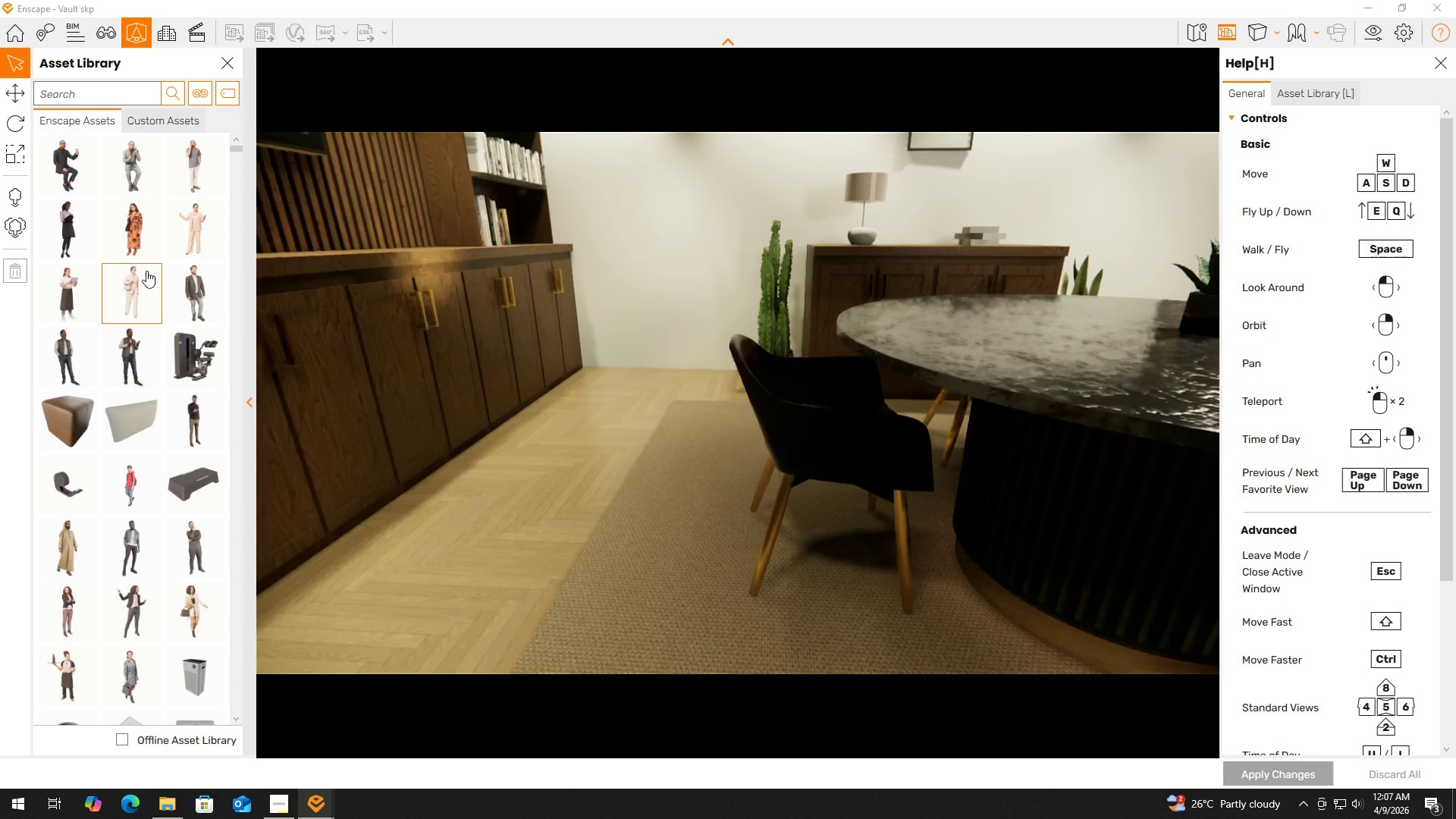 
left_click([71, 177])
 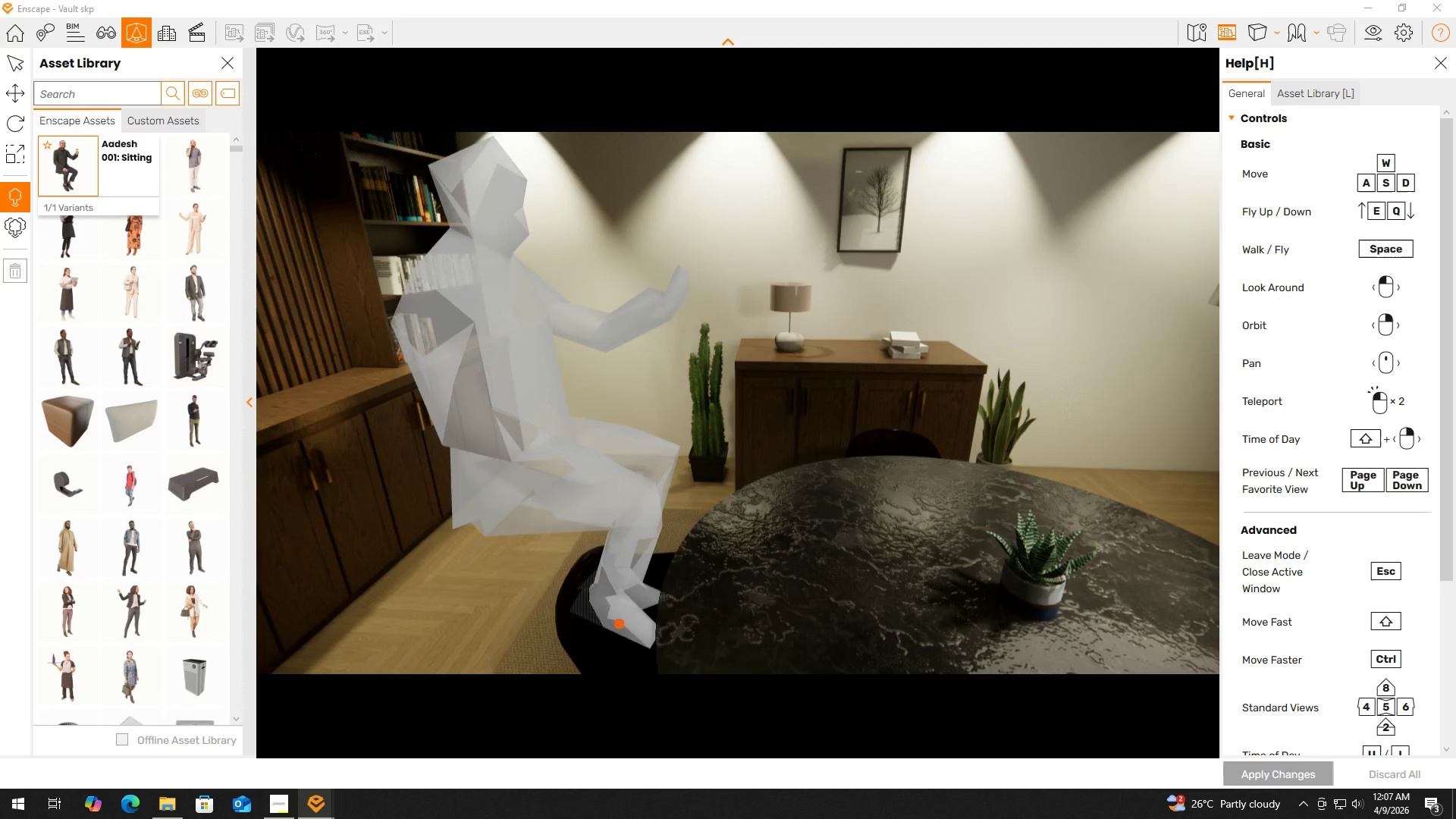 
hold_key(key=ShiftLeft, duration=0.86)
 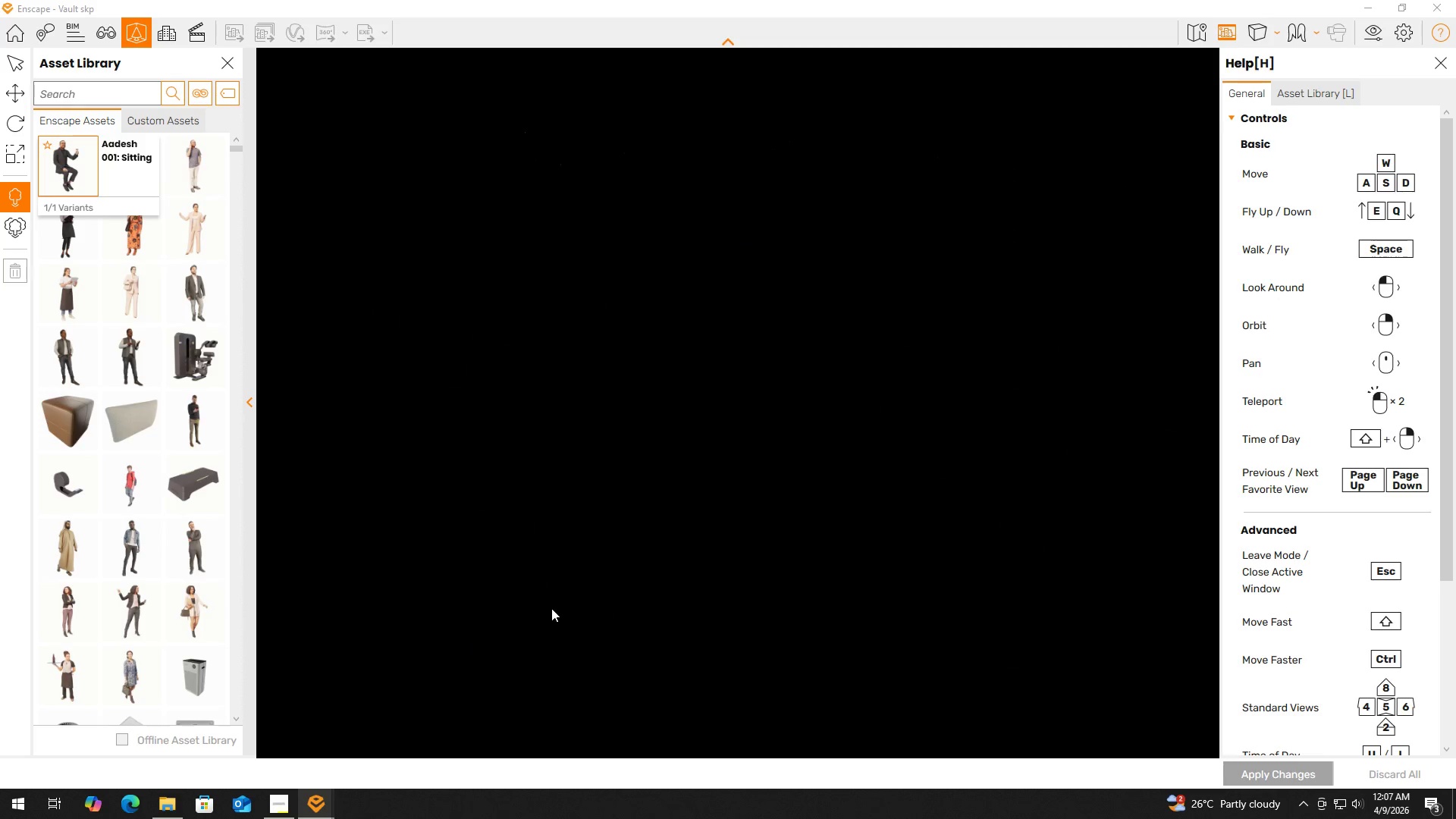 
hold_key(key=ShiftLeft, duration=0.44)
 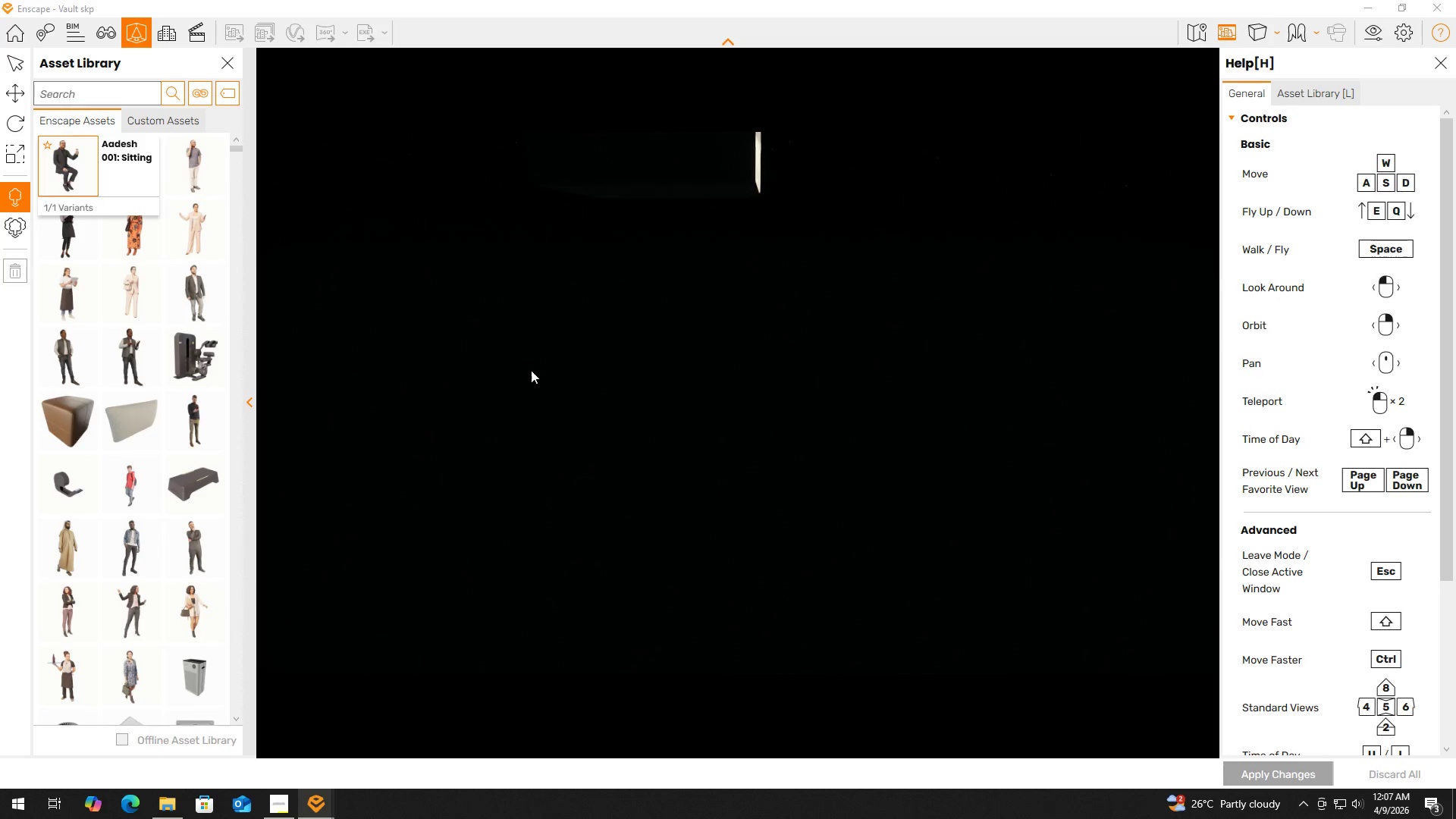 
hold_key(key=ShiftLeft, duration=1.5)
 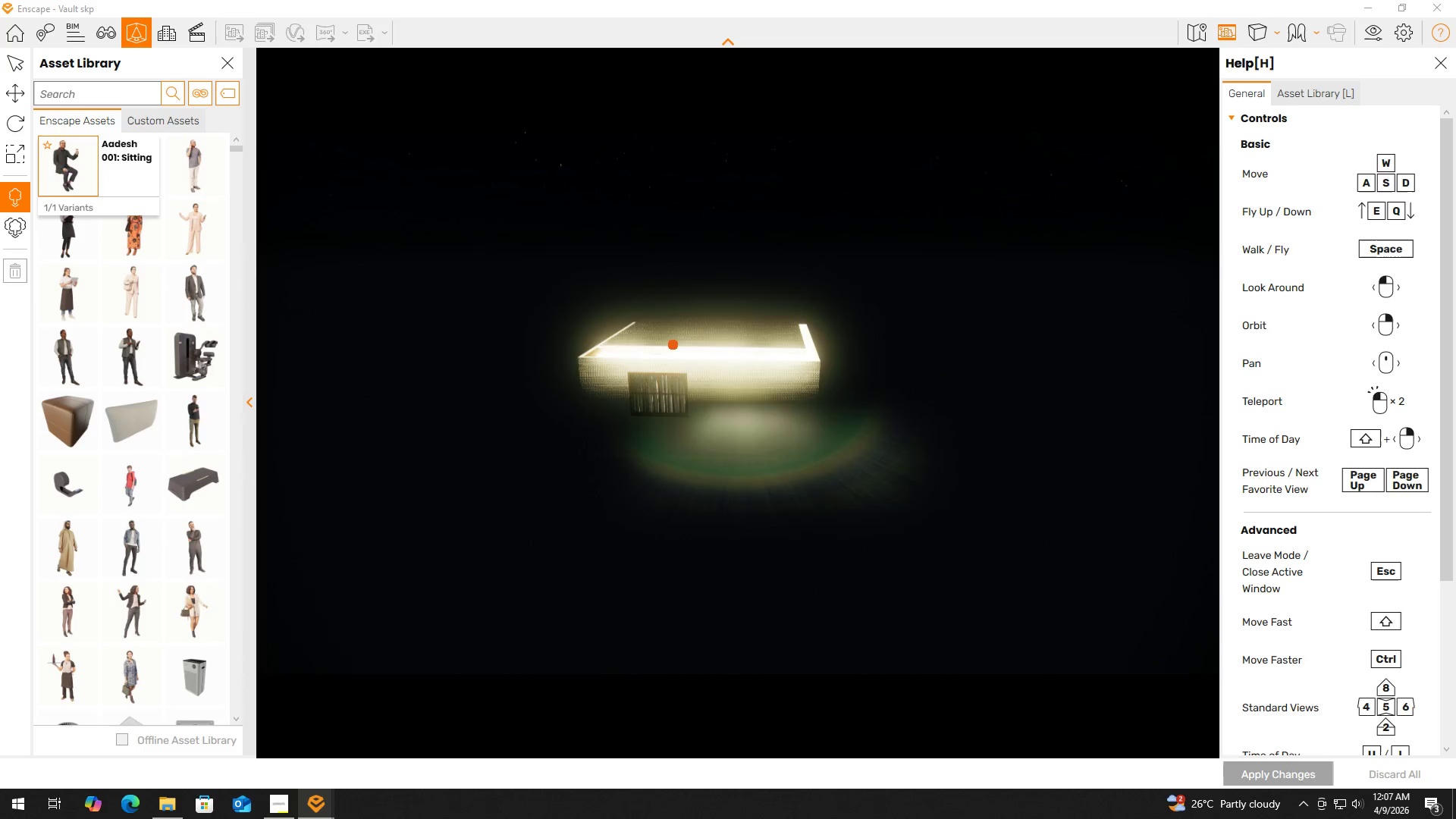 
scroll: coordinate [522, 391], scroll_direction: down, amount: 6.0
 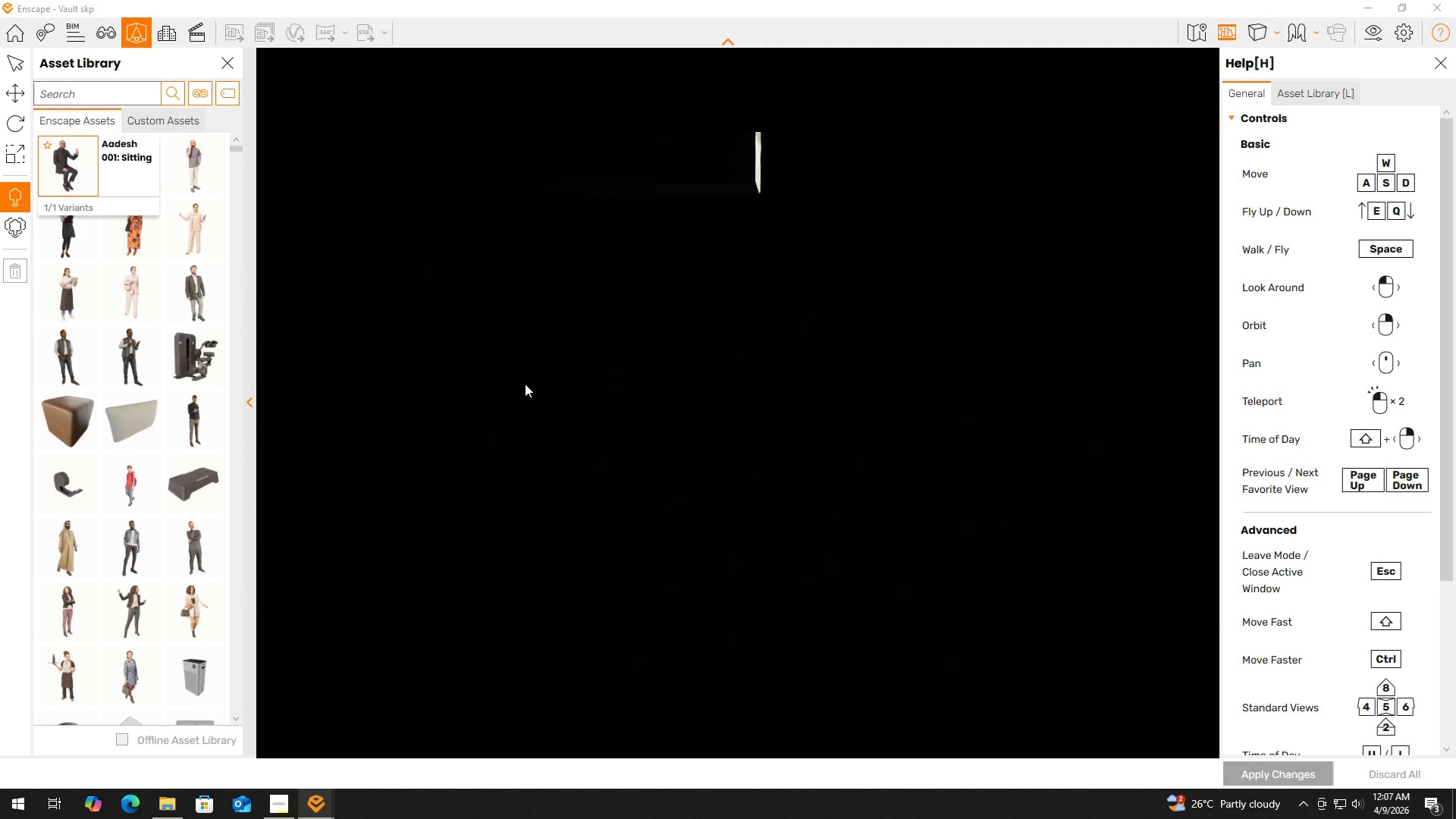 
hold_key(key=ShiftLeft, duration=0.36)
 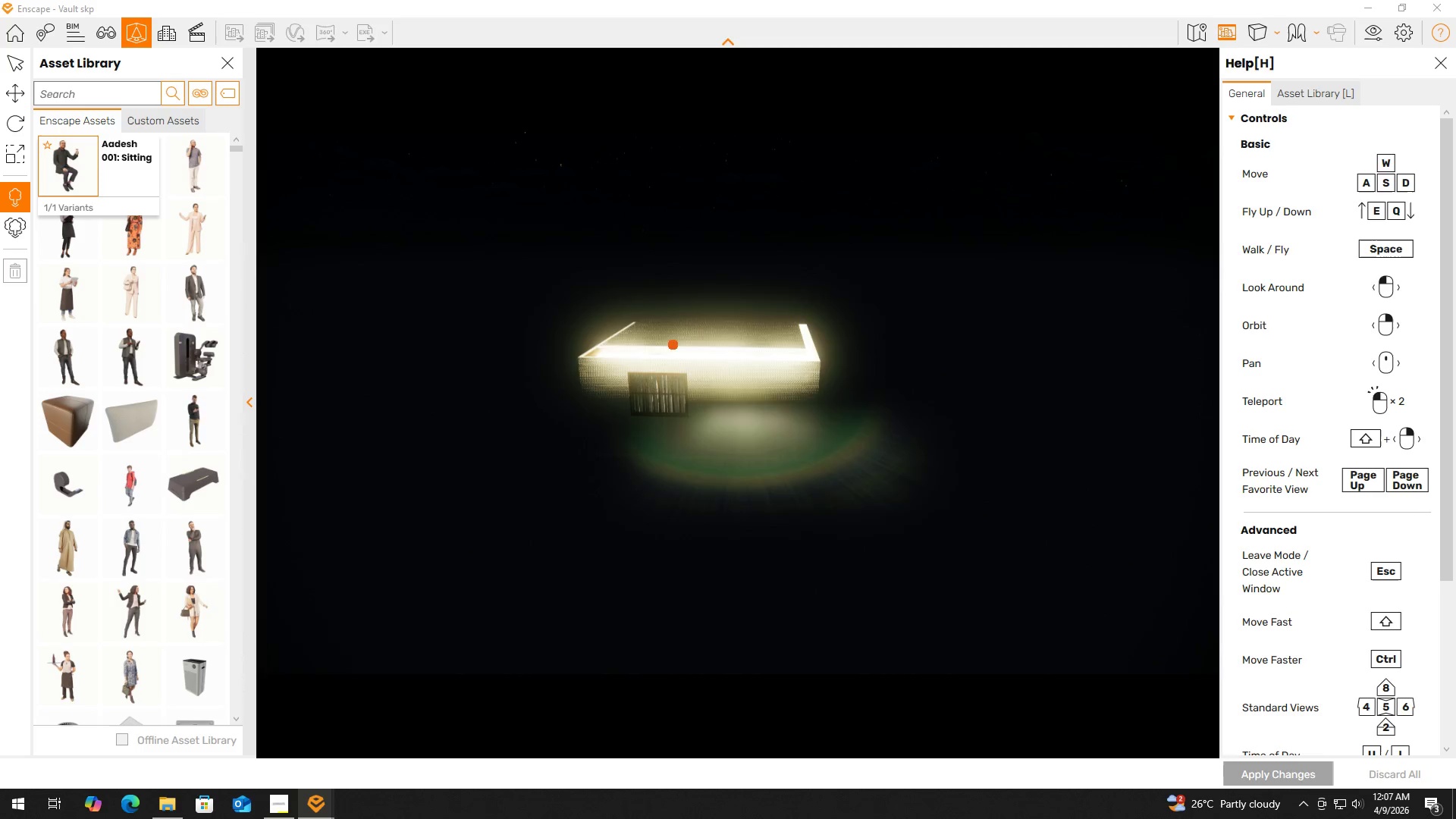 
scroll: coordinate [633, 321], scroll_direction: up, amount: 12.0
 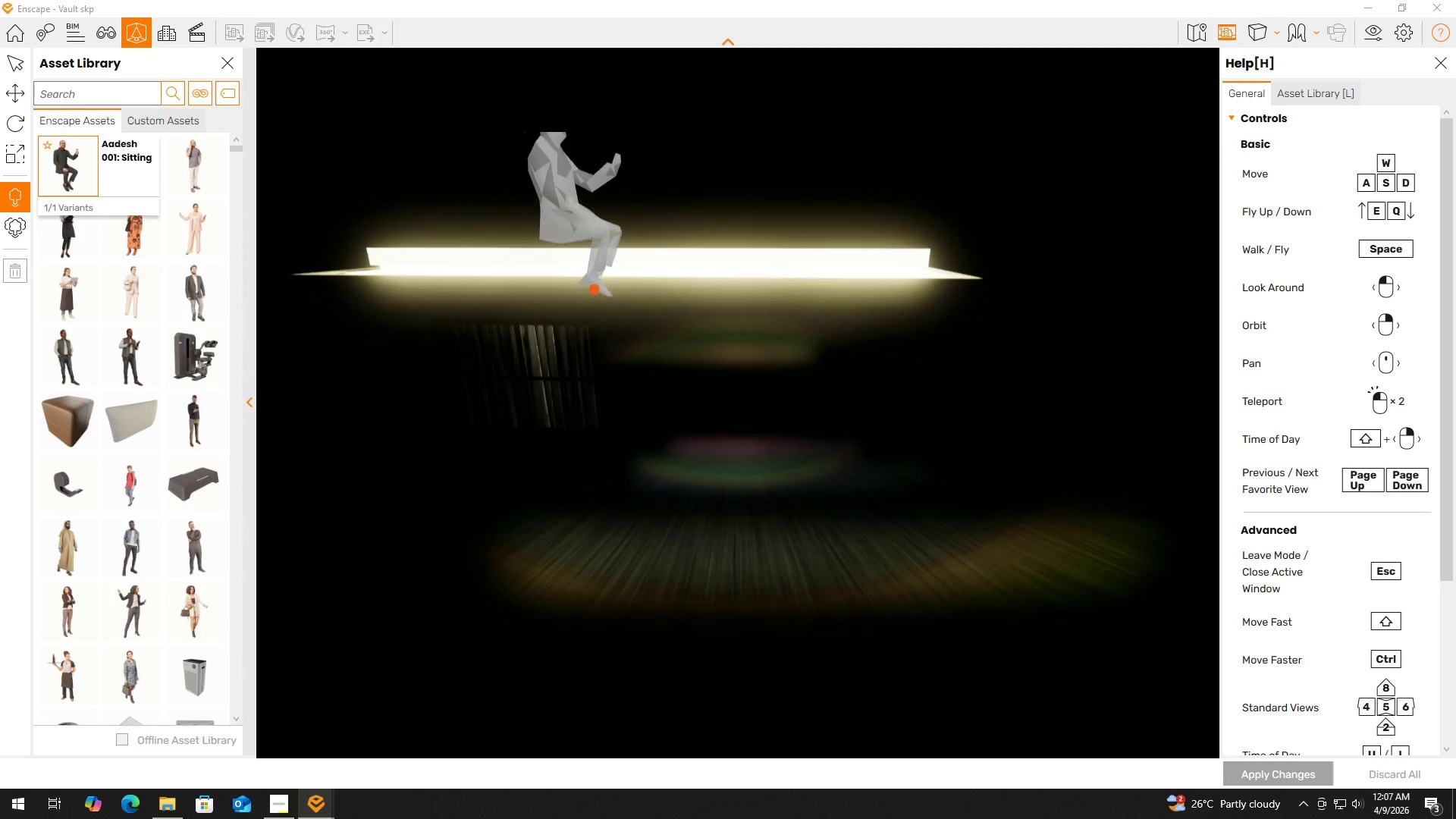 
scroll: coordinate [594, 289], scroll_direction: down, amount: 3.0
 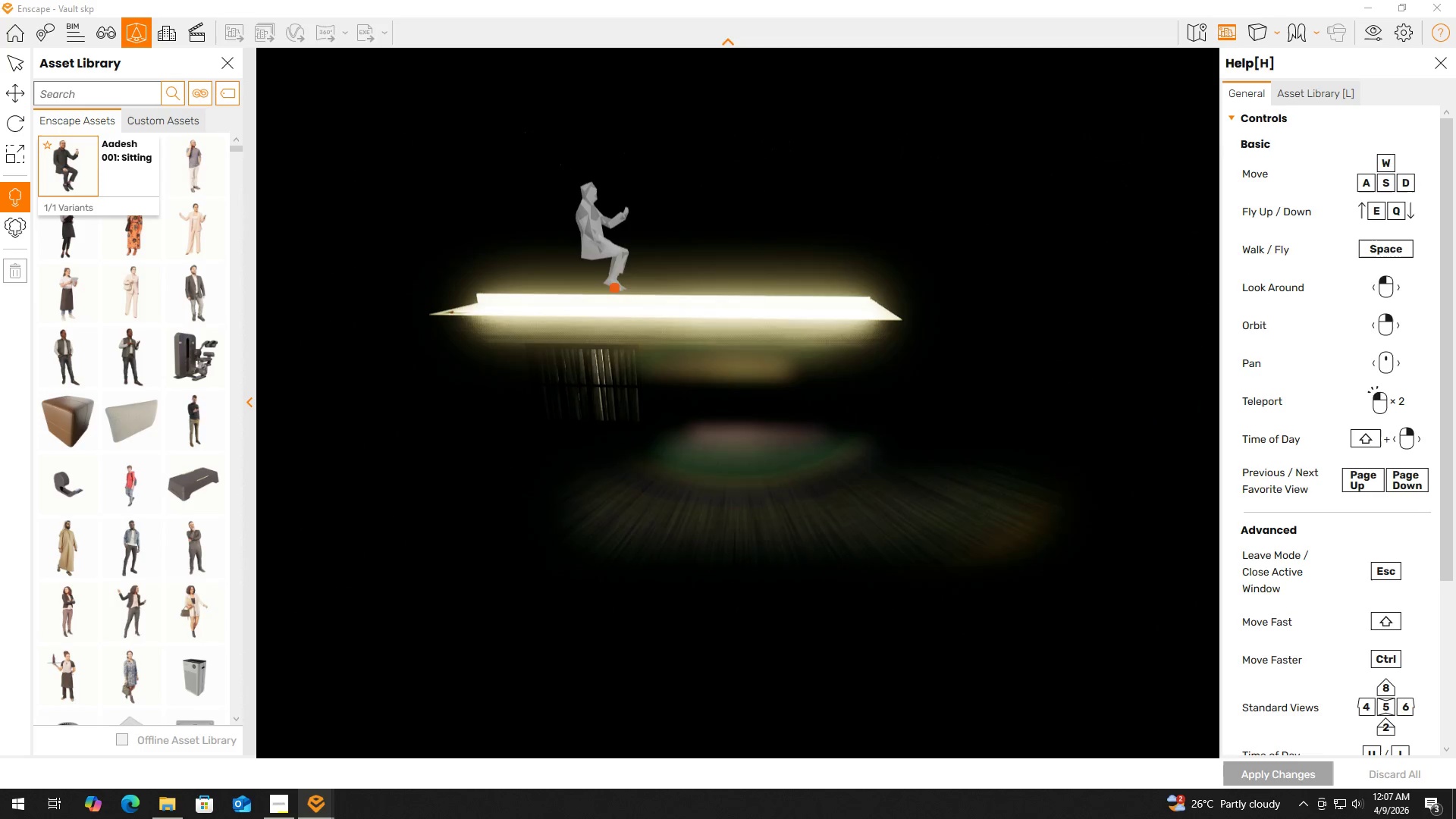 
scroll: coordinate [570, 212], scroll_direction: up, amount: 17.0
 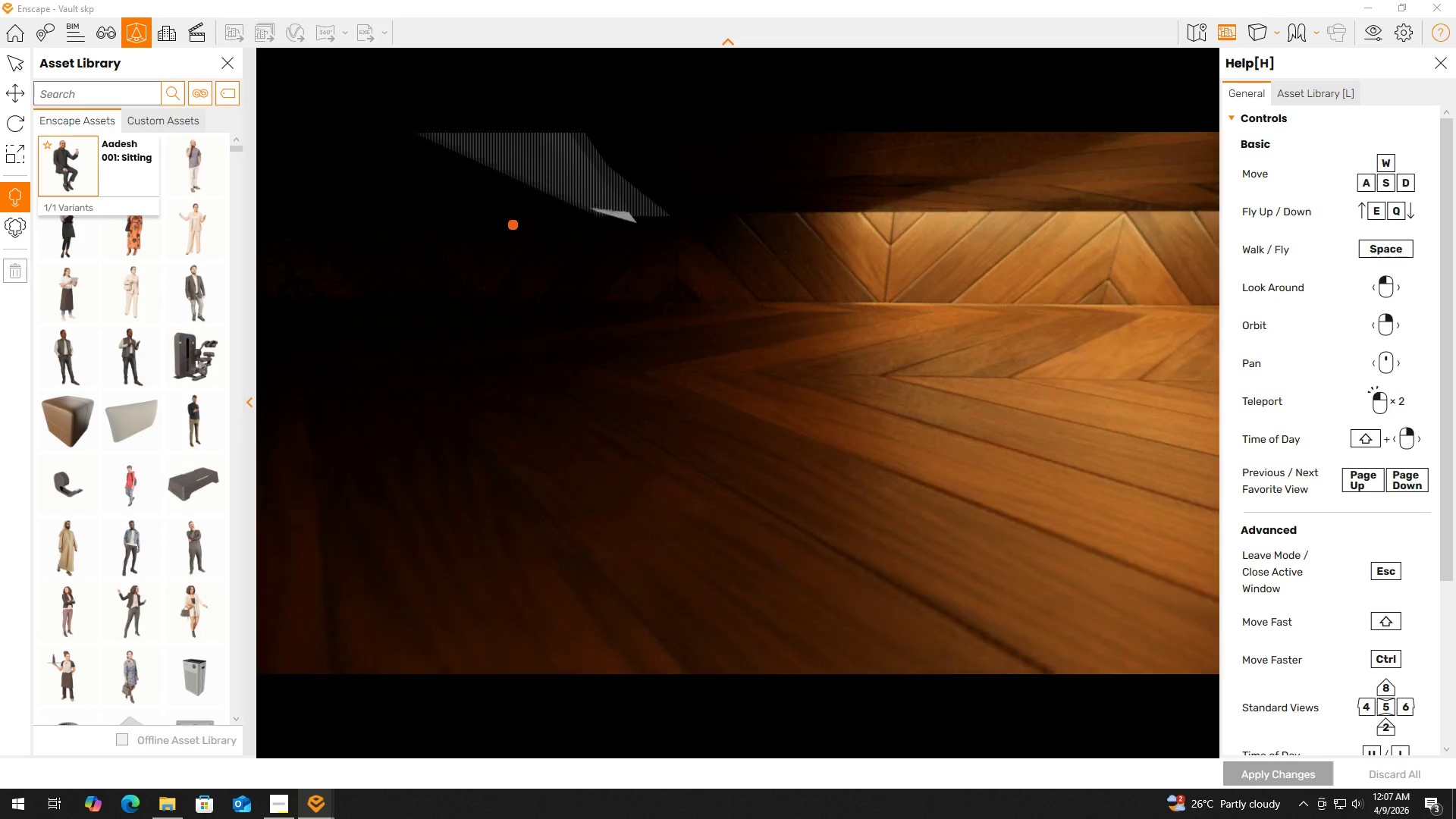 
hold_key(key=ShiftLeft, duration=1.5)
 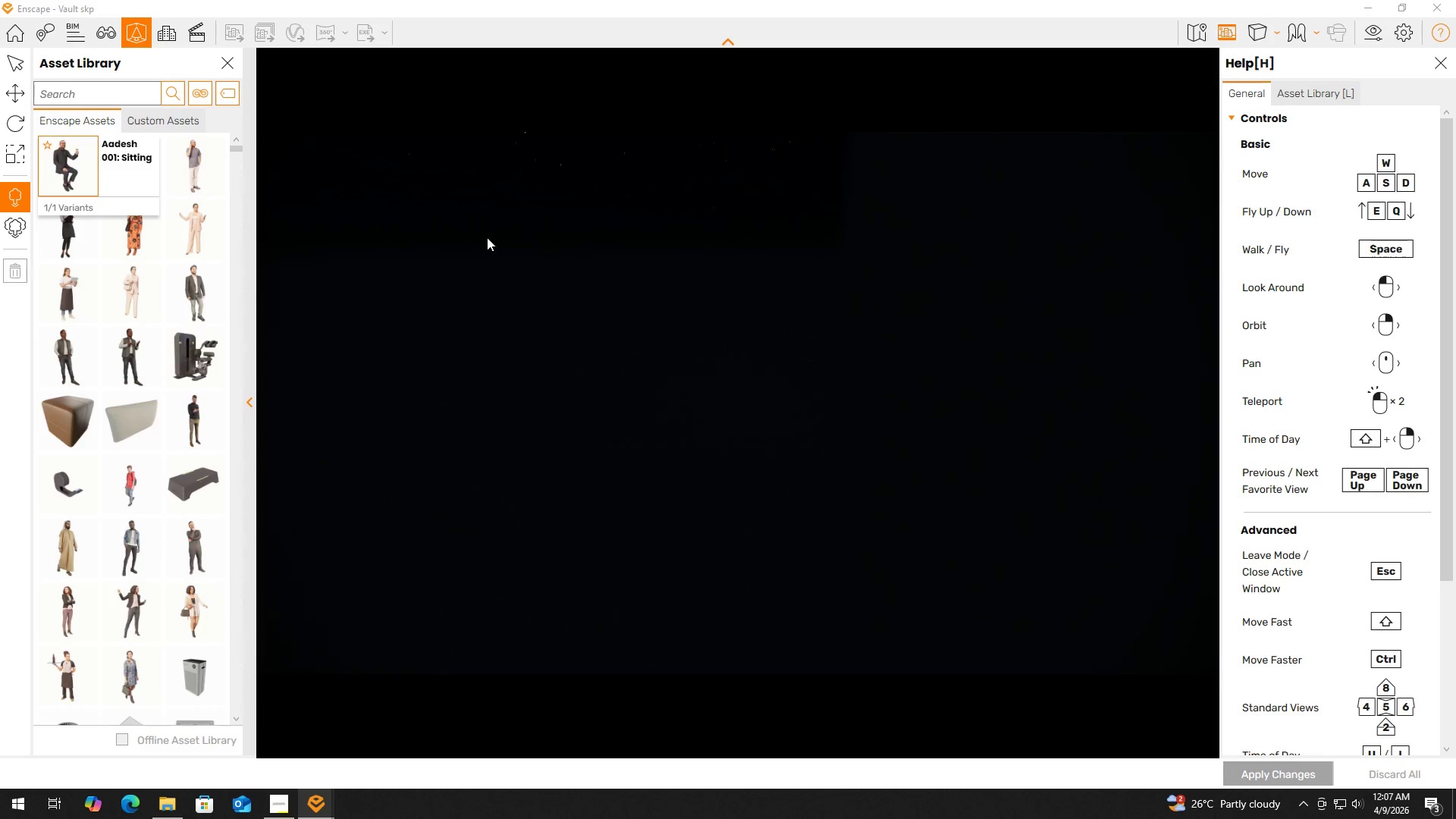 
scroll: coordinate [507, 231], scroll_direction: down, amount: 2.0
 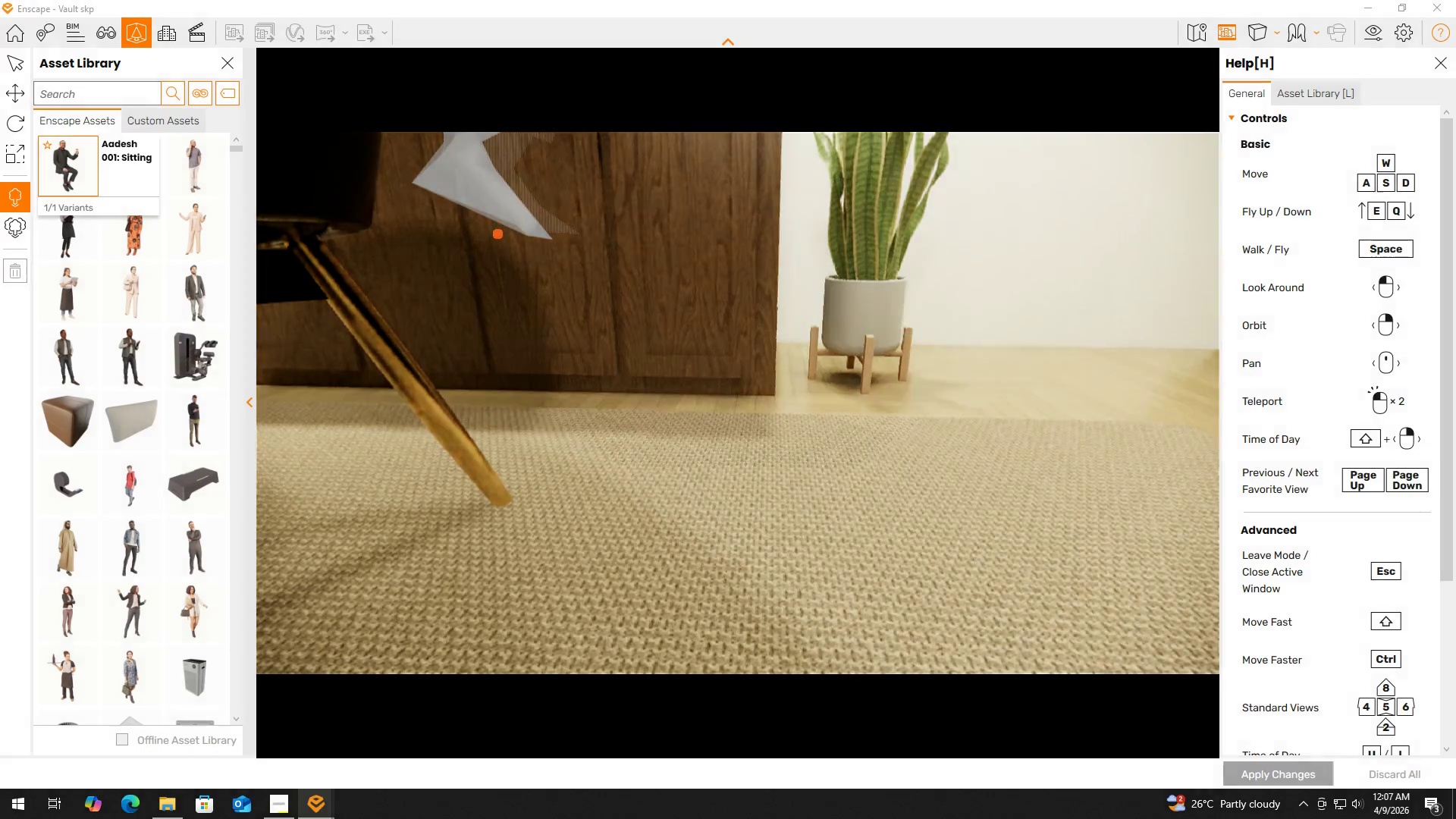 
hold_key(key=ShiftLeft, duration=1.34)
 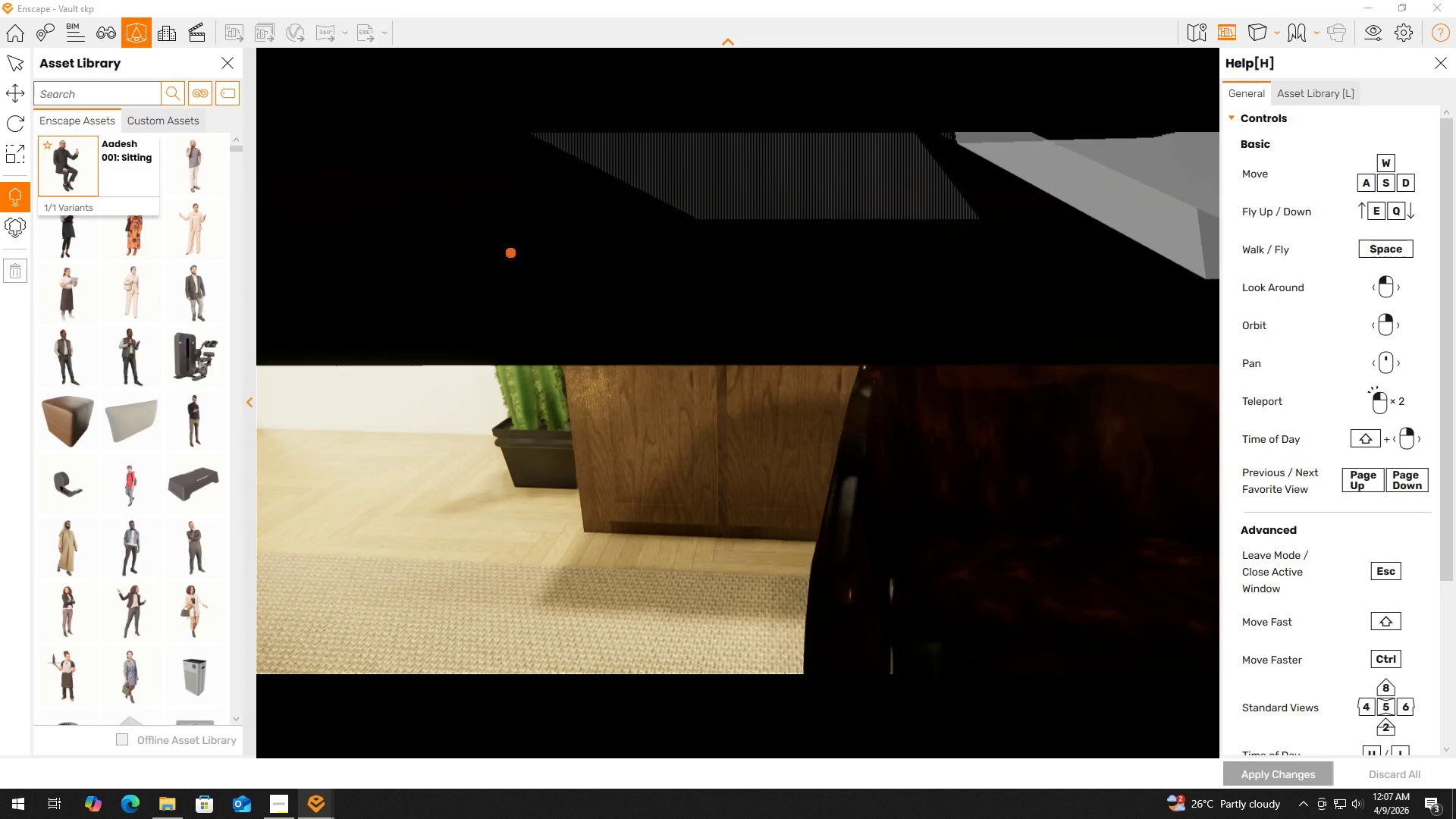 
hold_key(key=ShiftLeft, duration=0.67)
 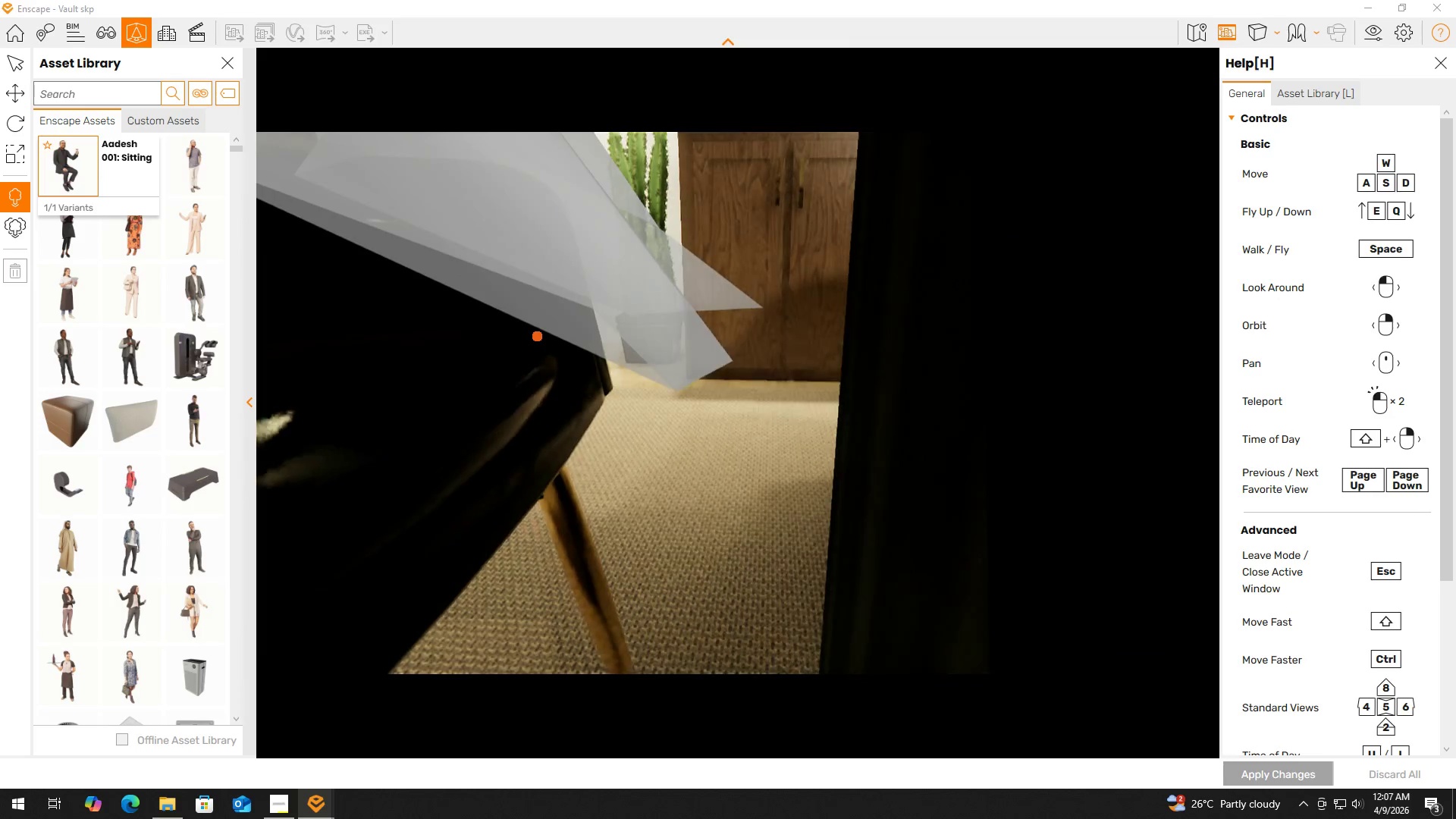 
scroll: coordinate [537, 336], scroll_direction: down, amount: 2.0
 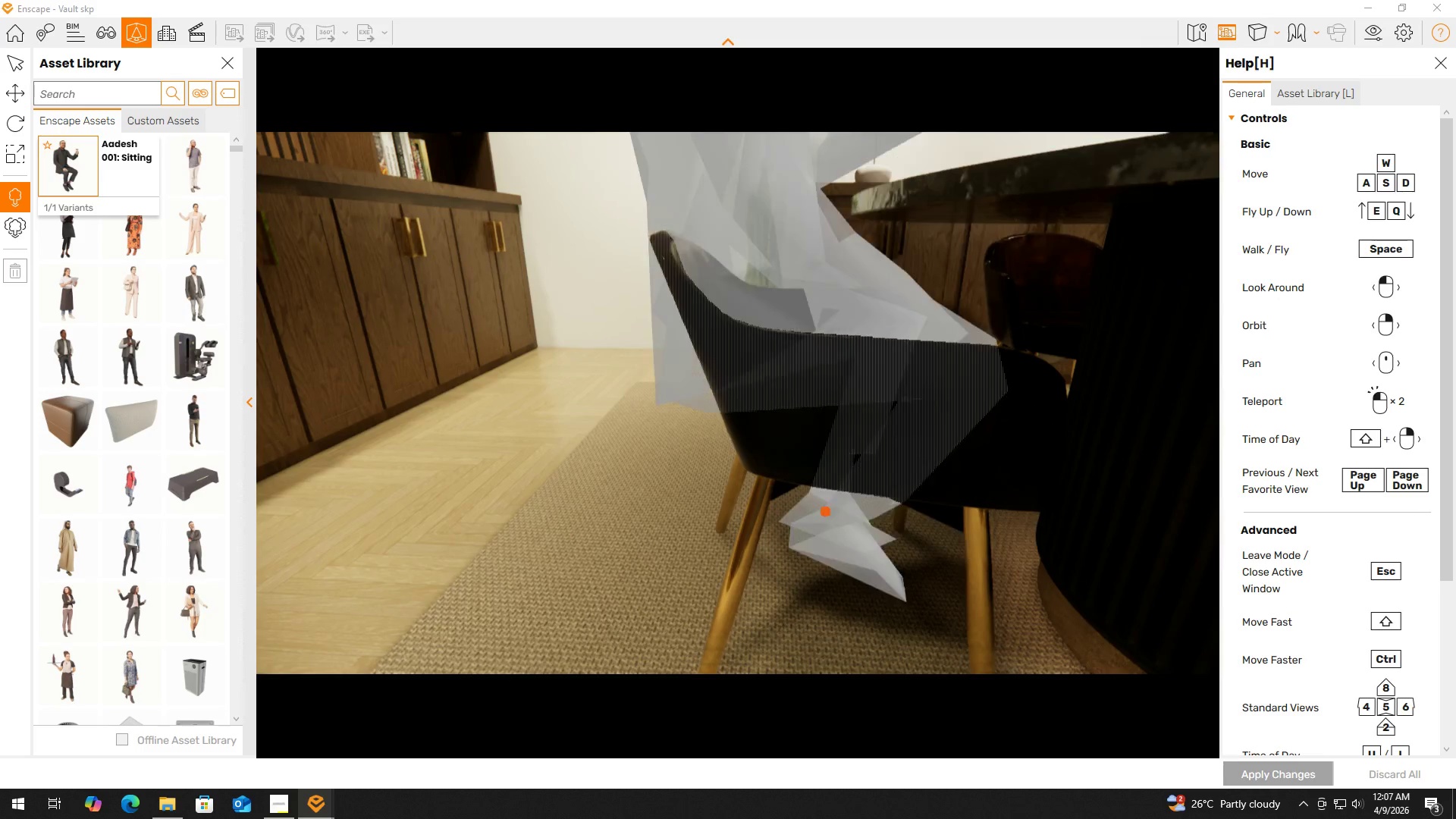 
wait(5.49)
 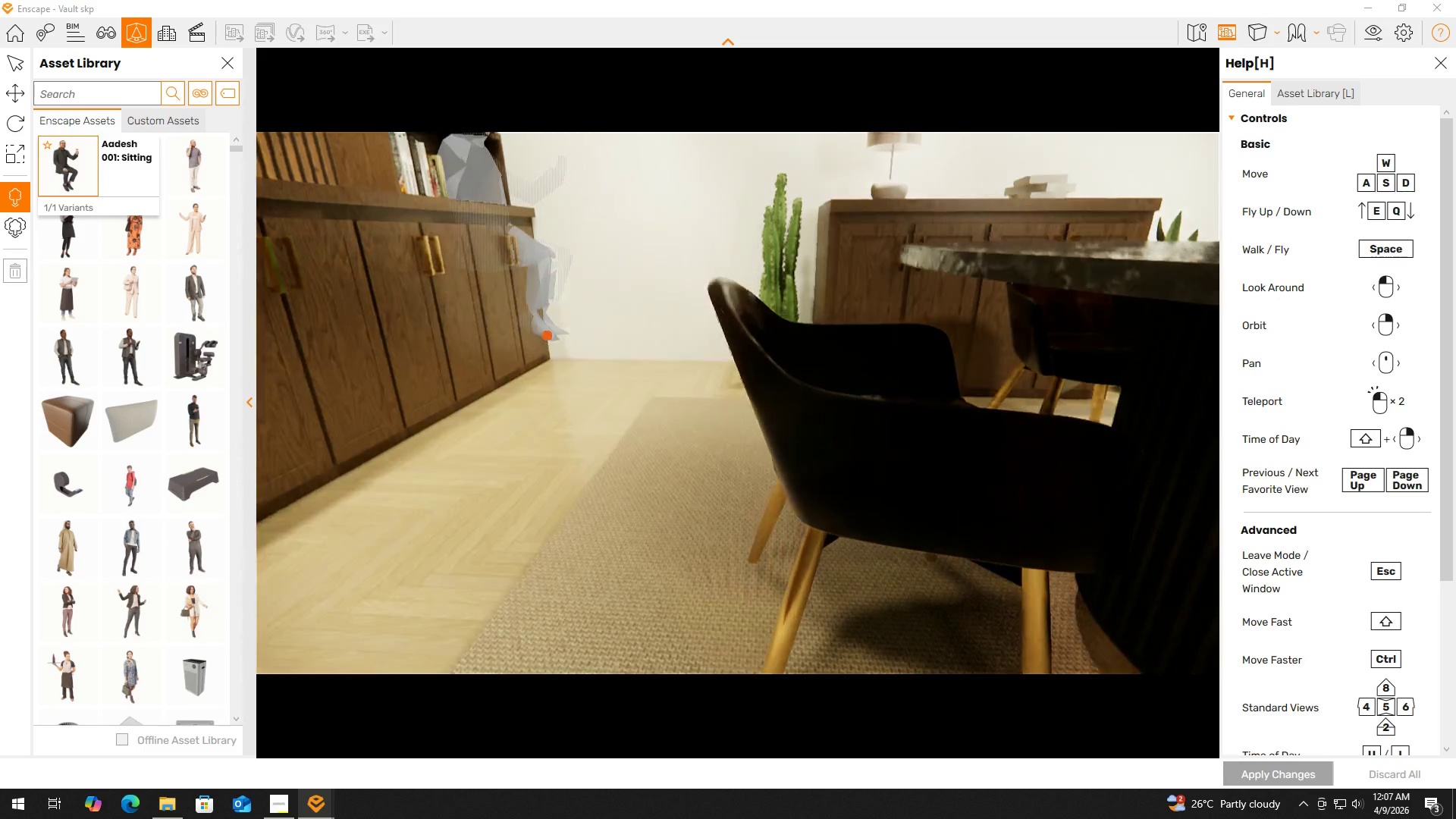 
left_click([828, 541])
 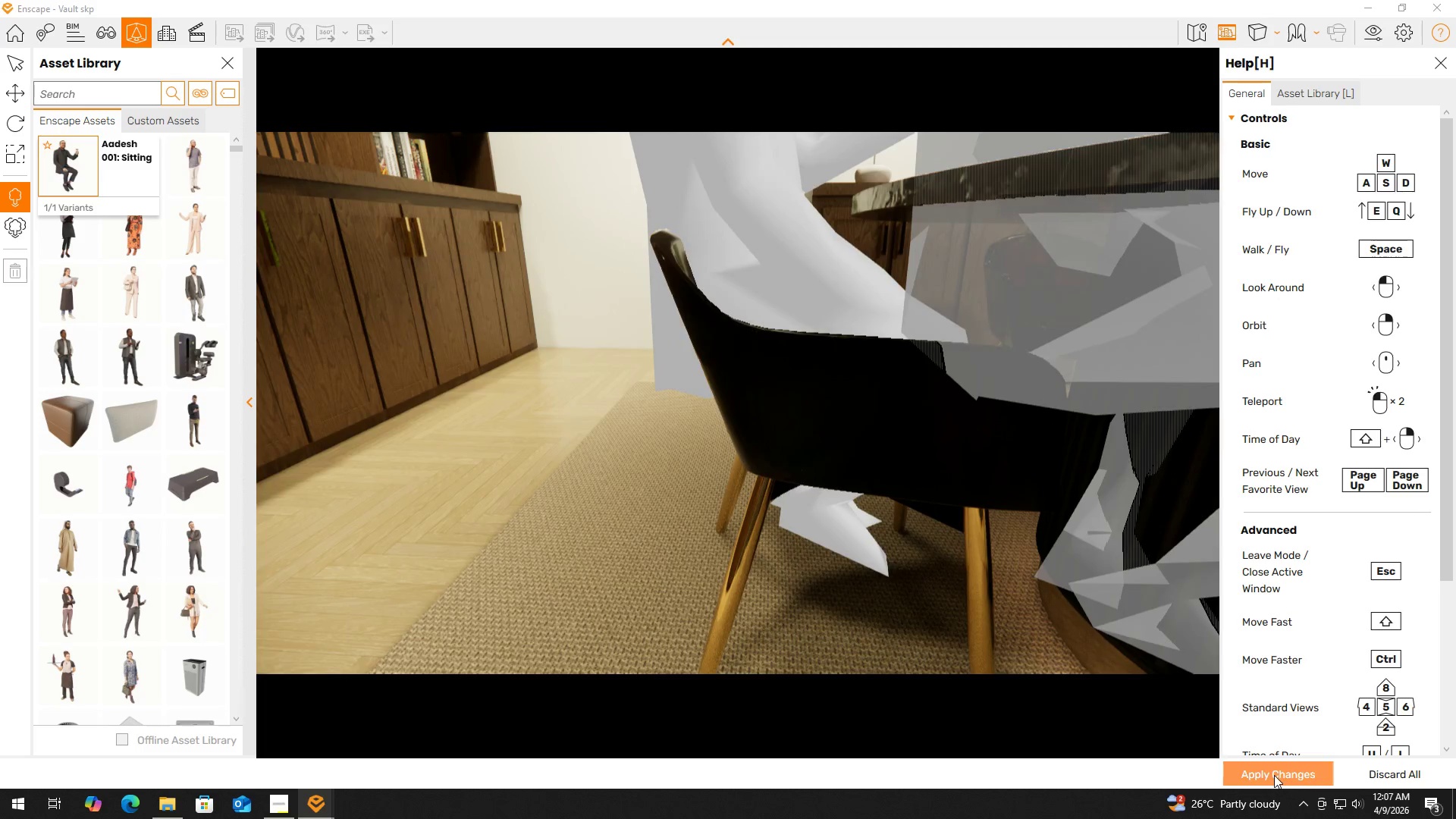 
left_click_drag(start_coordinate=[1276, 767], to_coordinate=[1272, 763])
 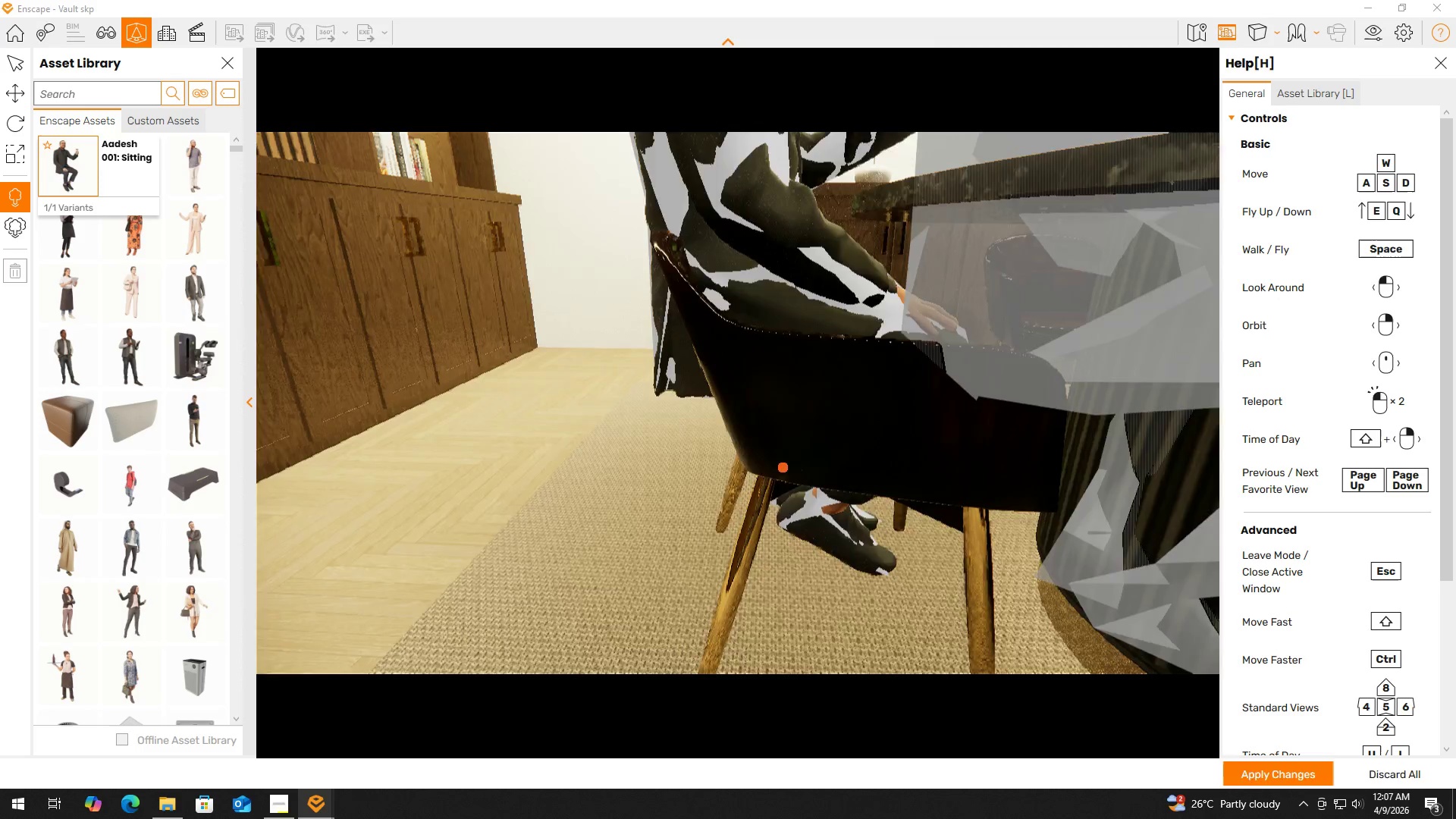 
scroll: coordinate [775, 444], scroll_direction: down, amount: 3.0
 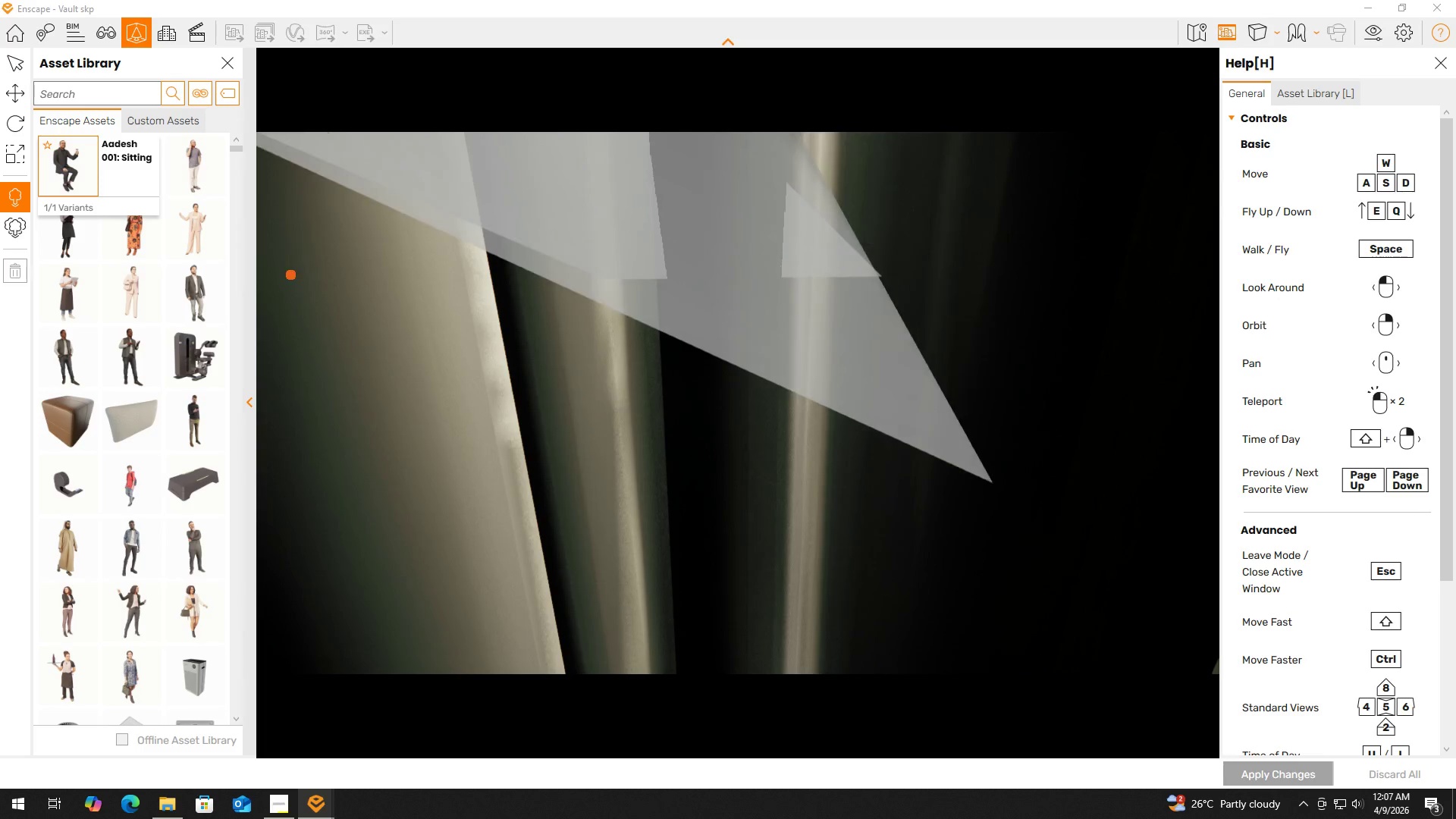 
left_click([107, 31])
 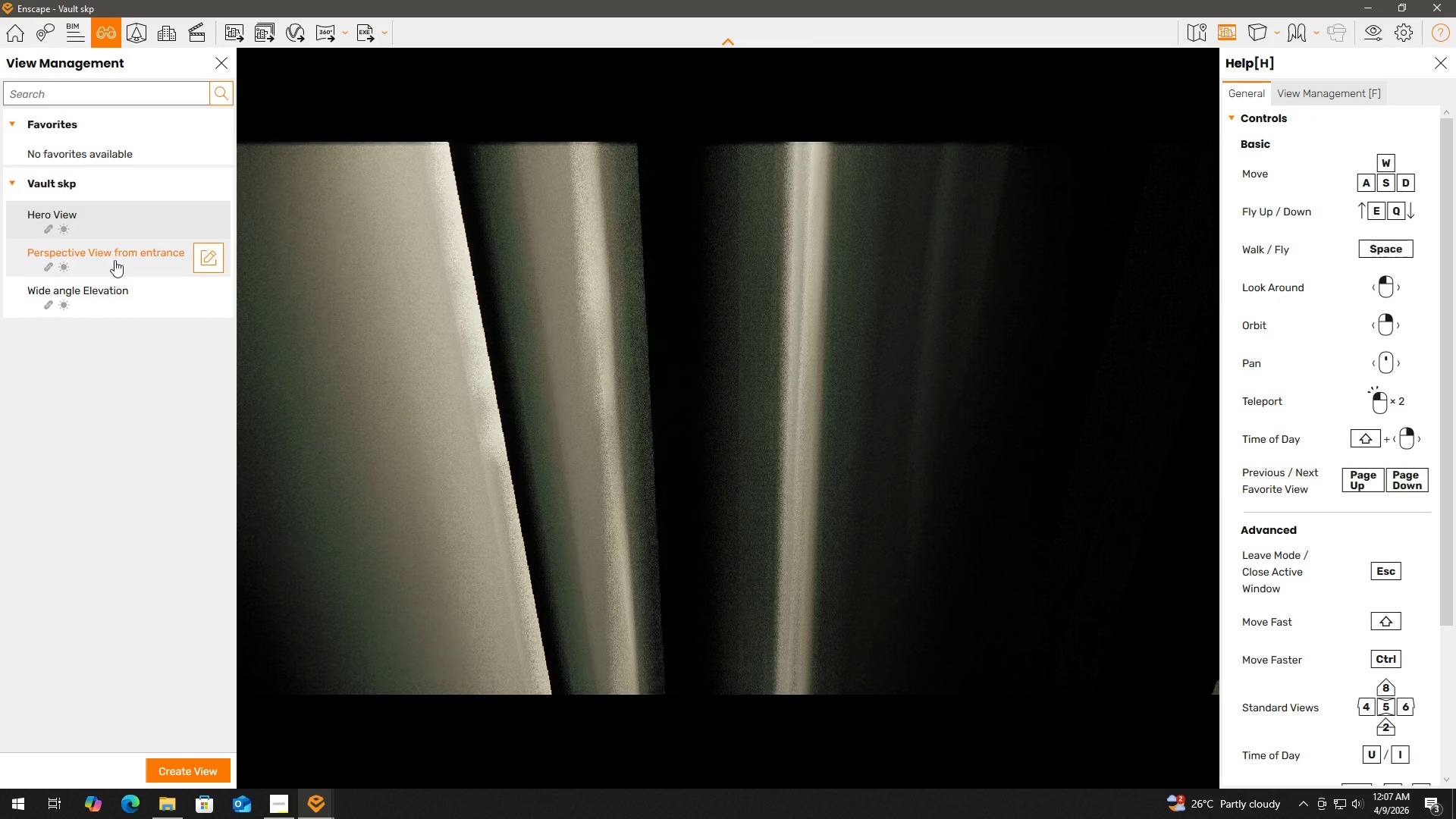 
left_click([117, 225])
 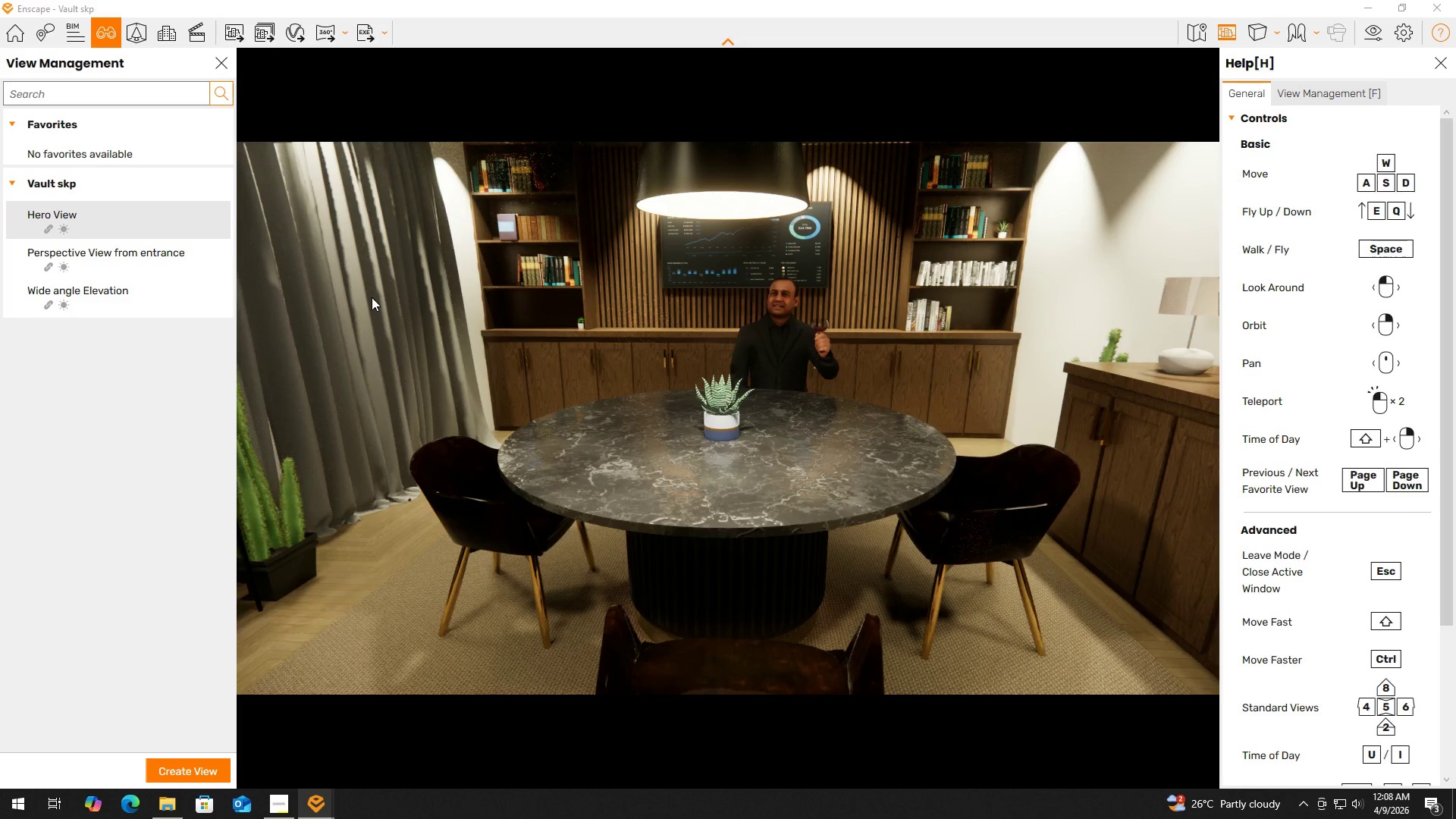 
wait(8.7)
 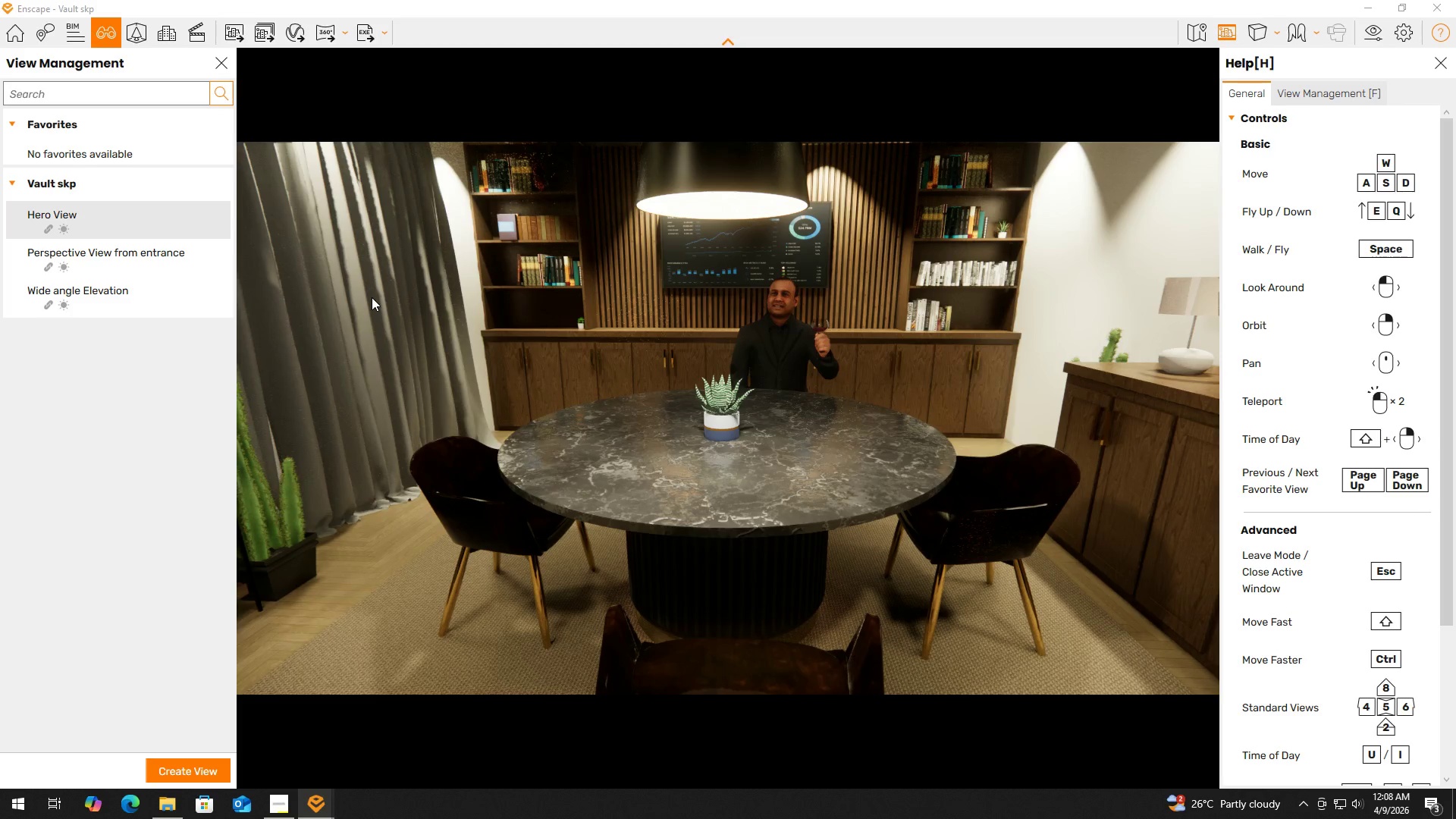 
key(Alt+Tab)
 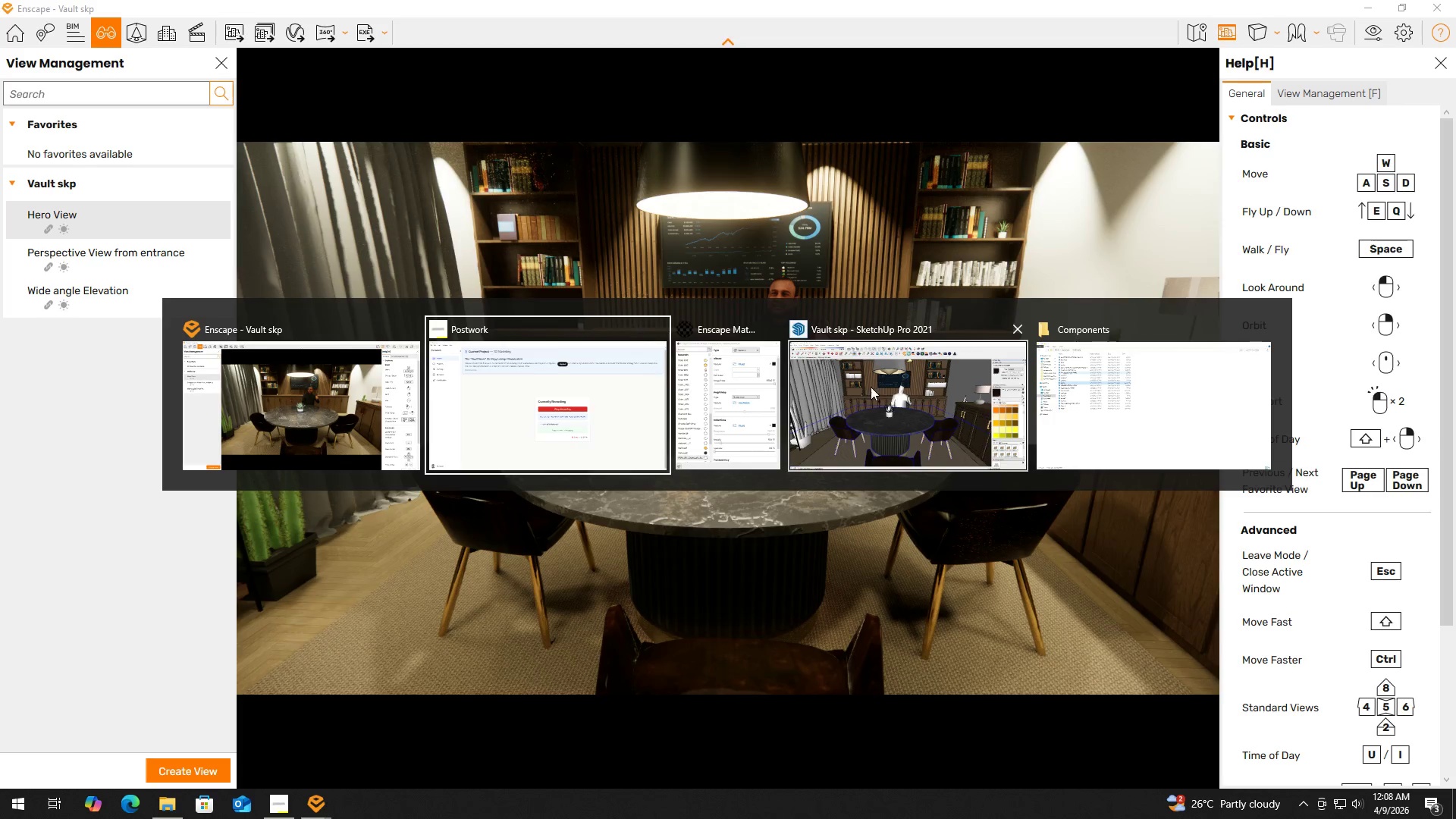 
left_click([898, 393])
 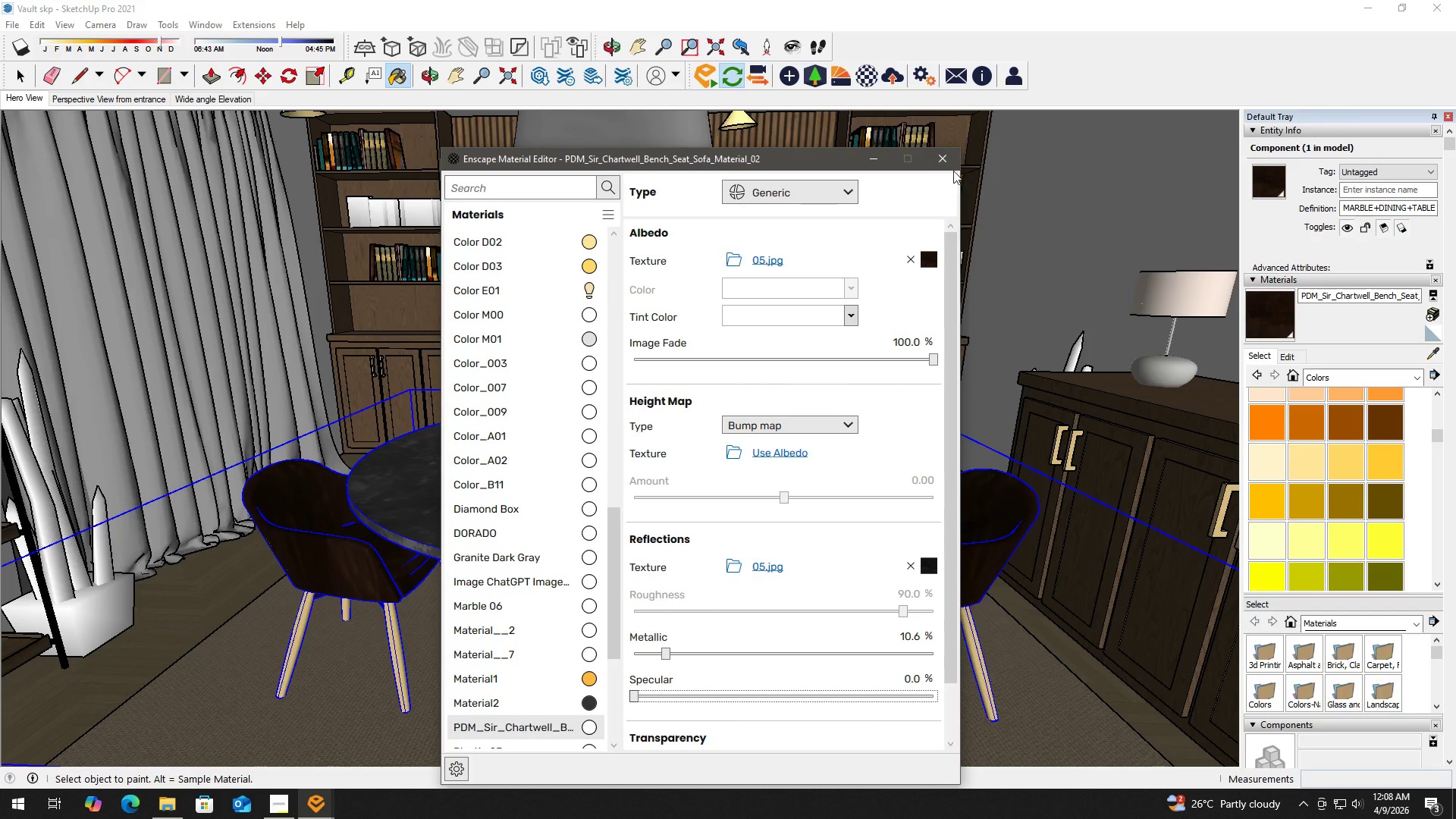 
left_click([946, 166])
 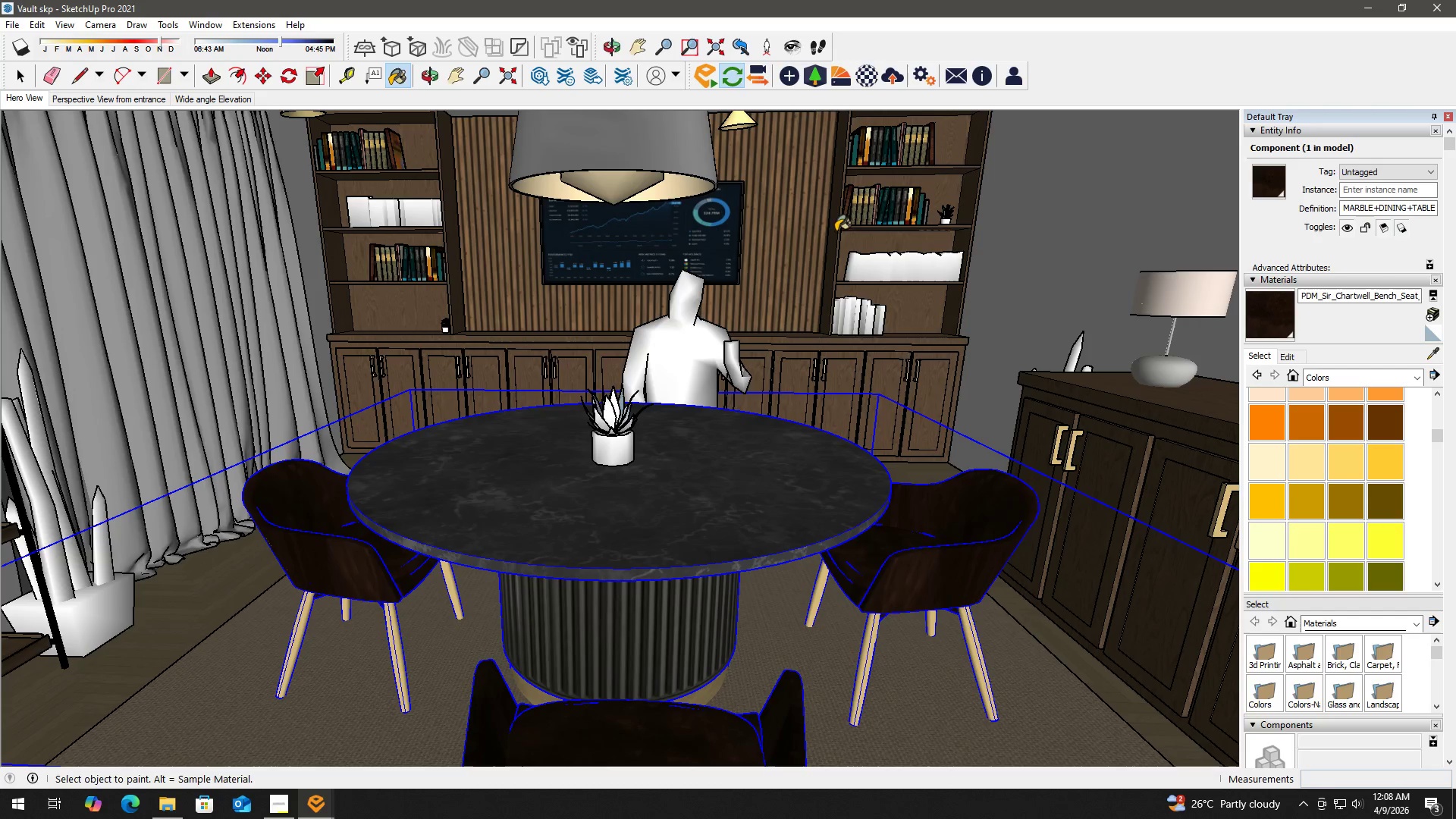 
key(Space)
 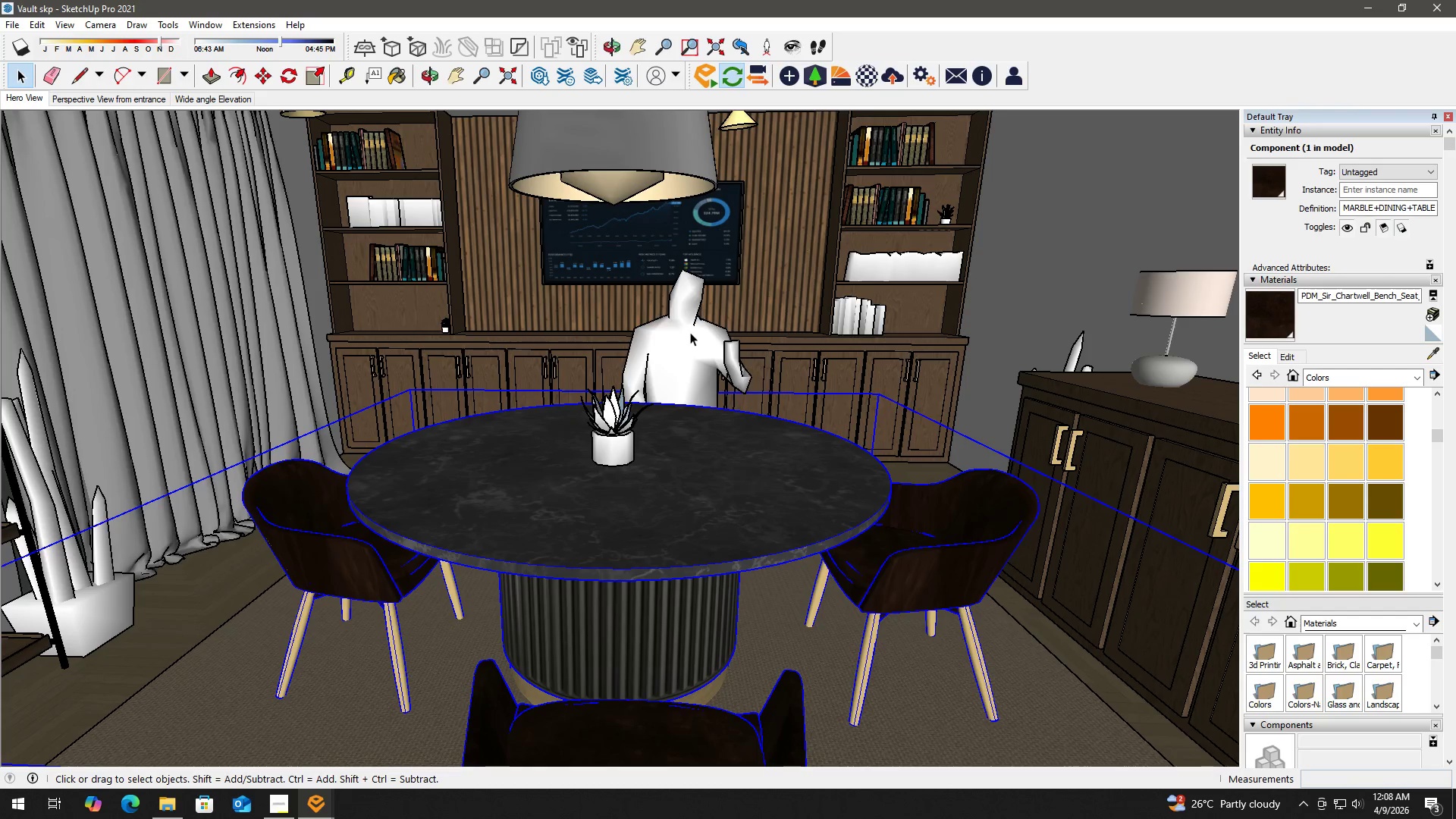 
left_click([690, 332])
 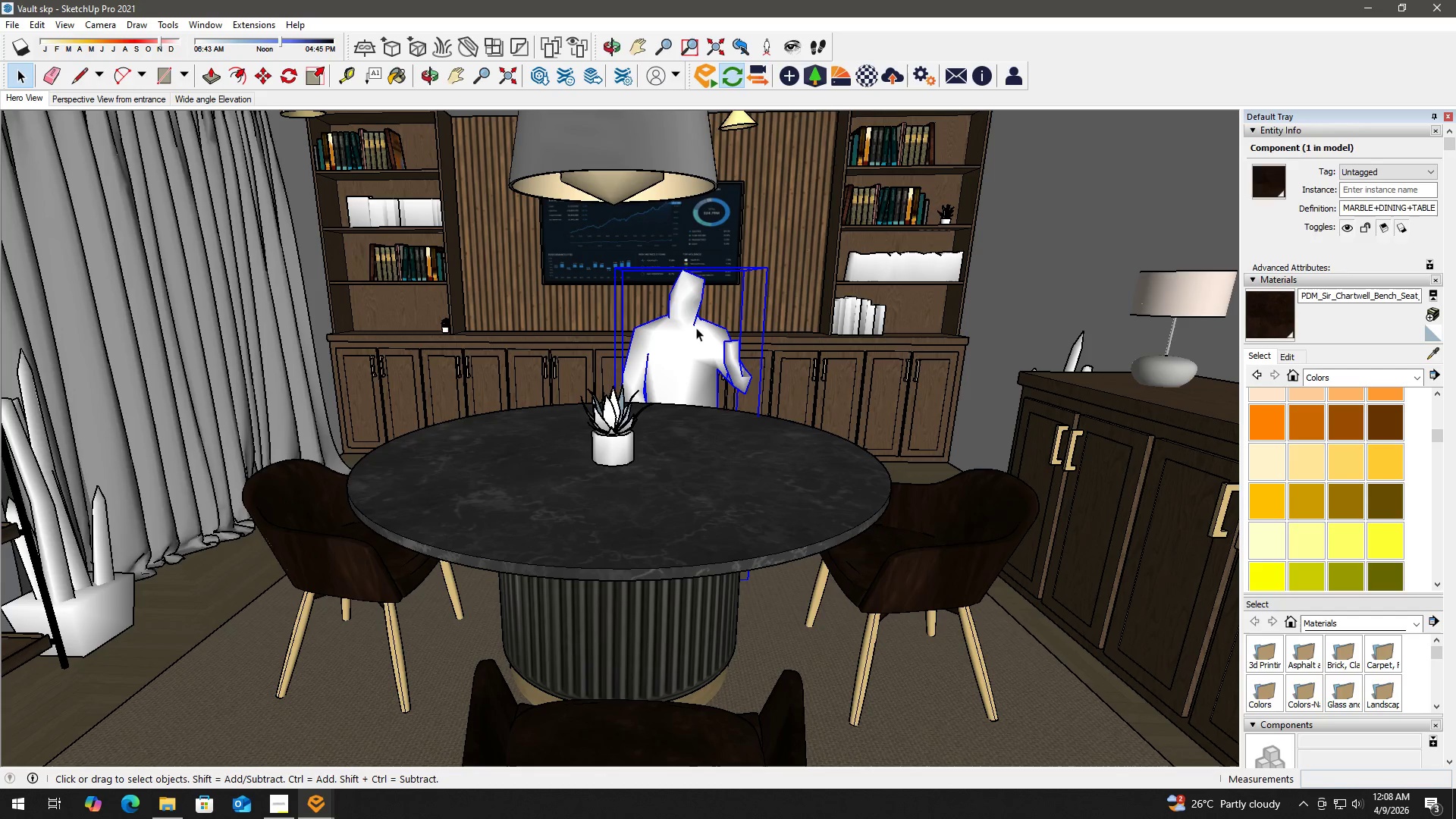 
key(Delete)
 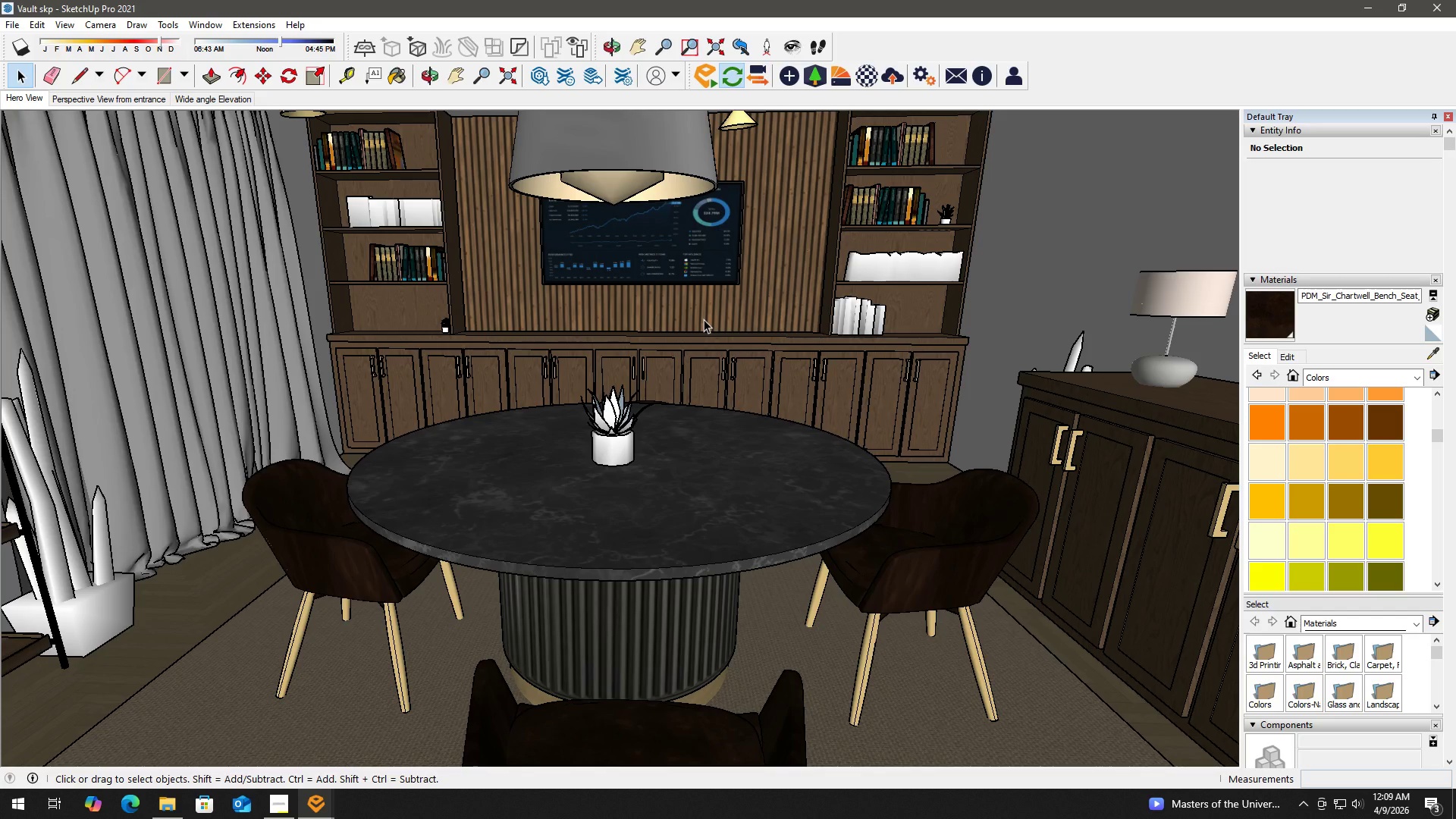 
wait(61.14)
 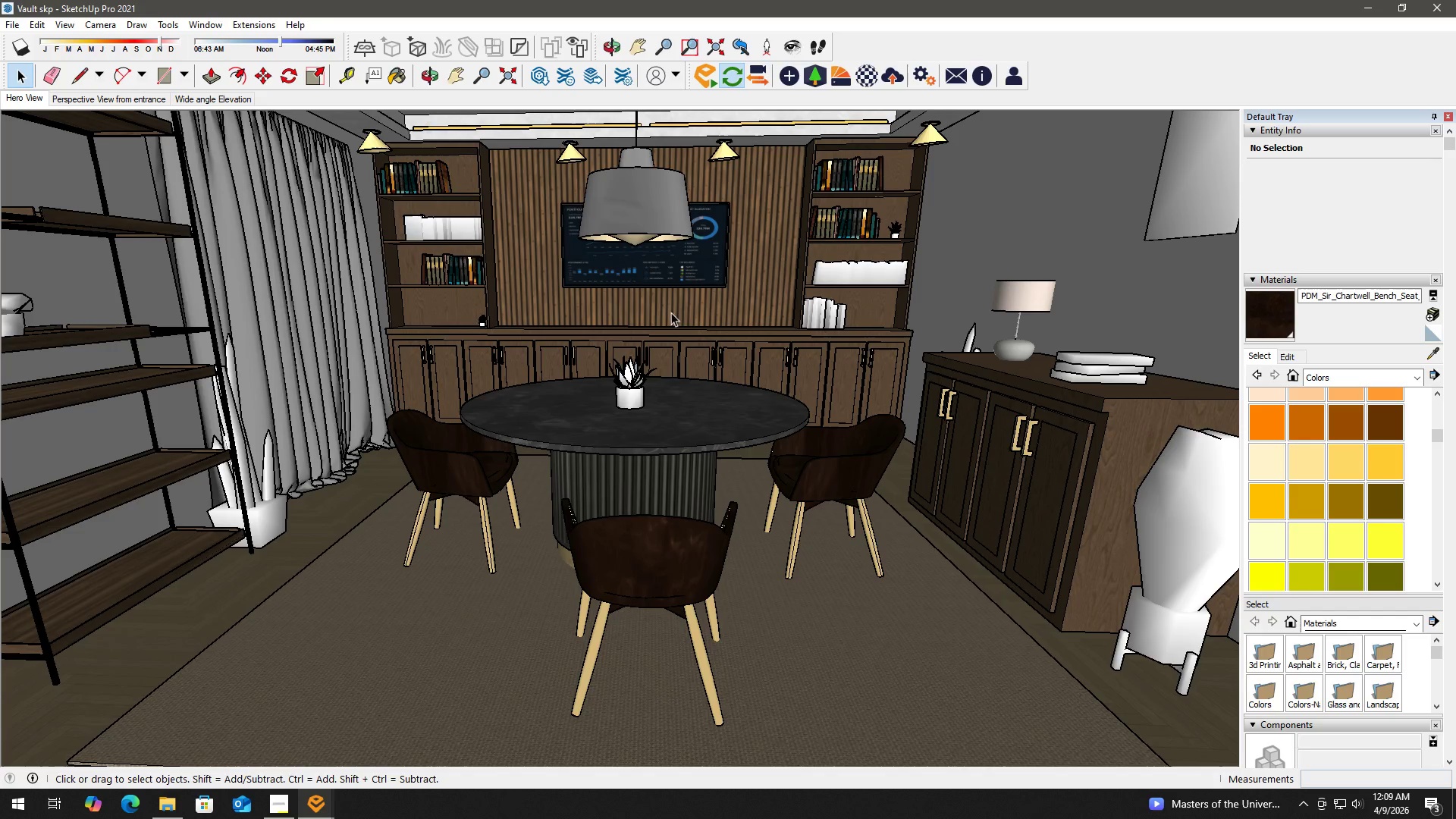 
left_click_drag(start_coordinate=[686, 325], to_coordinate=[665, 296])
 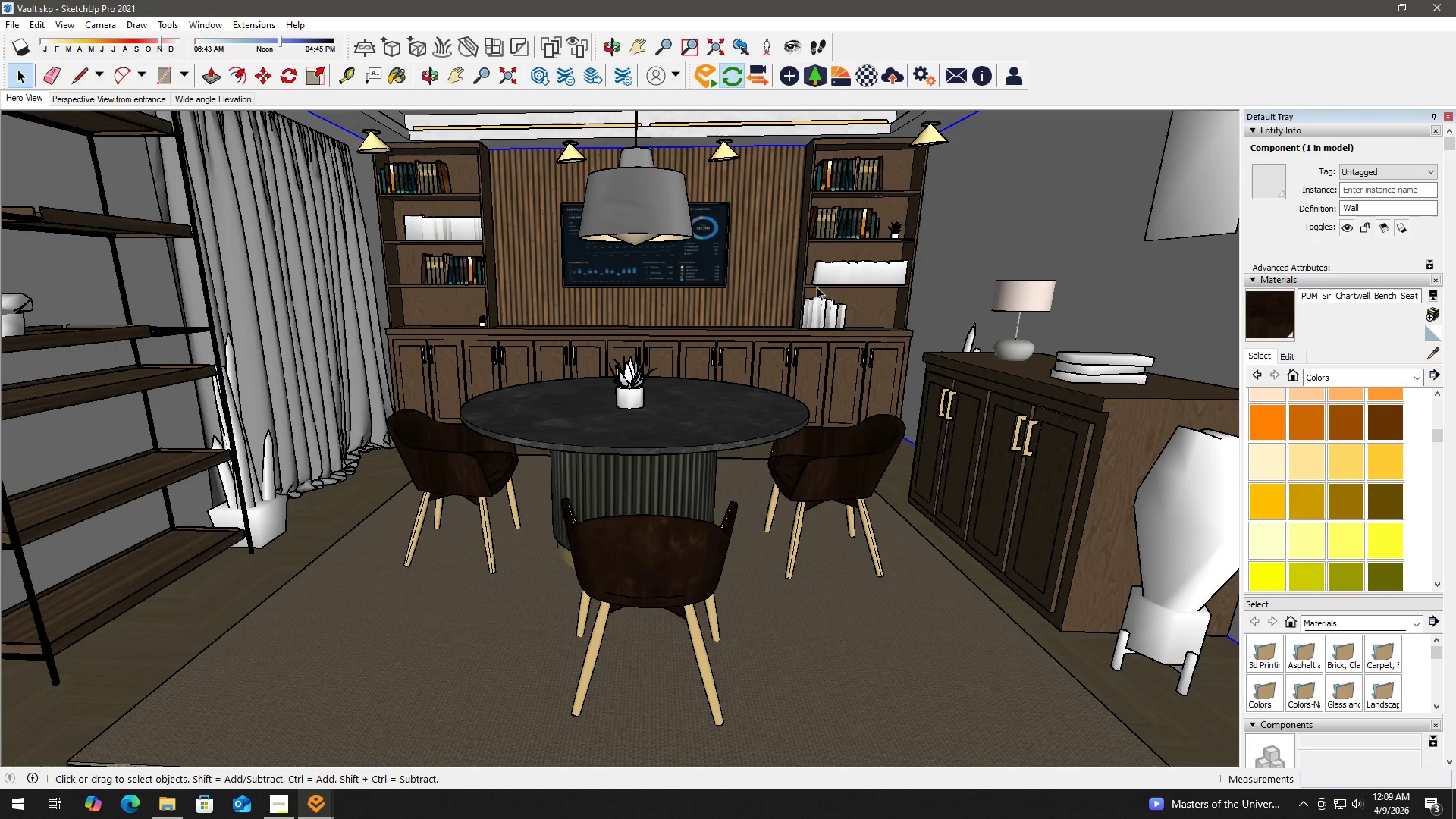 
scroll: coordinate [664, 300], scroll_direction: down, amount: 2.0
 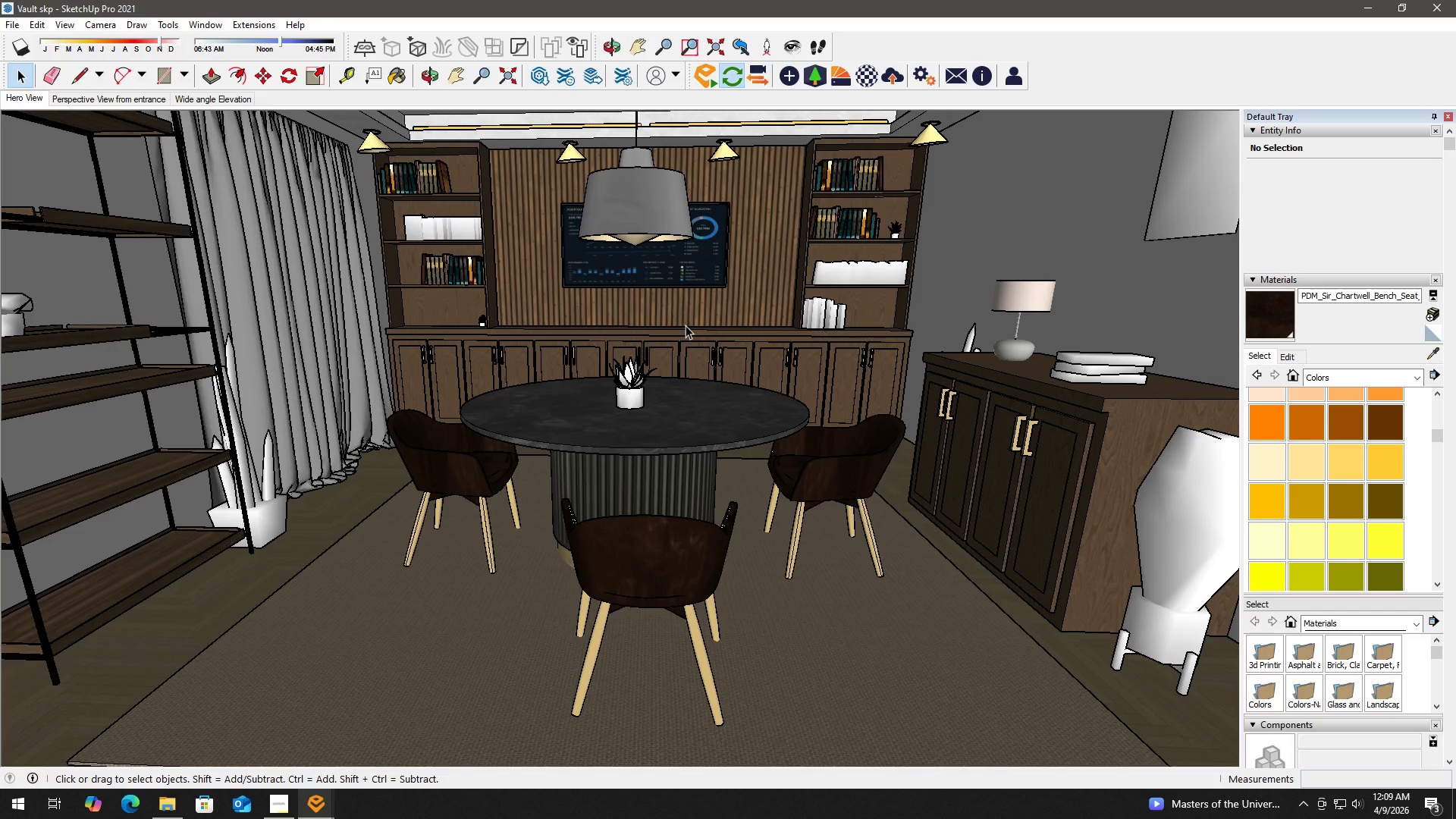 
left_click([950, 240])
 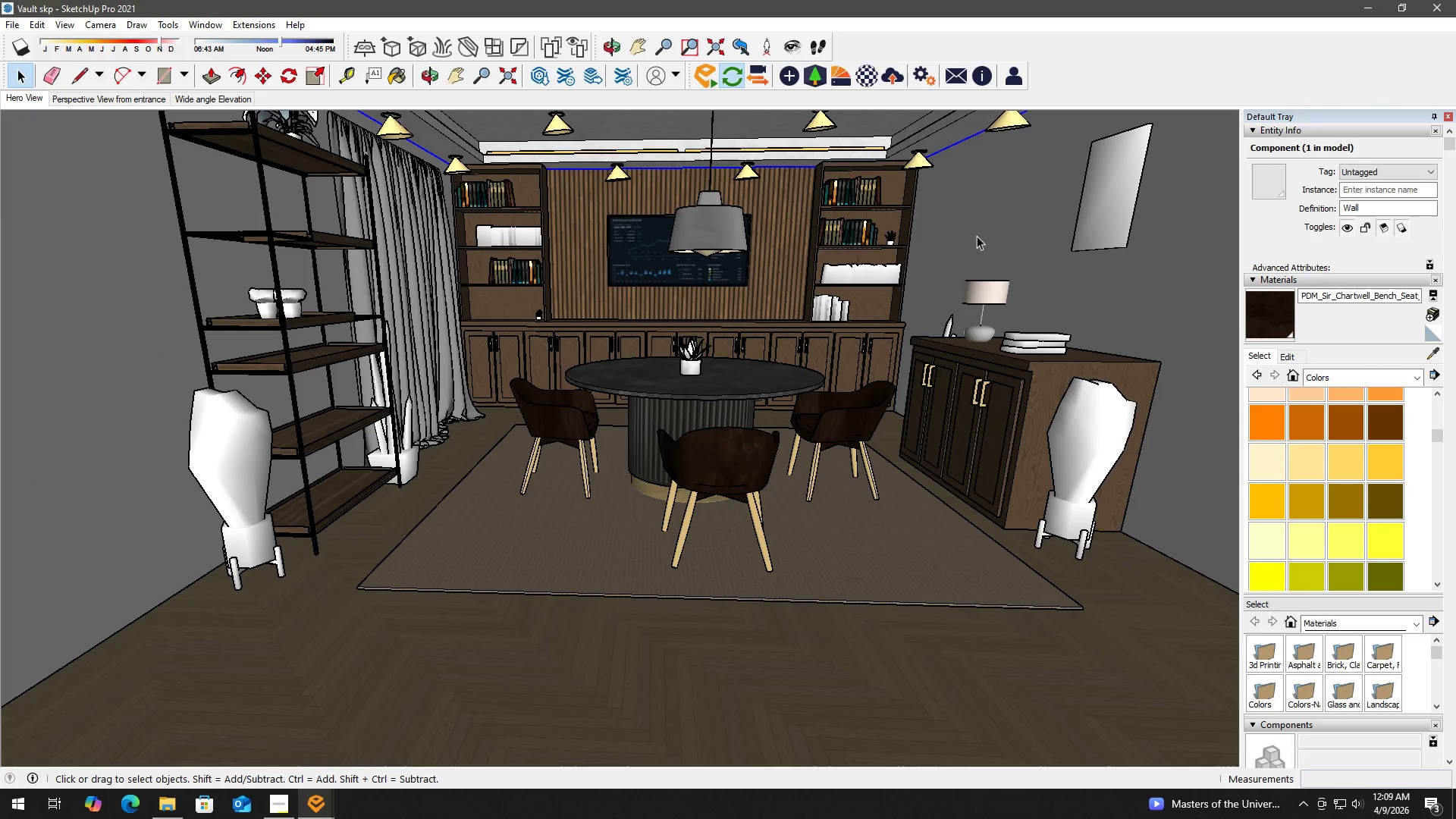 
scroll: coordinate [866, 280], scroll_direction: down, amount: 2.0
 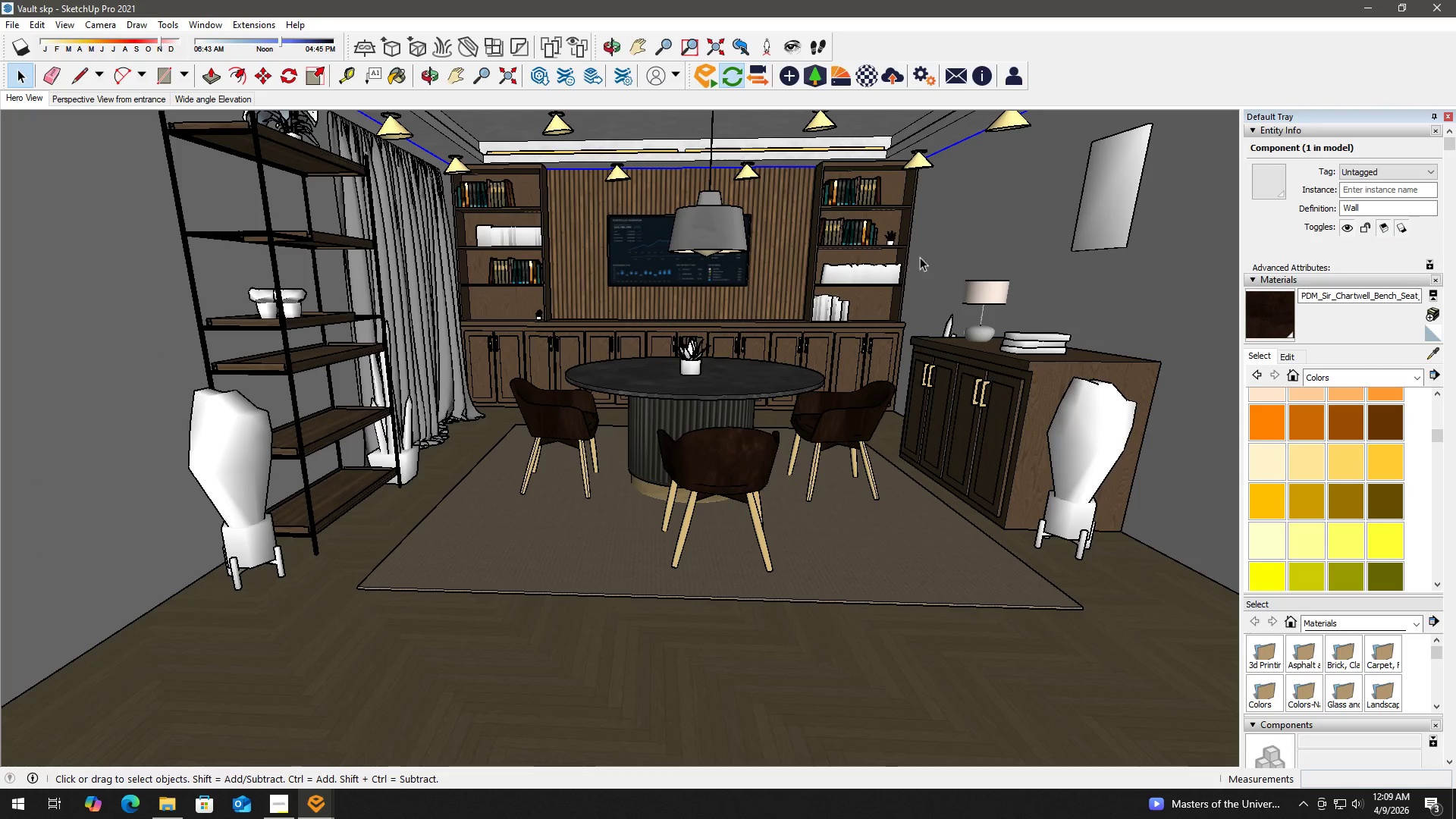 
triple_click([994, 234])
 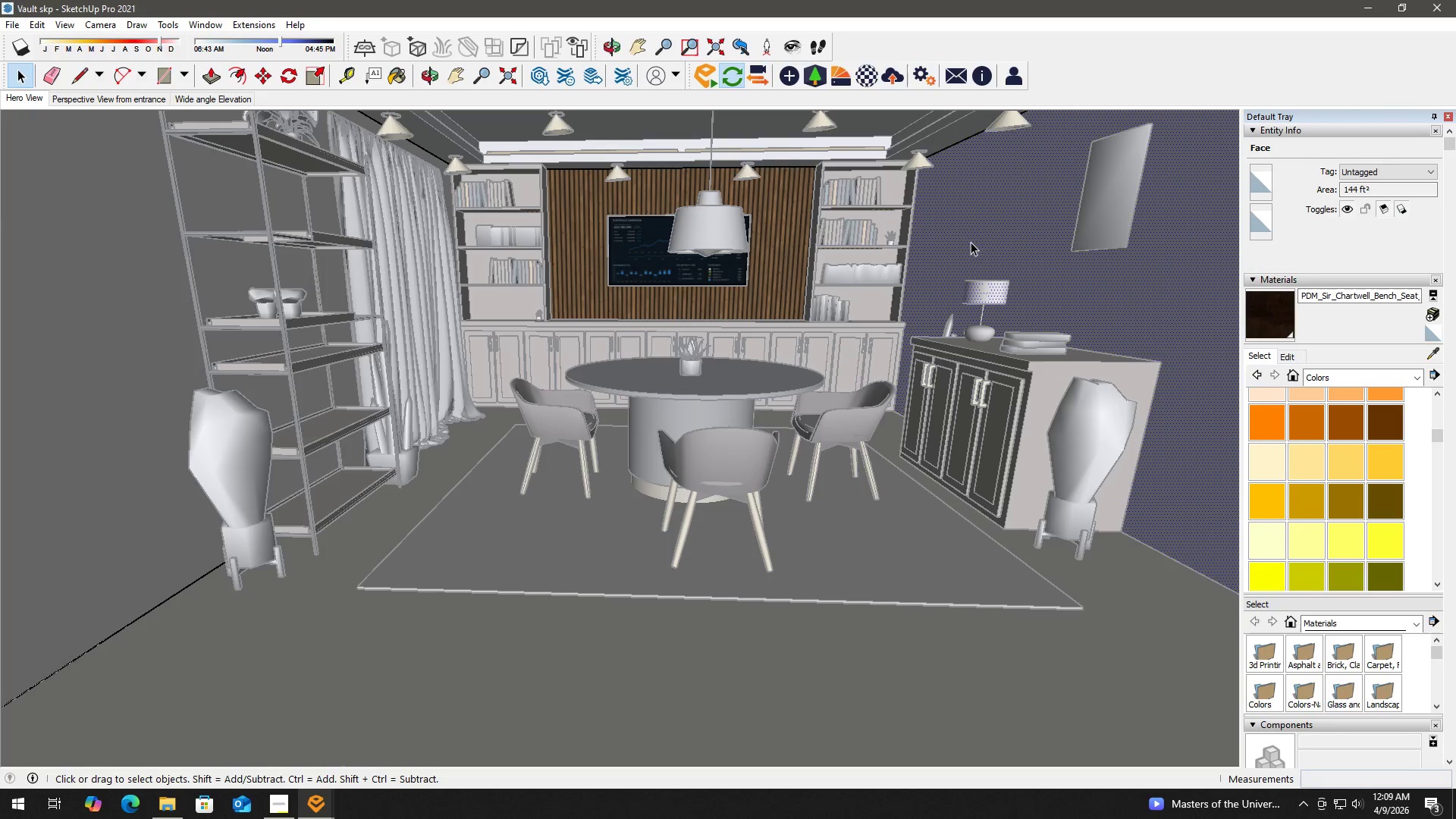 
key(Escape)
 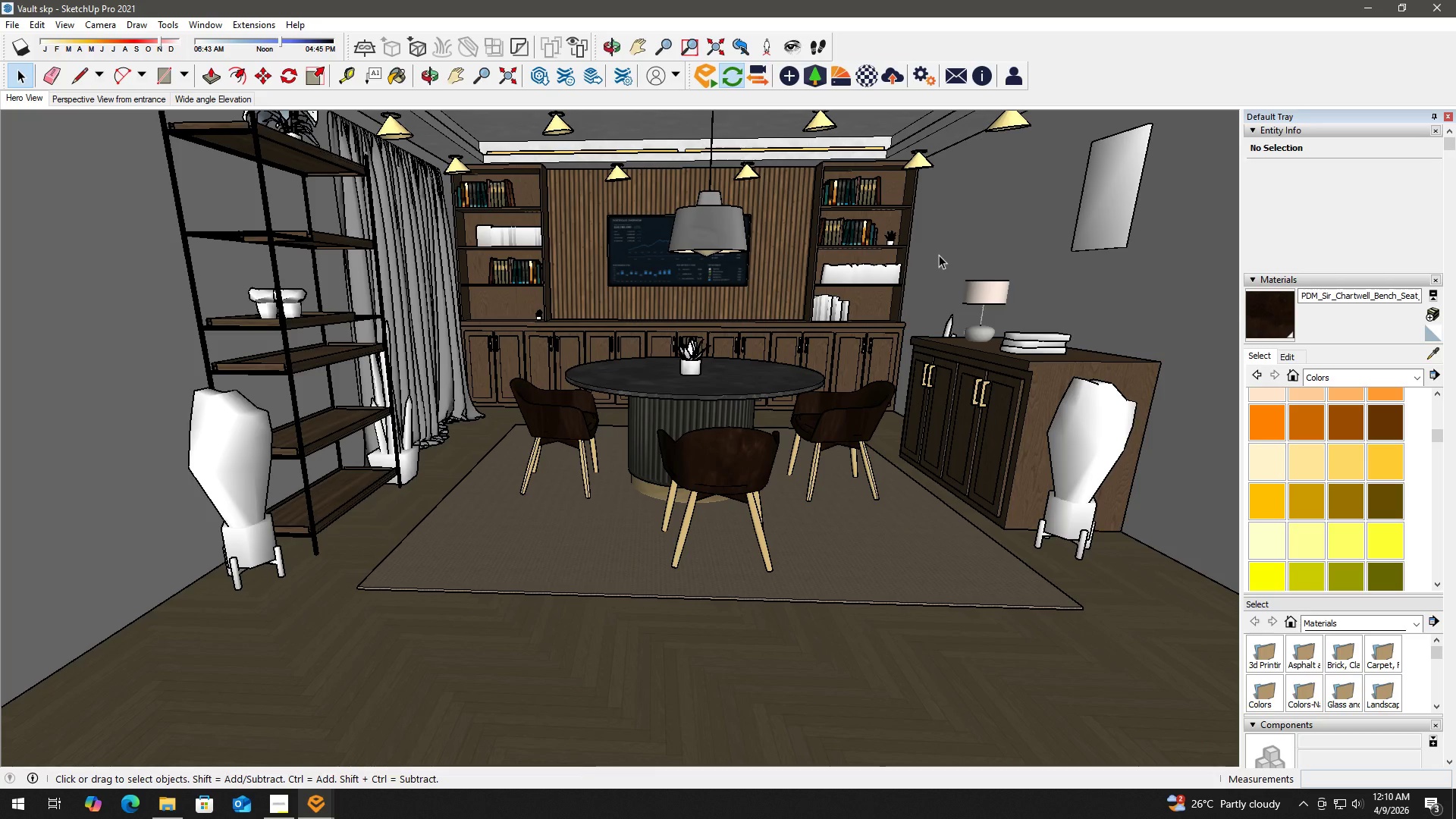 
wait(61.56)
 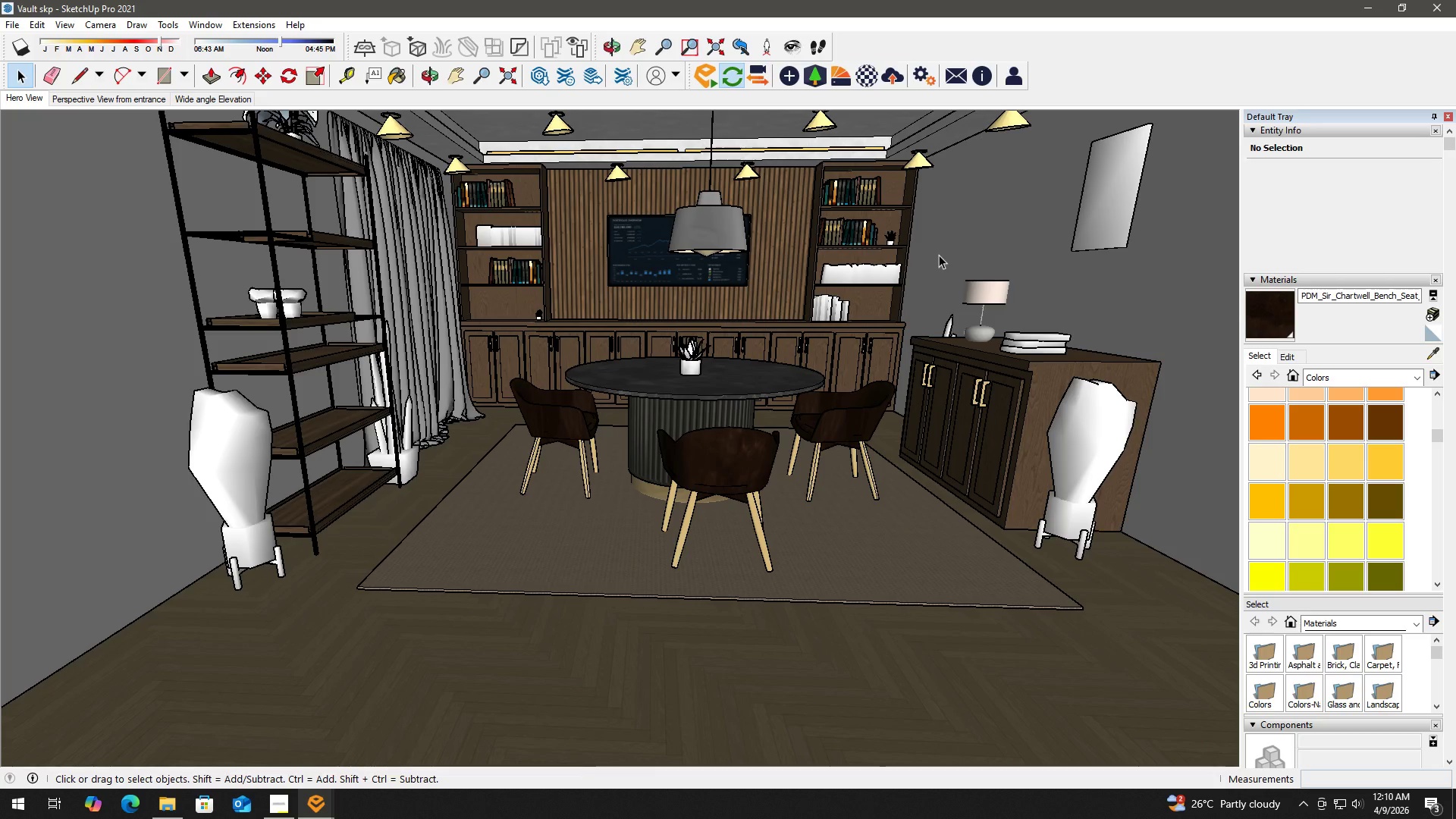 
hold_key(key=D, duration=0.75)
 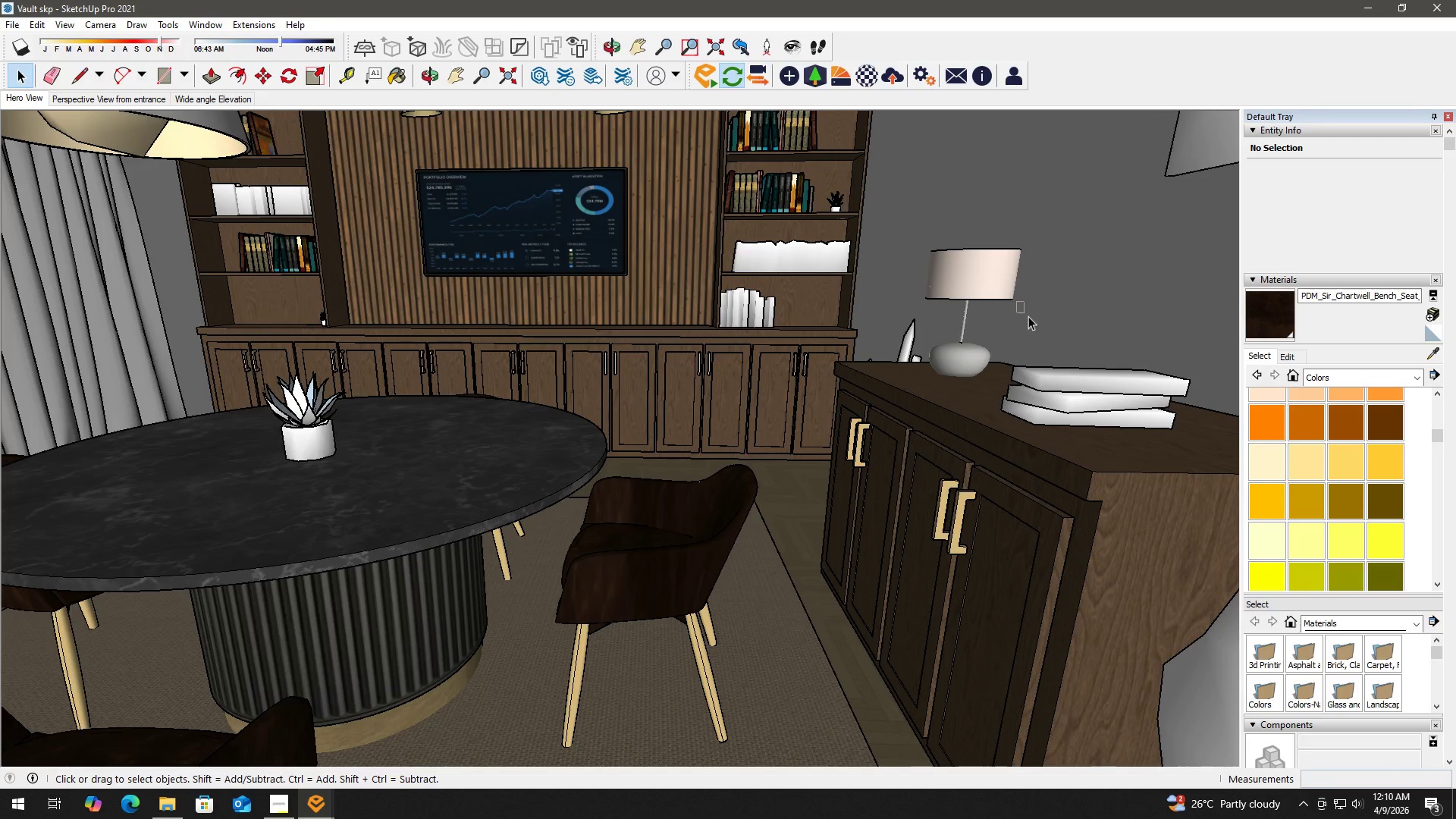 
key(W)
 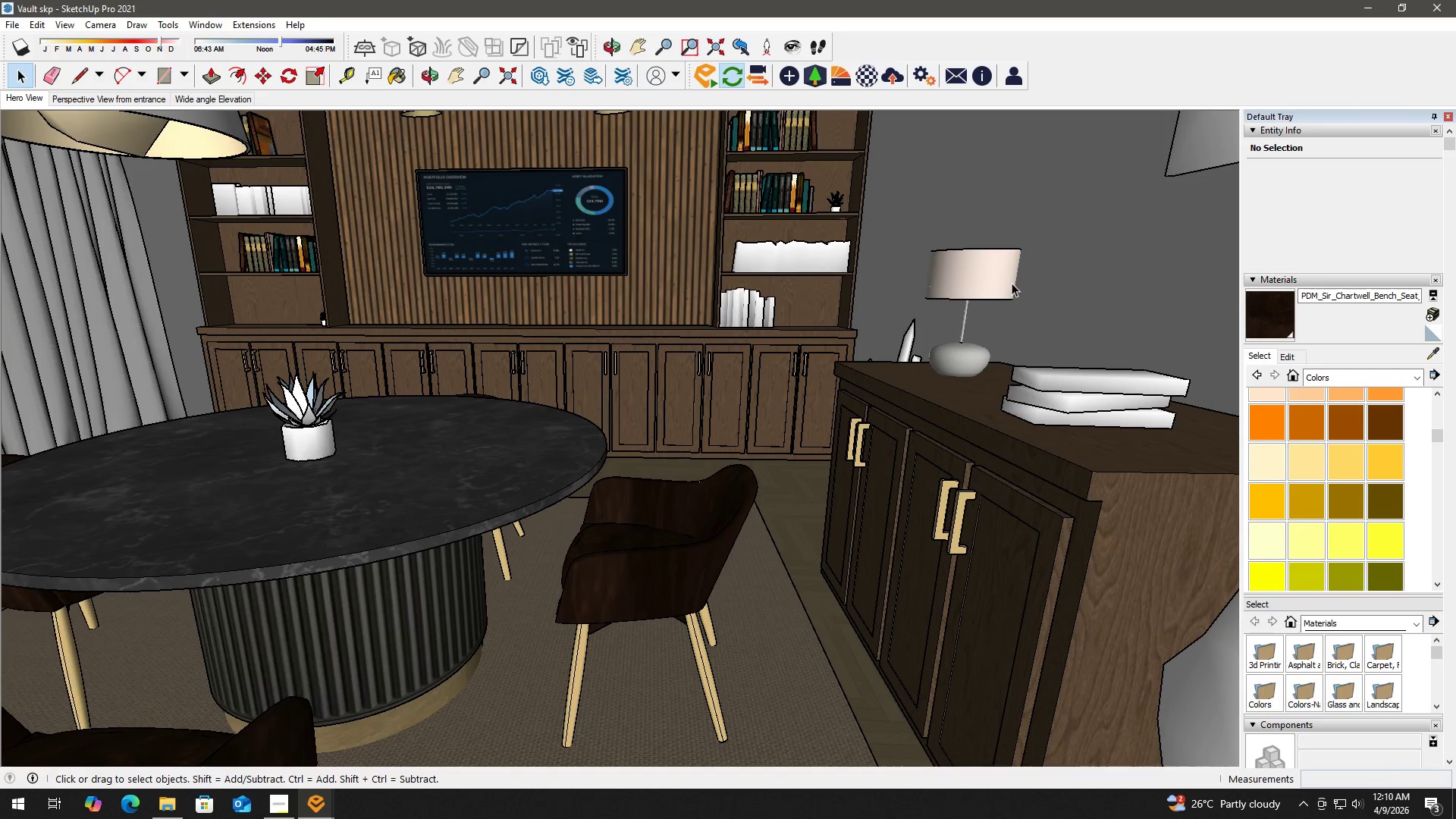 
scroll: coordinate [990, 287], scroll_direction: up, amount: 9.0
 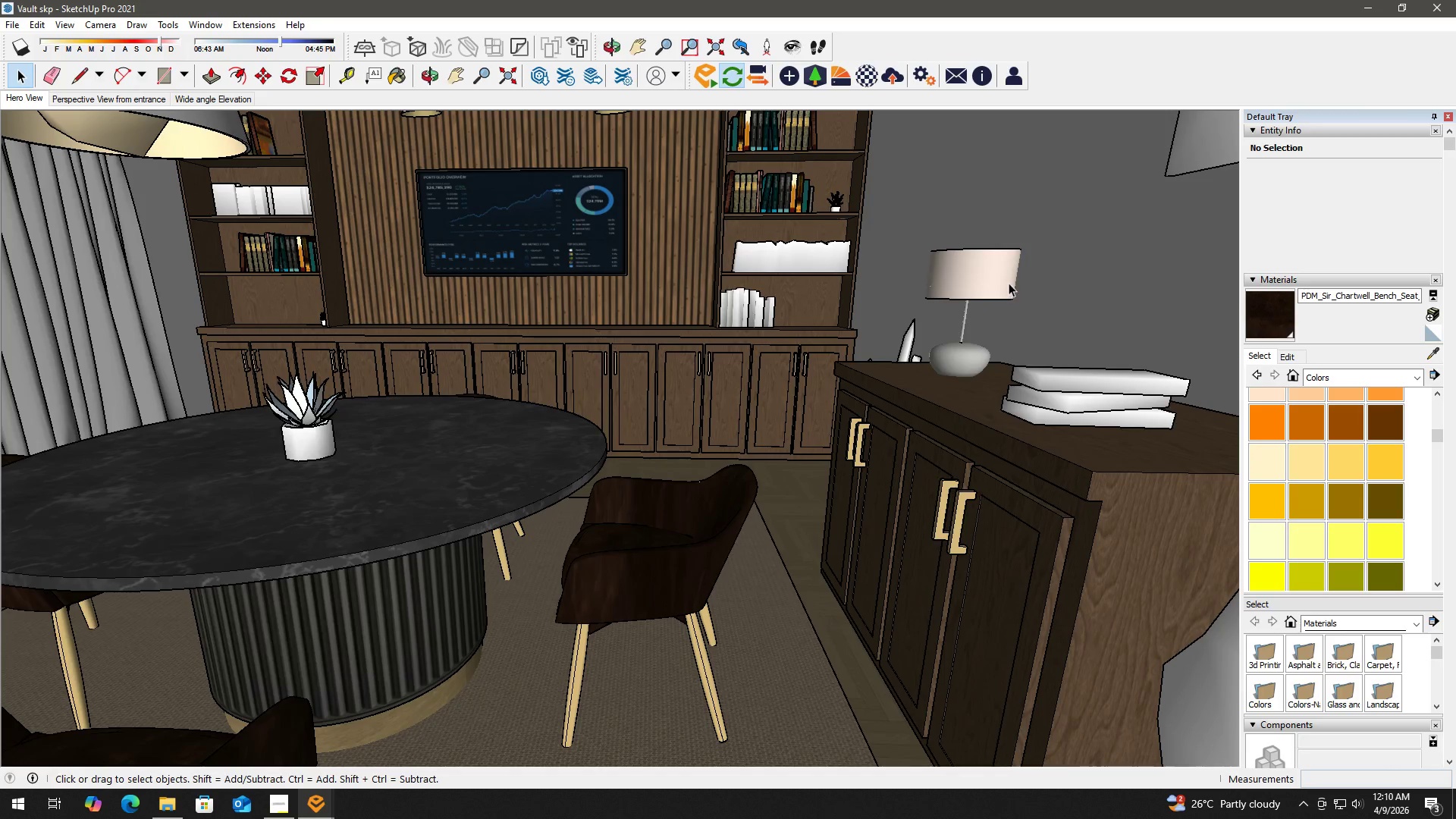 
left_click_drag(start_coordinate=[1017, 301], to_coordinate=[1048, 333])
 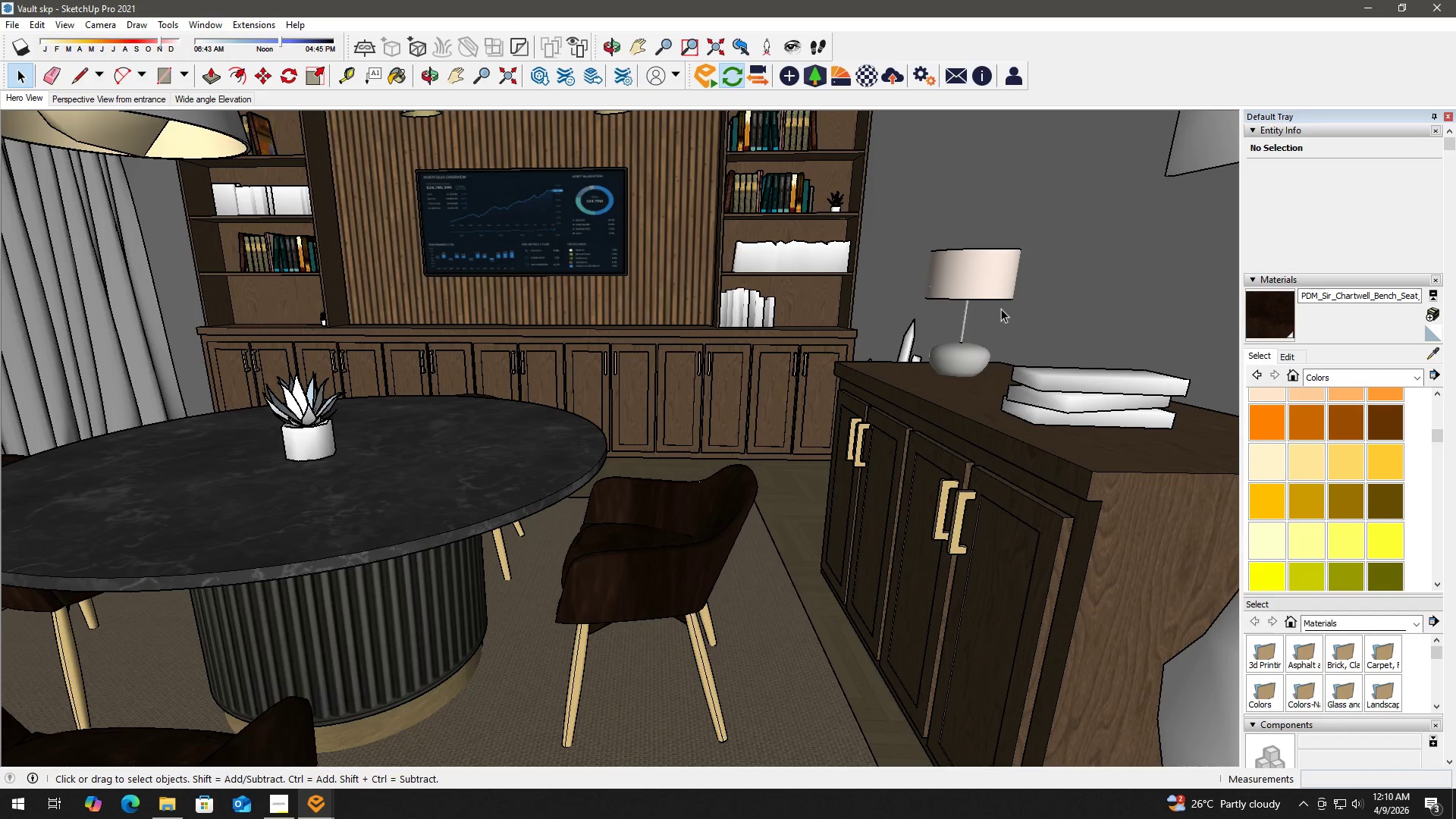 
hold_key(key=W, duration=0.73)
 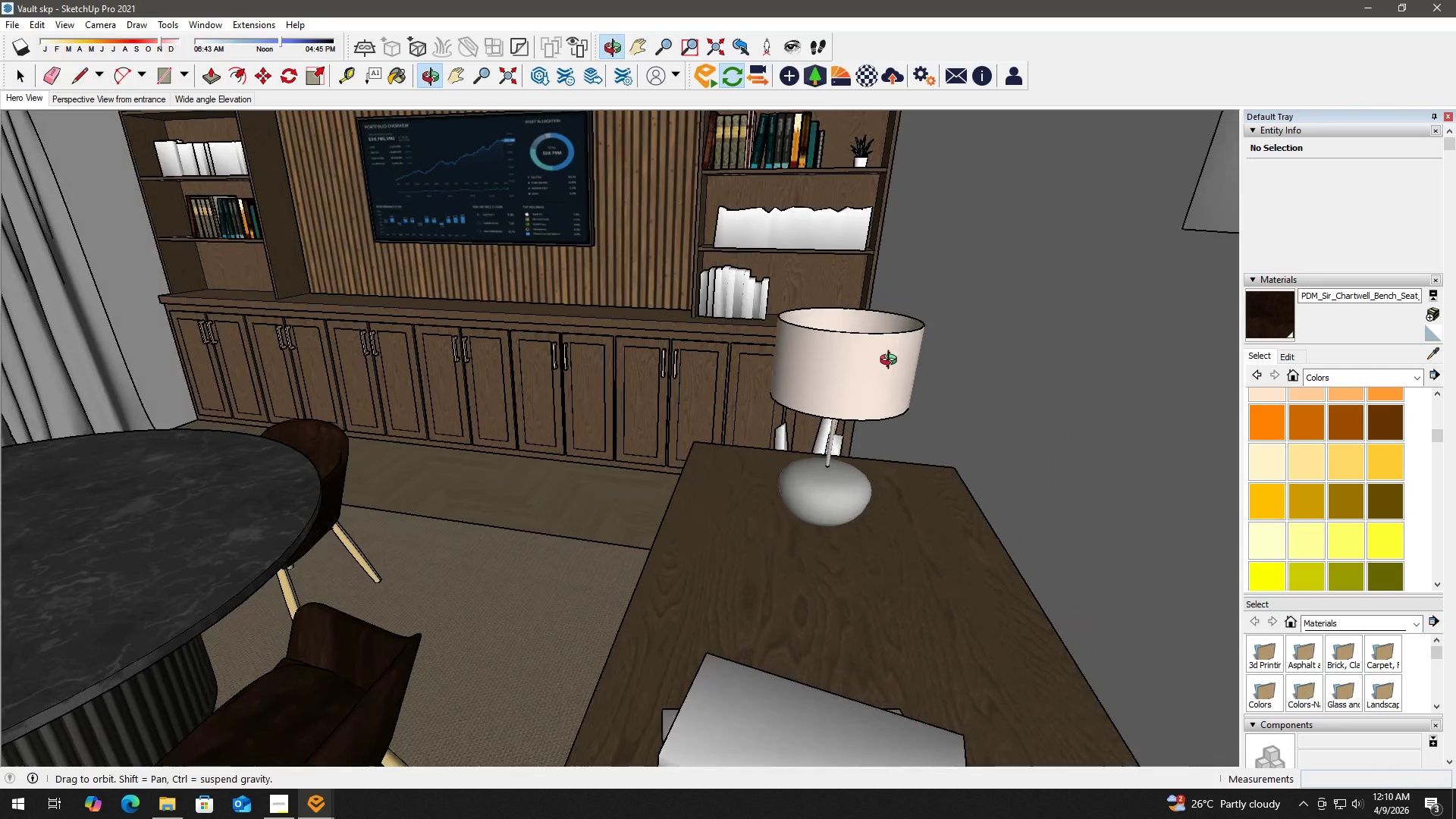 
hold_key(key=D, duration=0.56)
 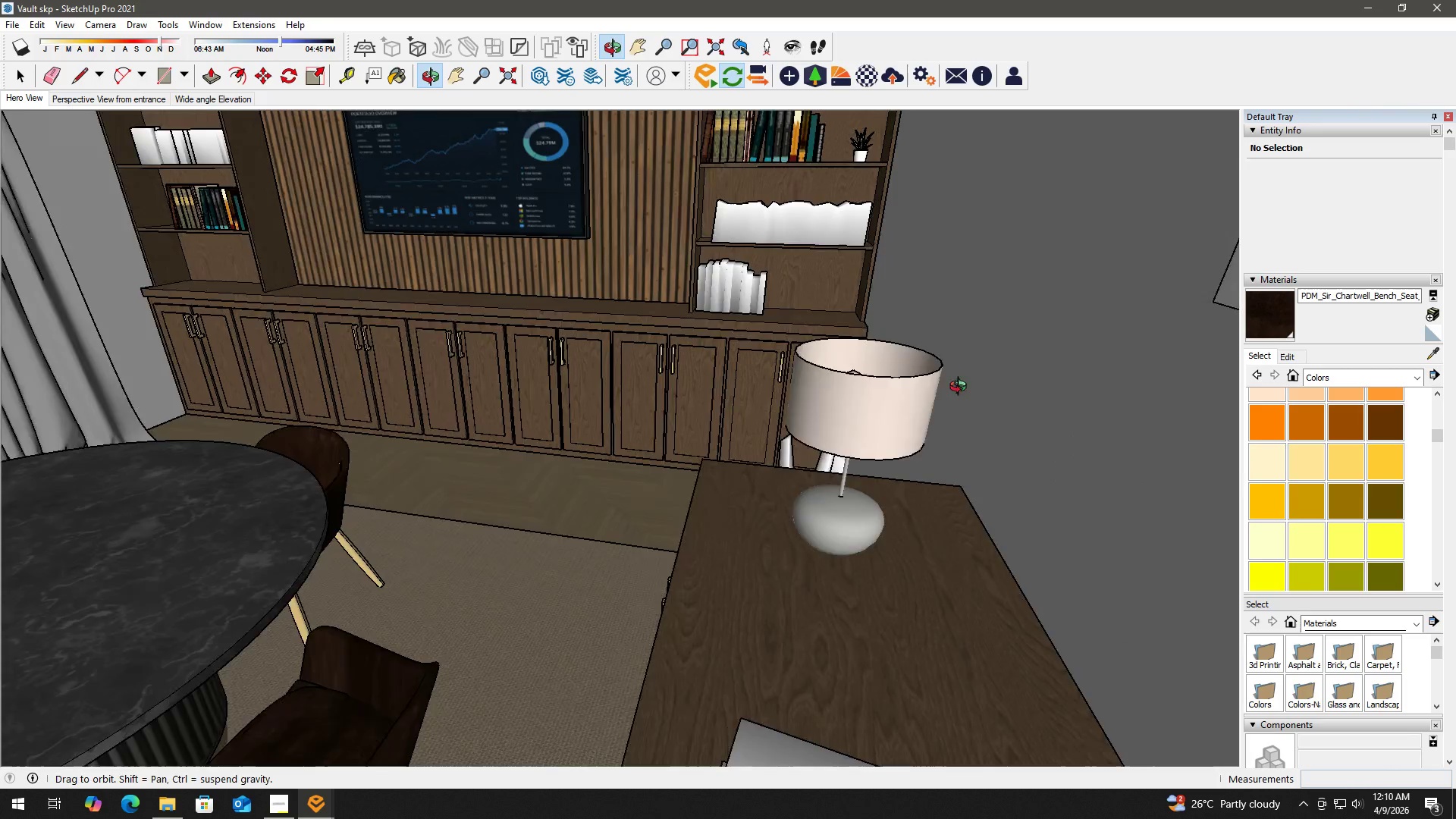 
scroll: coordinate [1000, 307], scroll_direction: up, amount: 4.0
 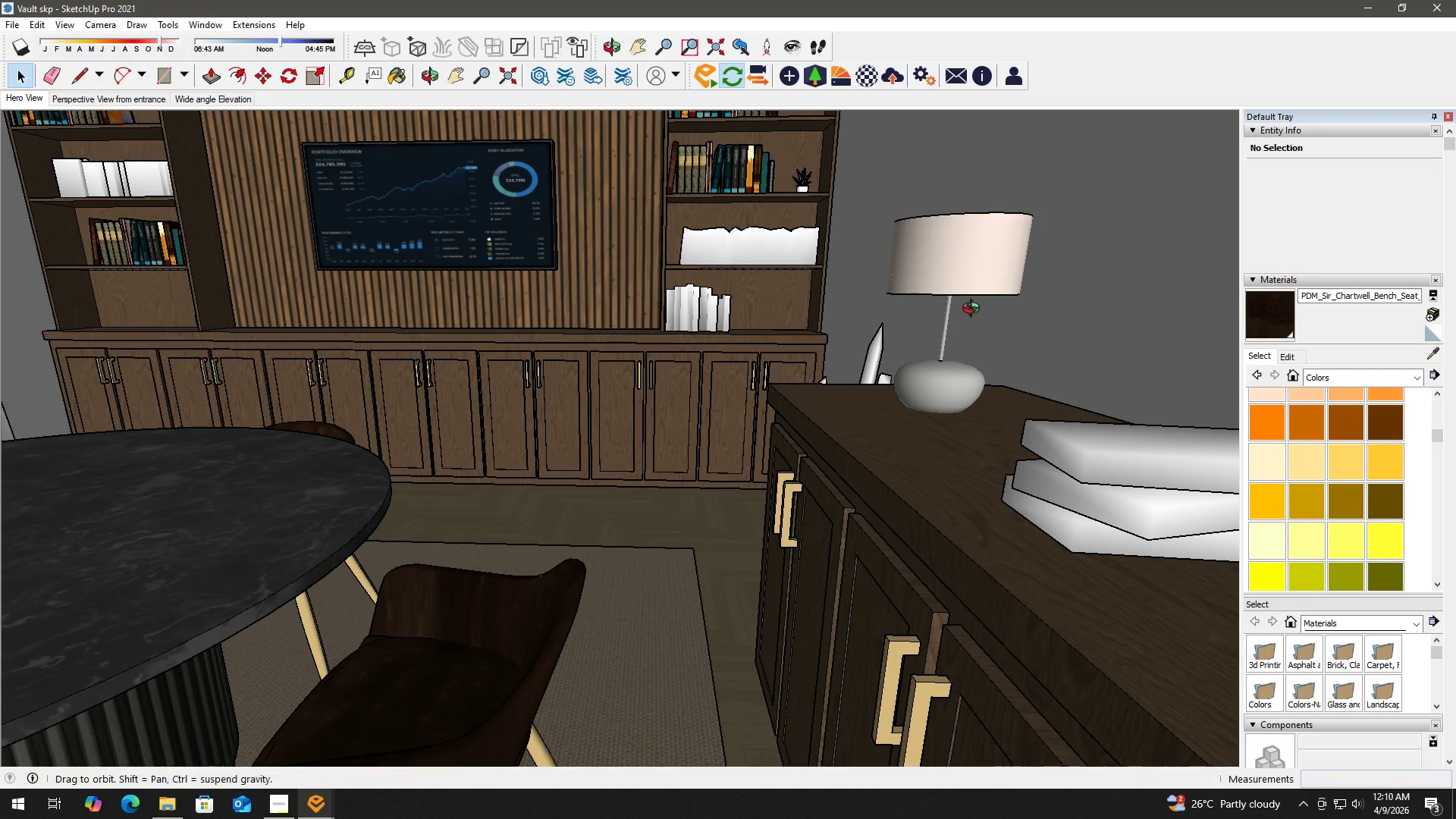 
scroll: coordinate [857, 383], scroll_direction: down, amount: 12.0
 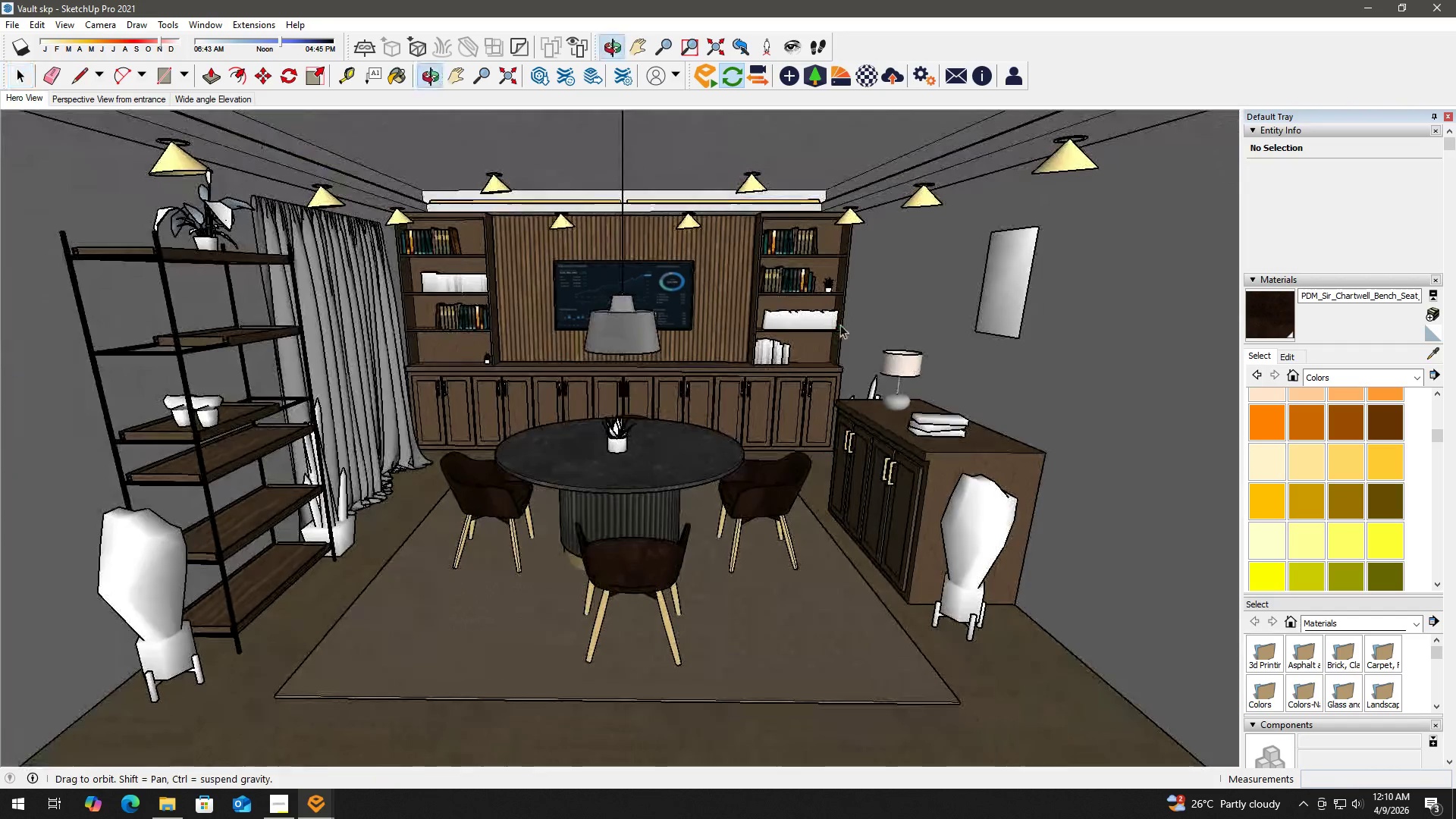 
scroll: coordinate [612, 436], scroll_direction: up, amount: 3.0
 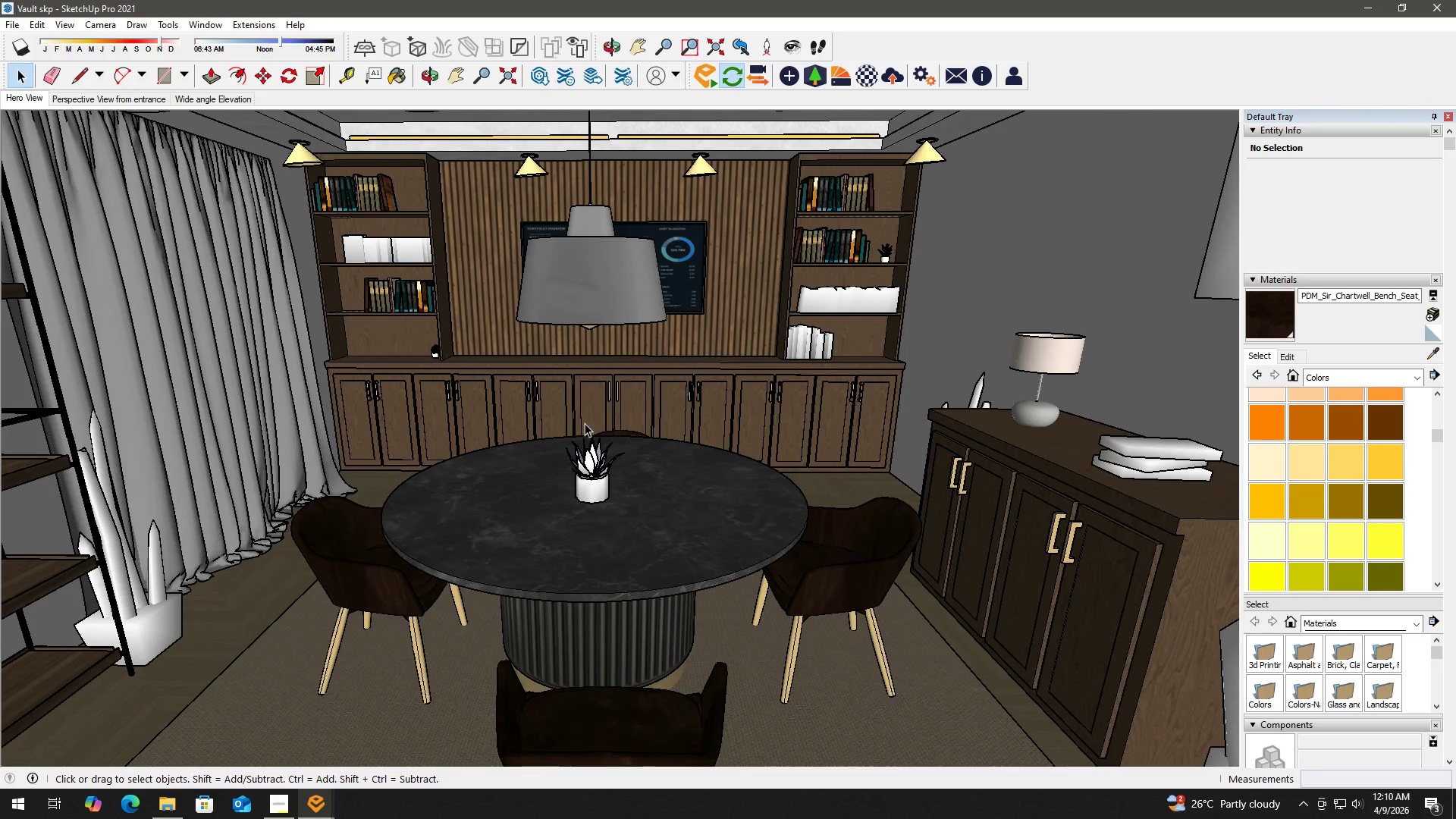 
scroll: coordinate [585, 423], scroll_direction: down, amount: 2.0
 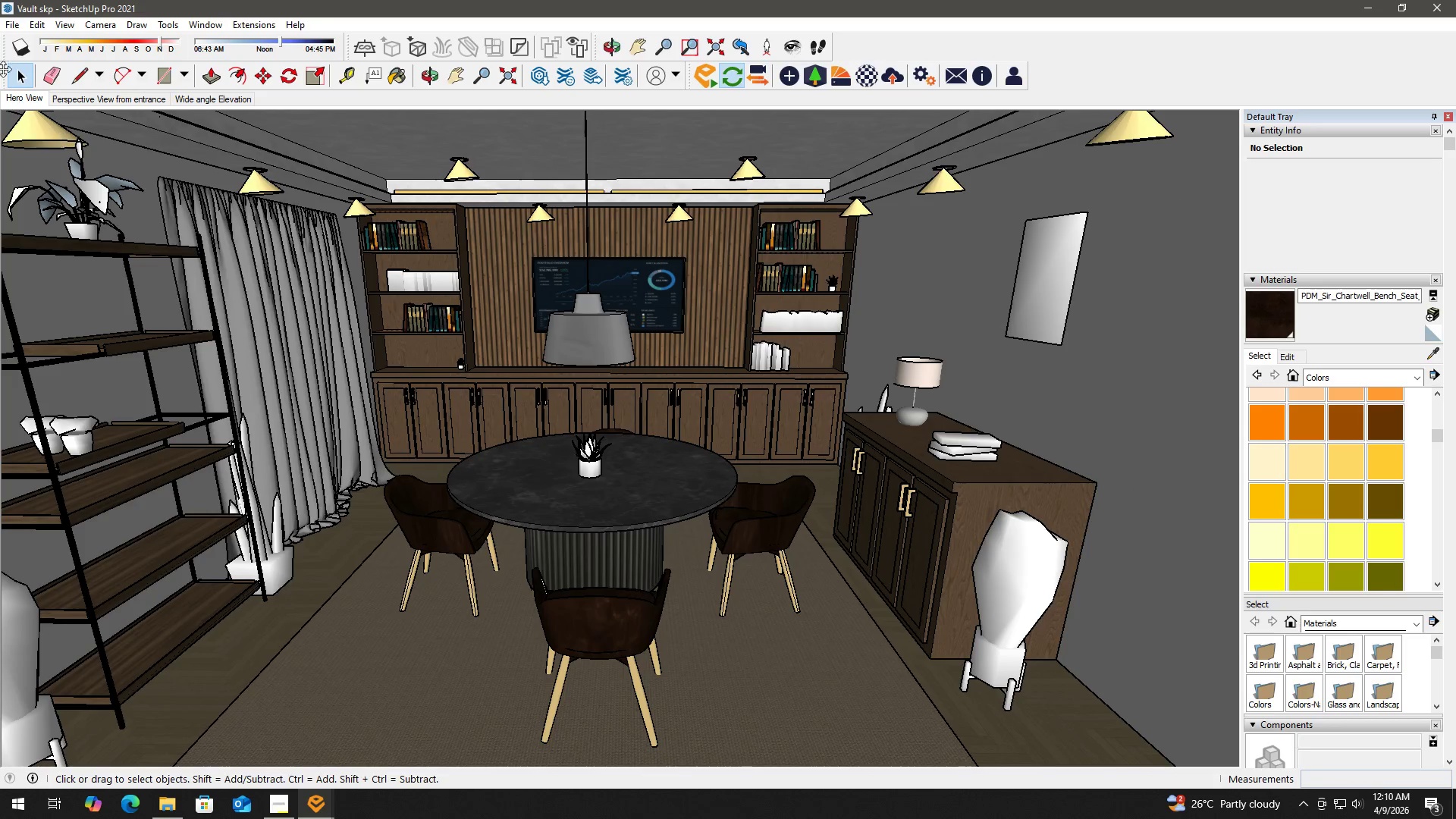 
double_click([9, 24])
 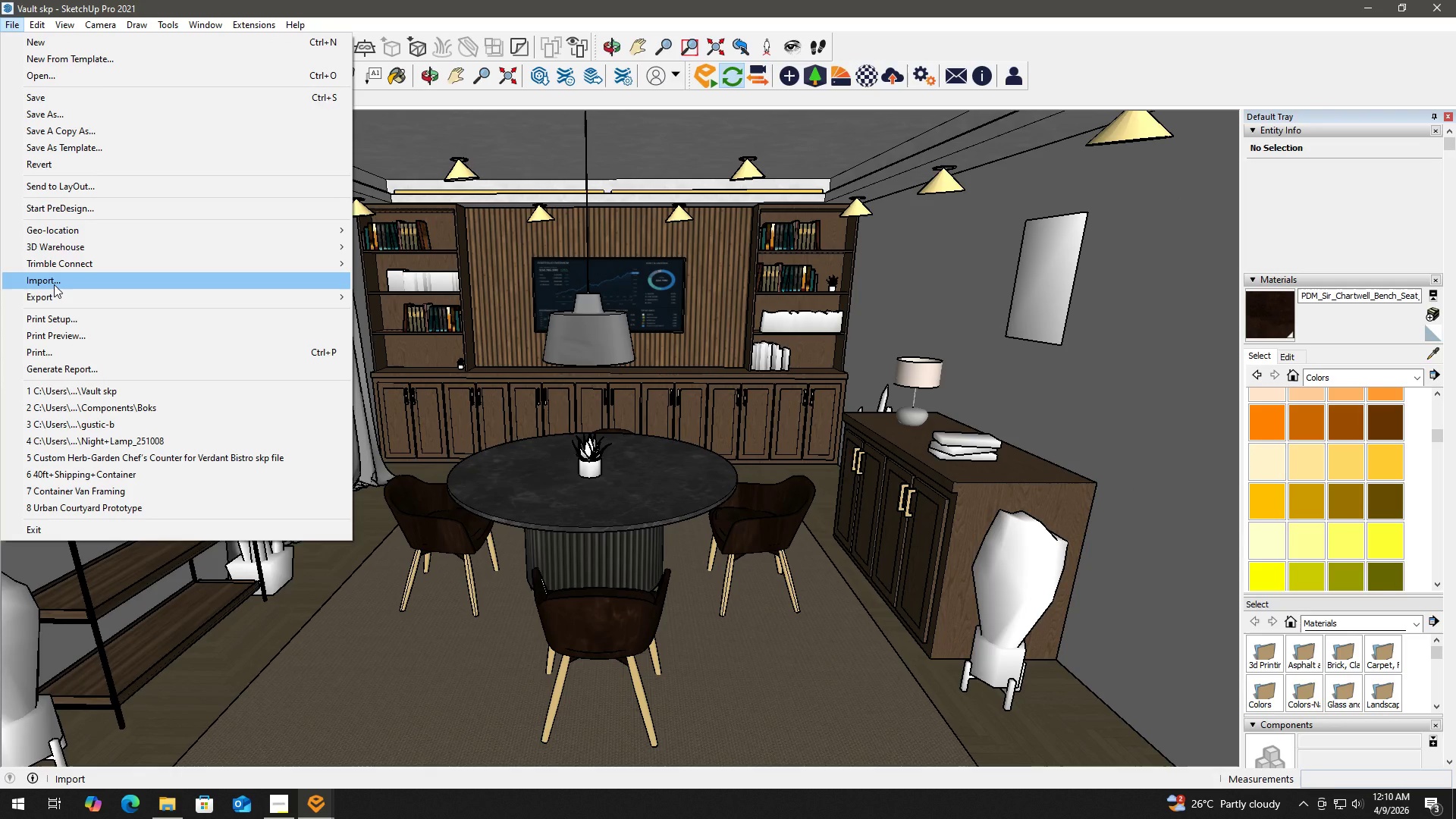 
left_click([54, 284])
 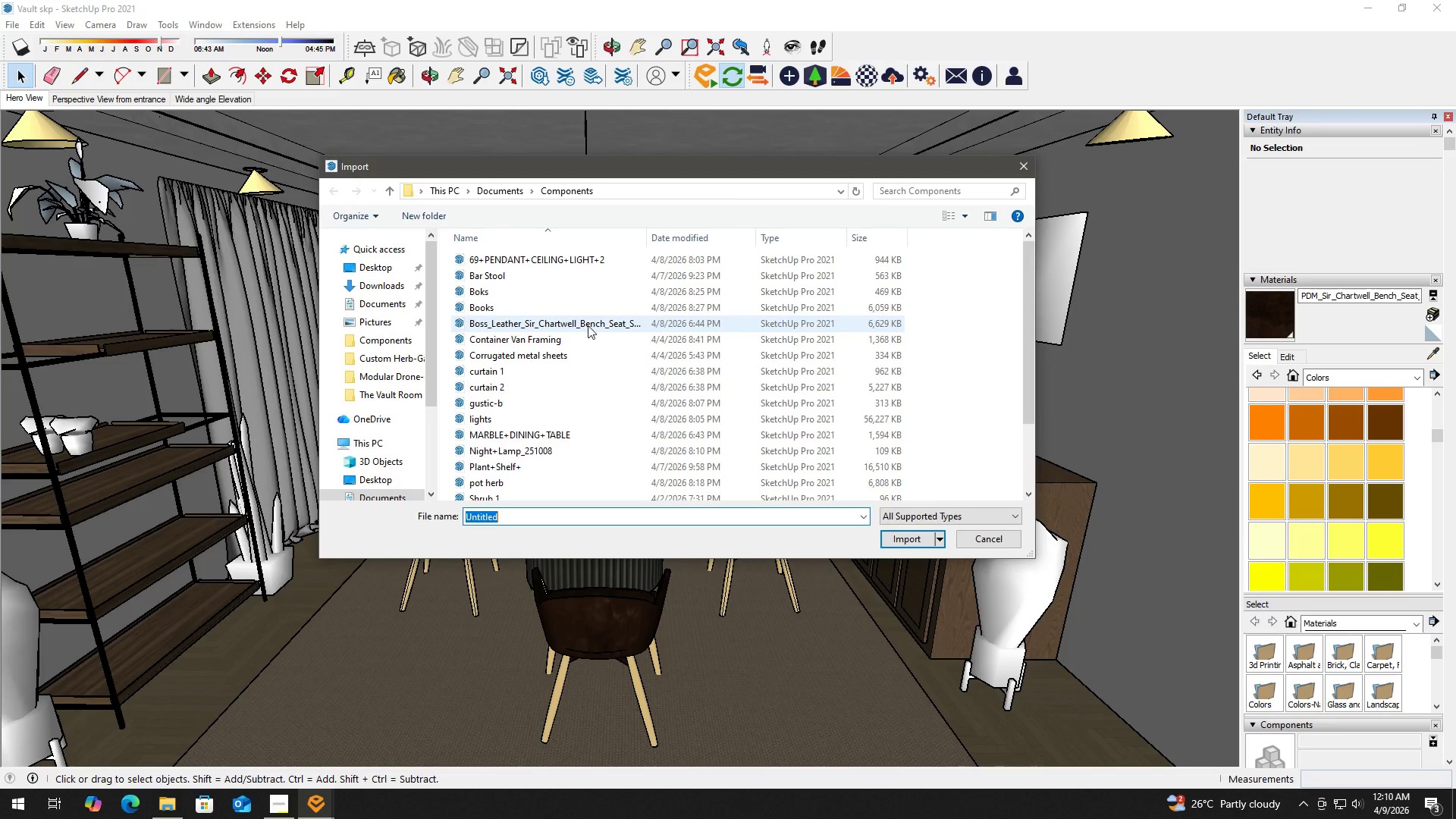 
scroll: coordinate [620, 408], scroll_direction: down, amount: 9.0
 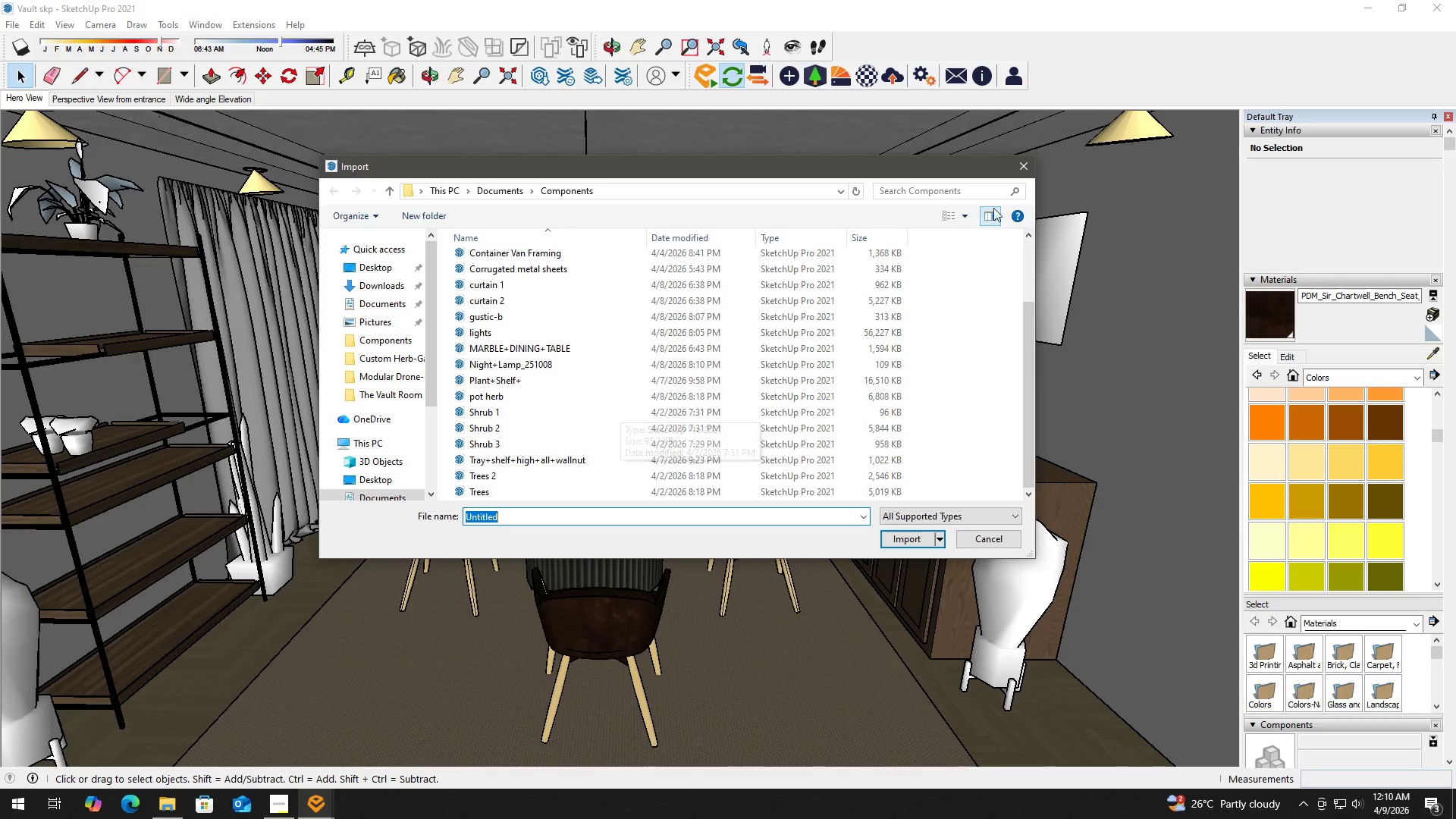 
scroll: coordinate [689, 362], scroll_direction: up, amount: 7.0
 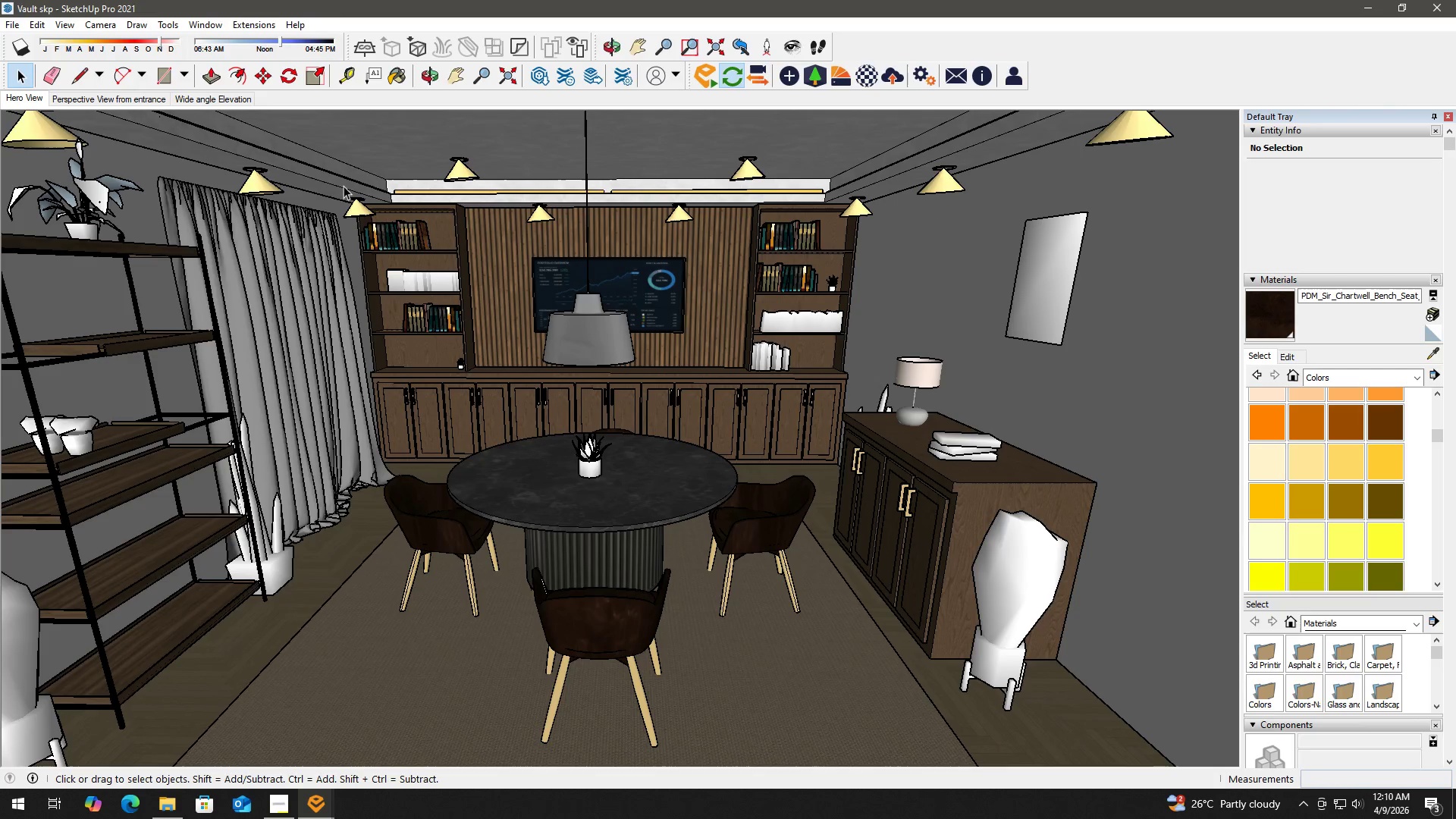 
wait(6.26)
 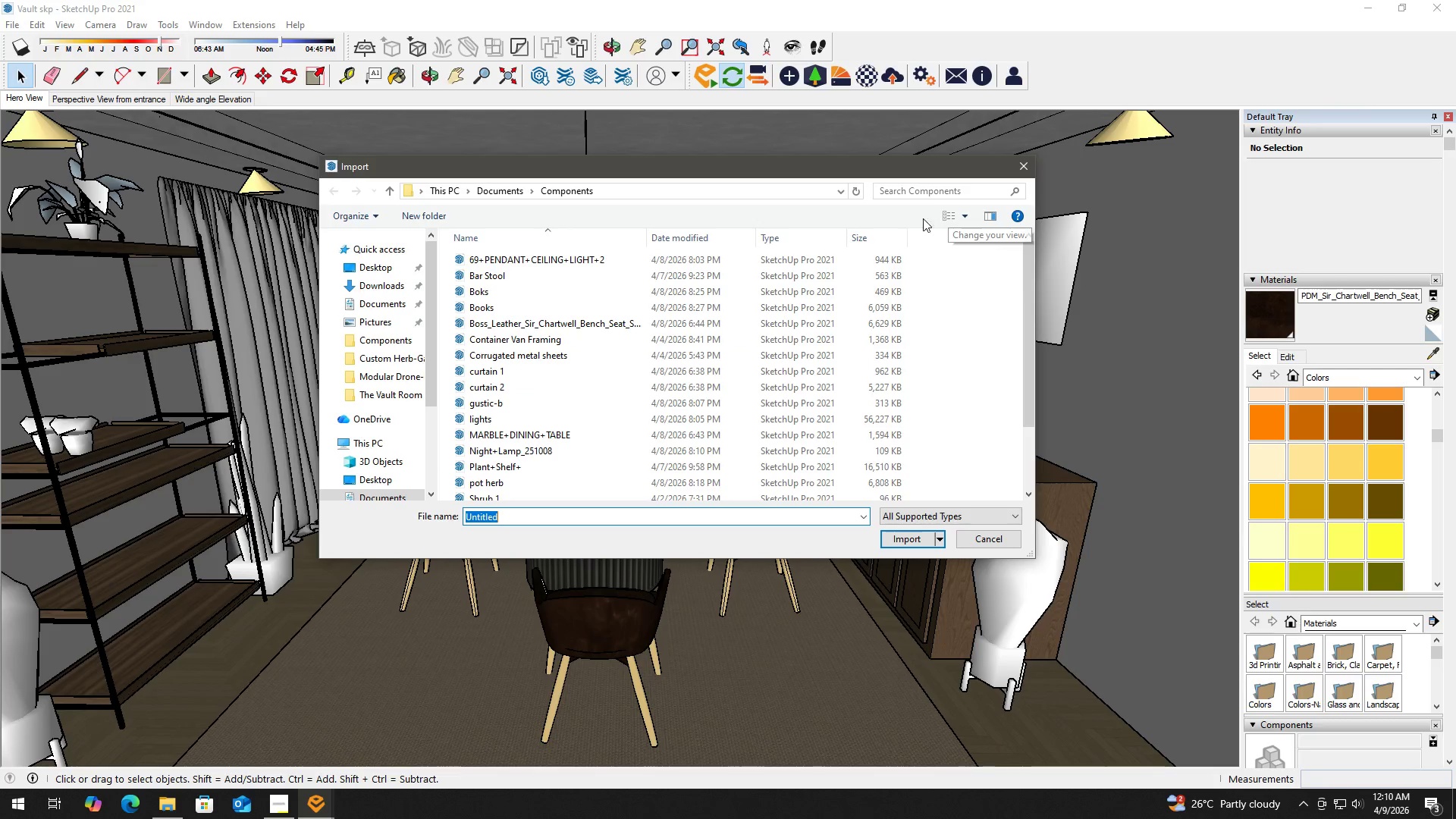 
key(Alt+Tab)
 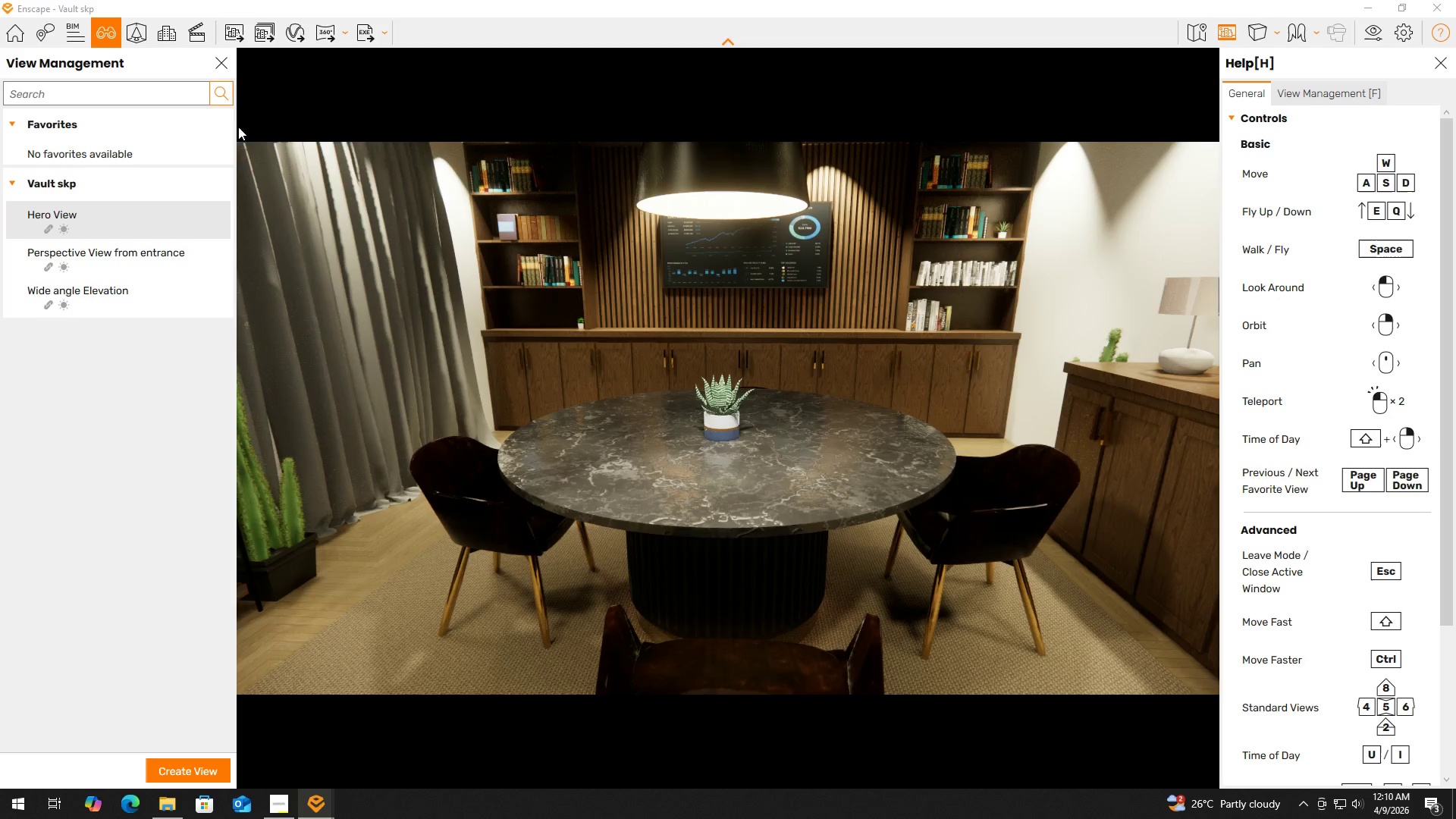 
left_click([228, 64])
 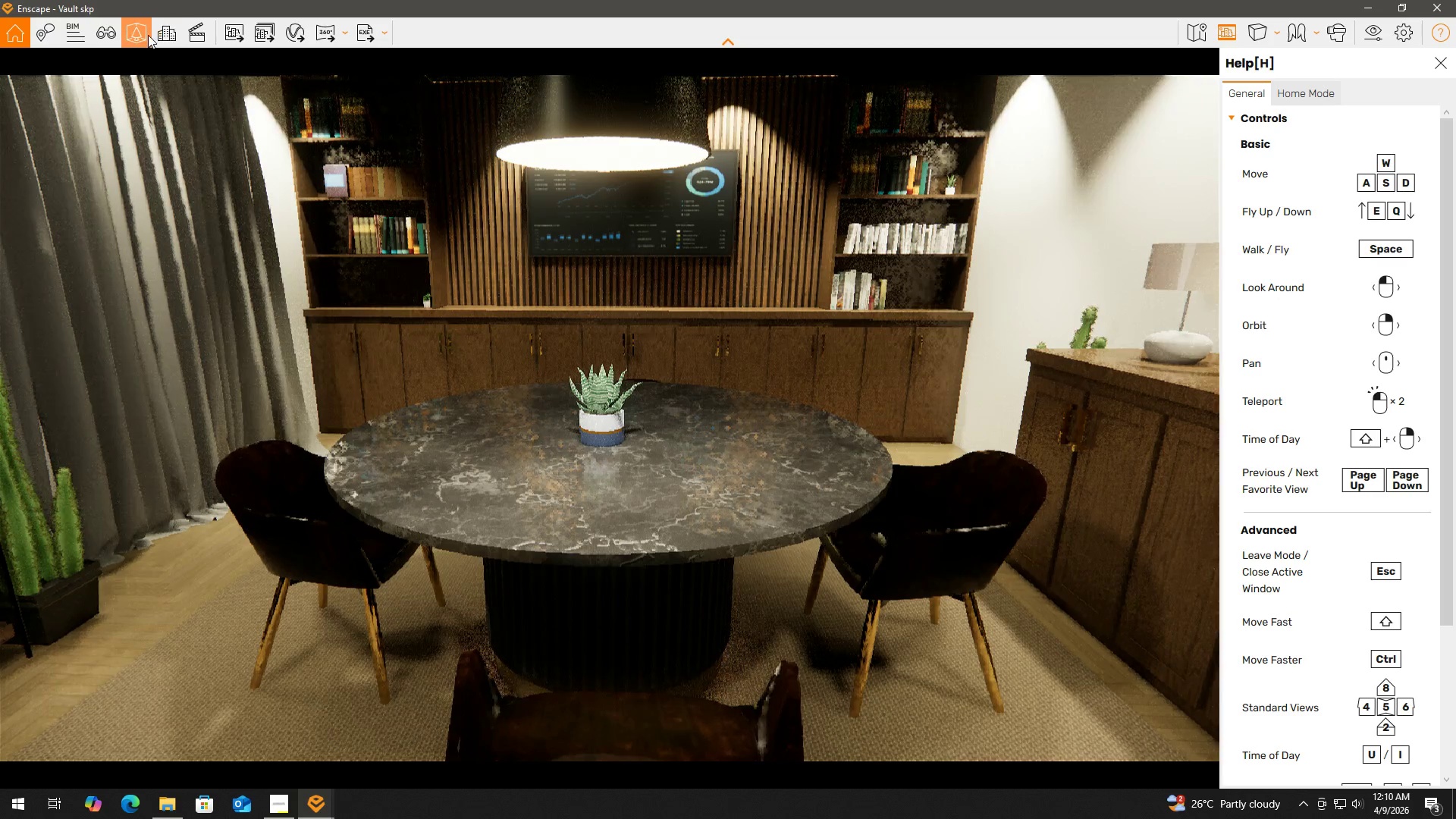 
left_click([140, 30])
 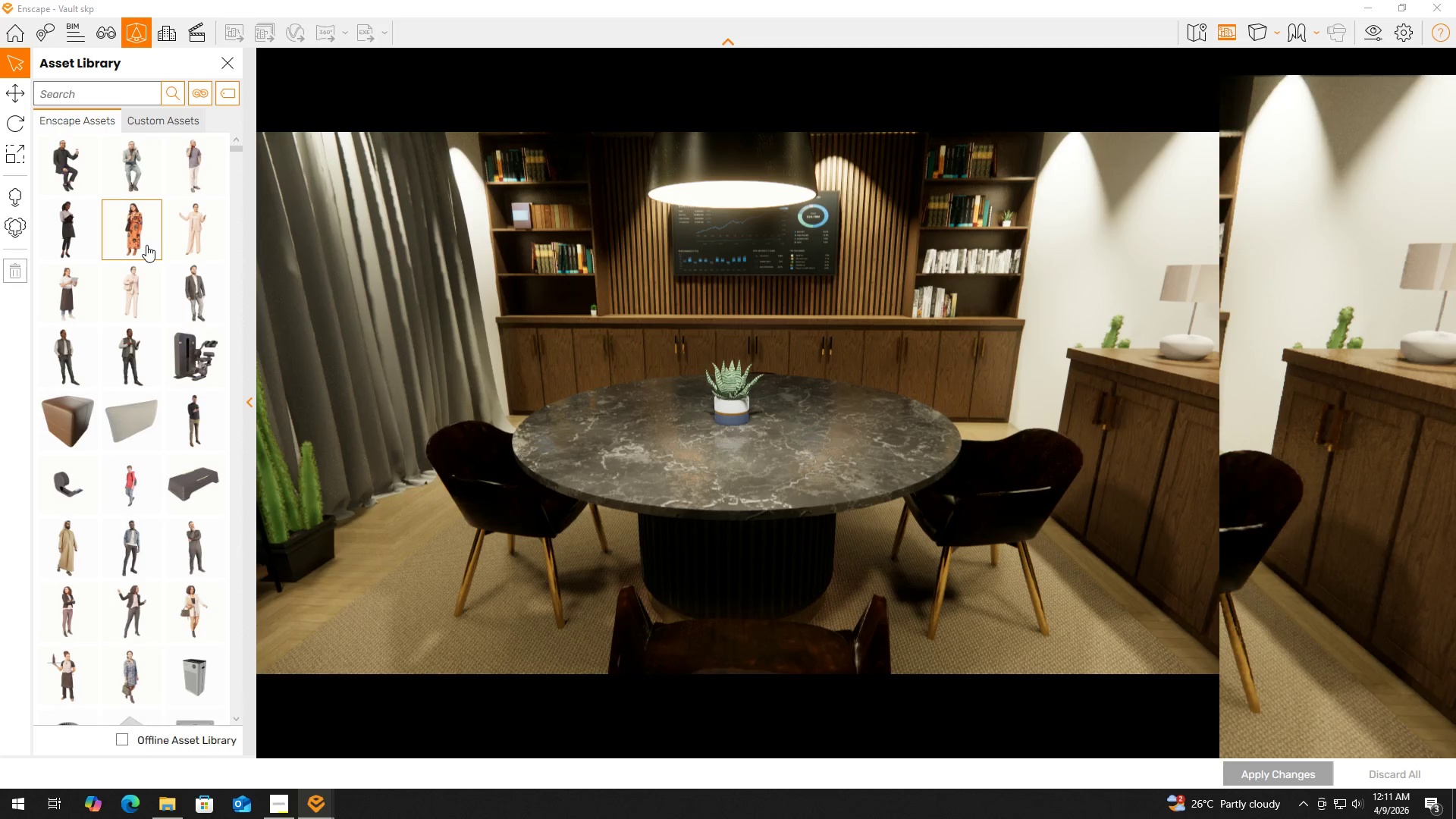 
wait(73.01)
 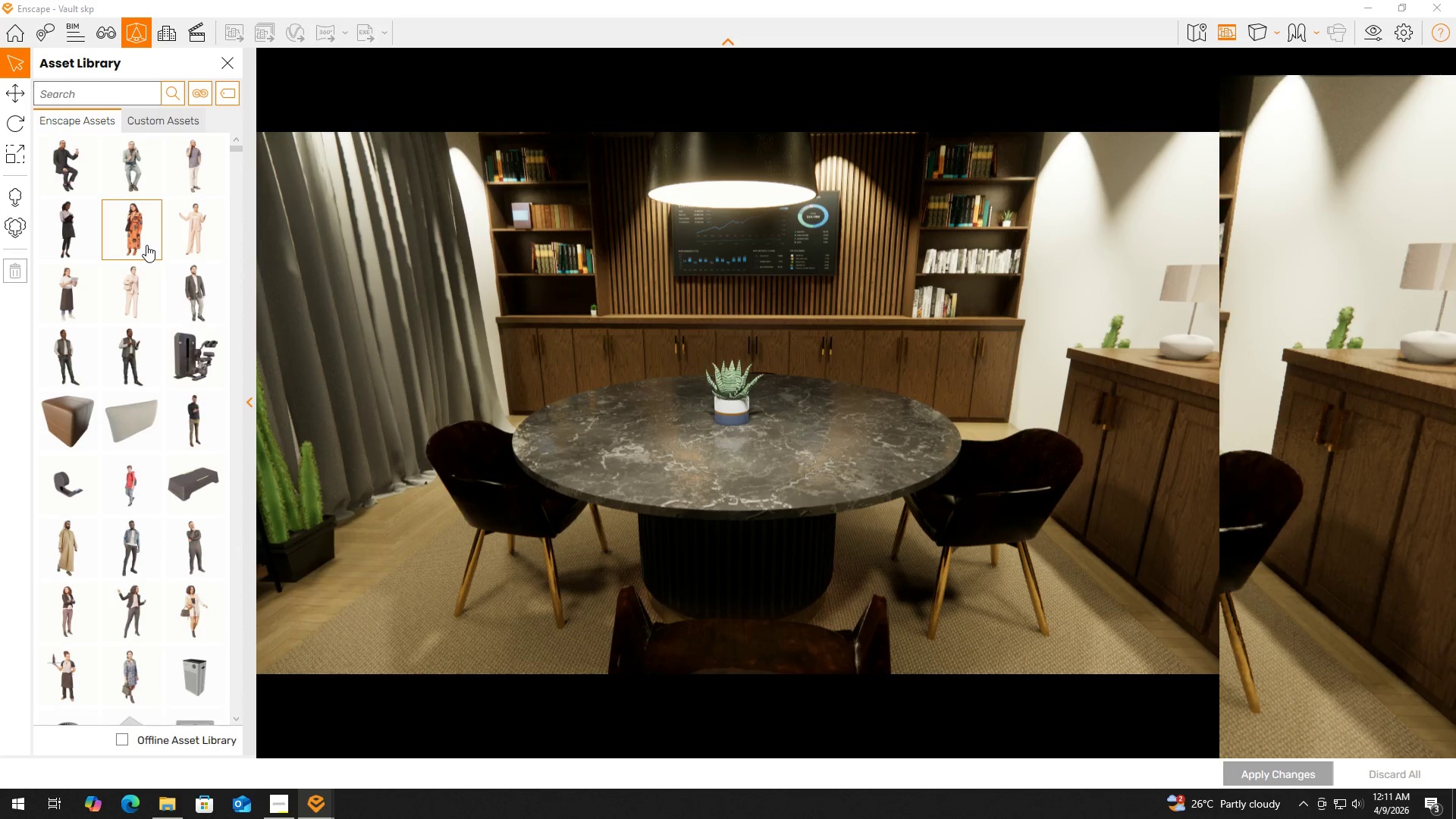 
scroll: coordinate [158, 377], scroll_direction: down, amount: 47.0
 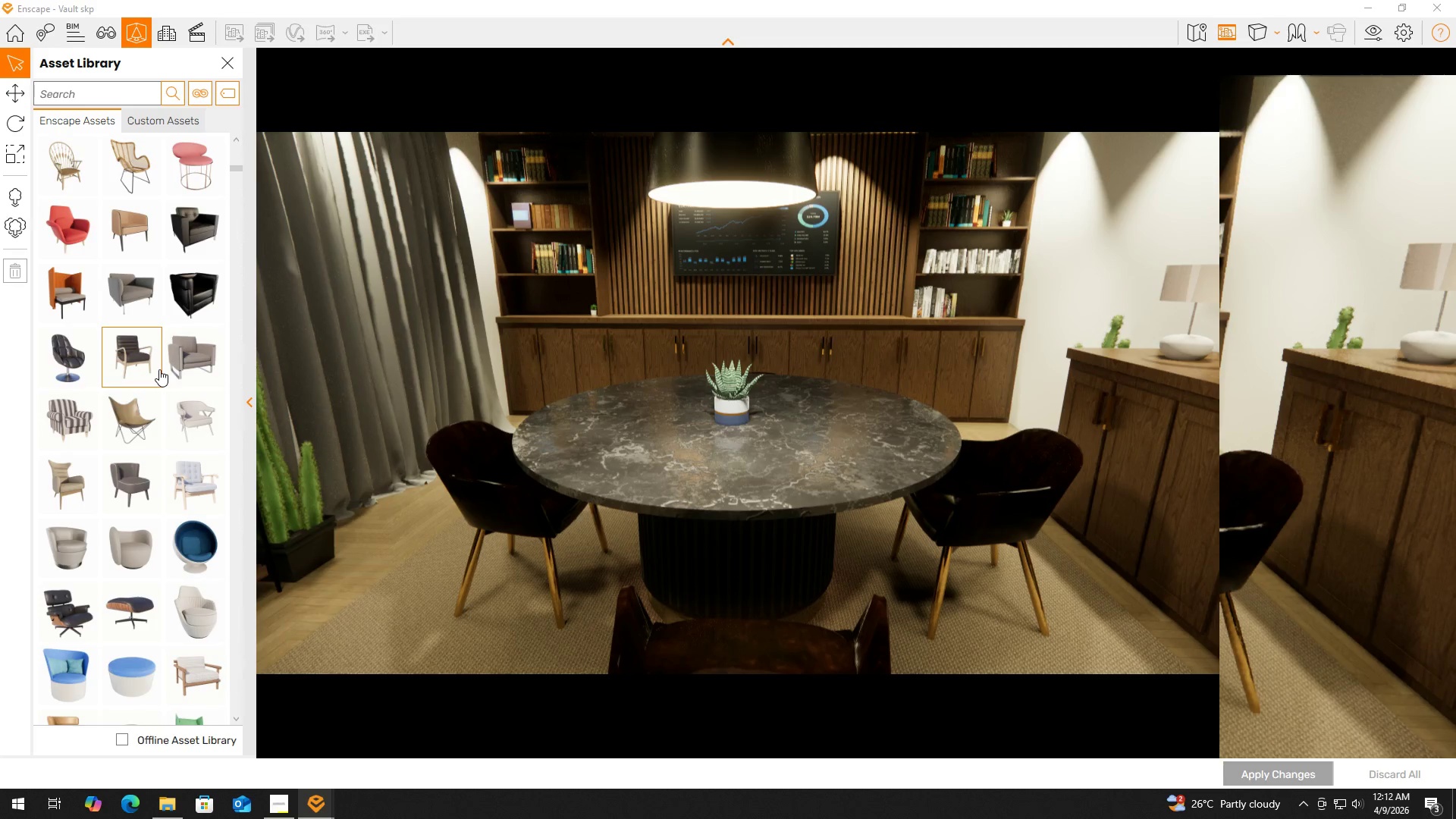 
scroll: coordinate [158, 374], scroll_direction: down, amount: 12.0
 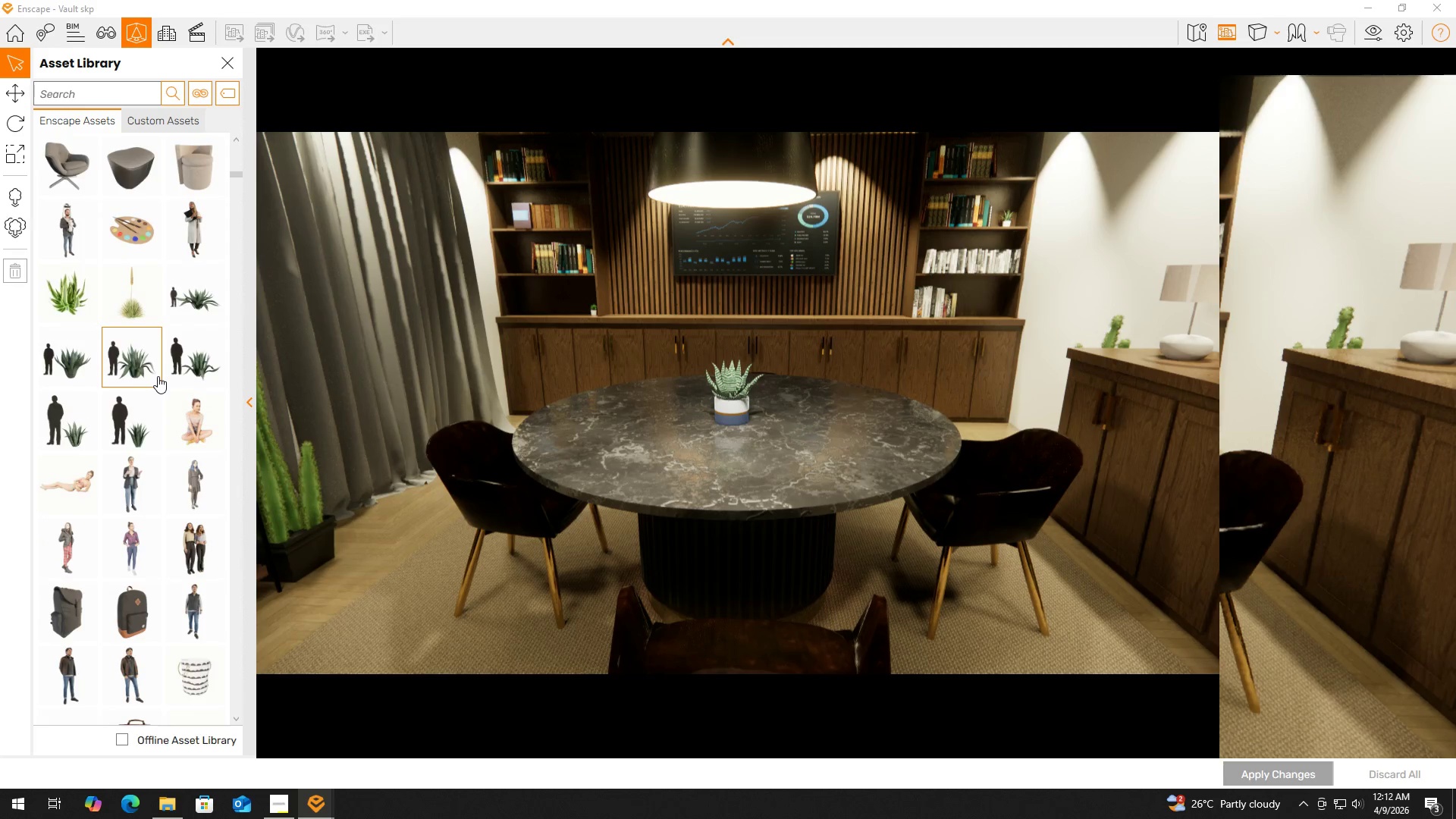 
scroll: coordinate [155, 380], scroll_direction: down, amount: 20.0
 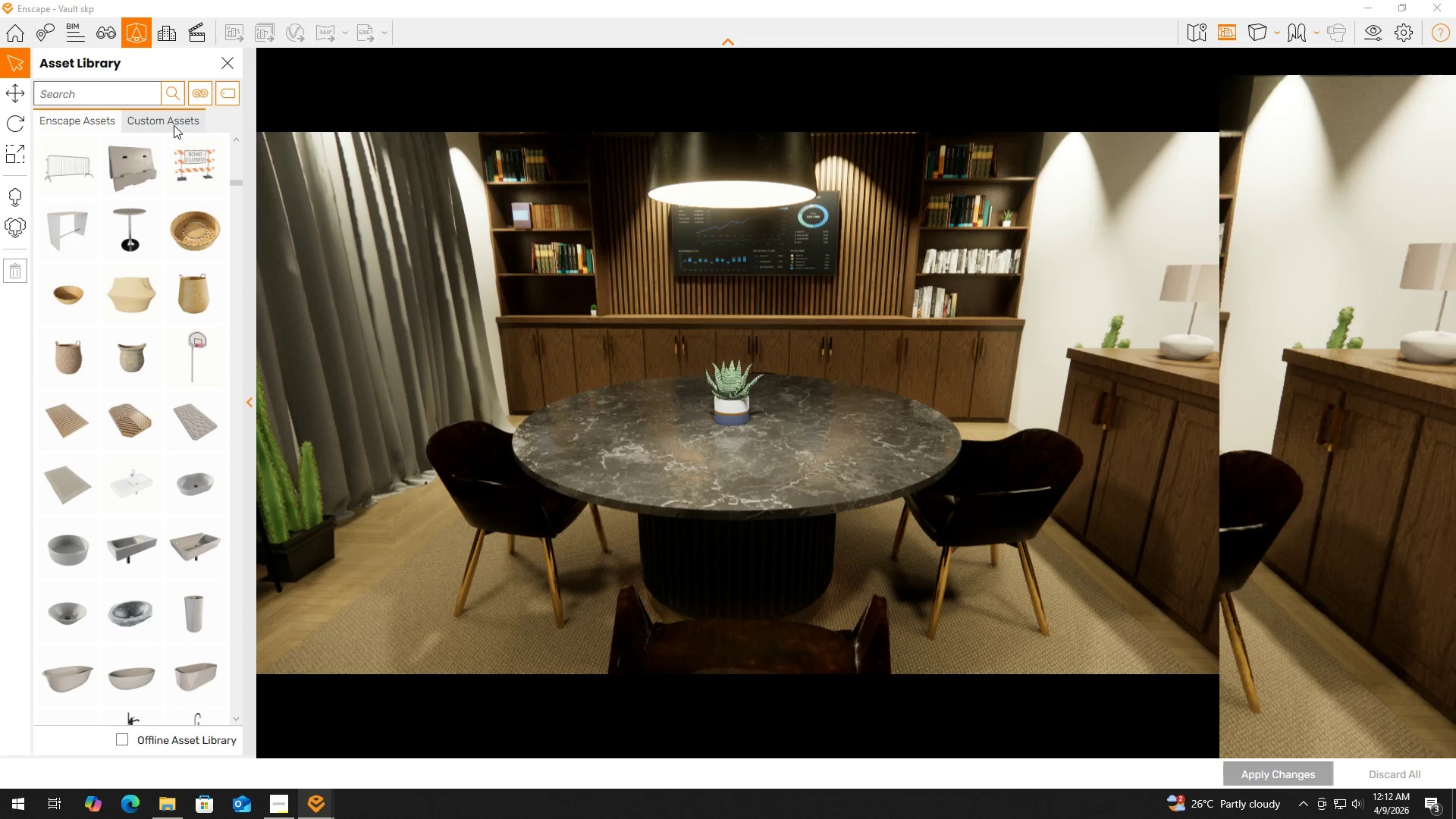 
left_click([199, 98])
 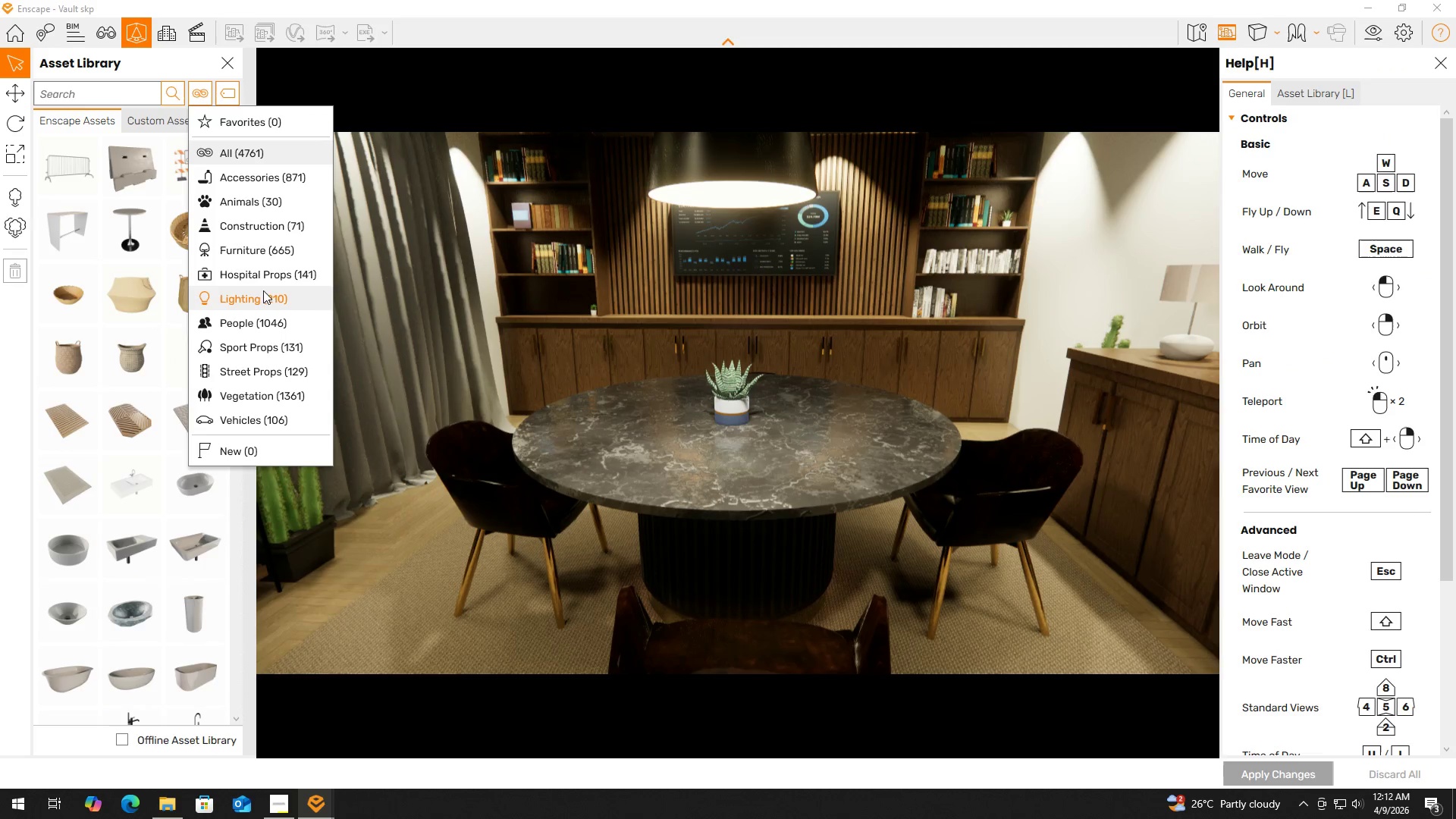 
wait(7.55)
 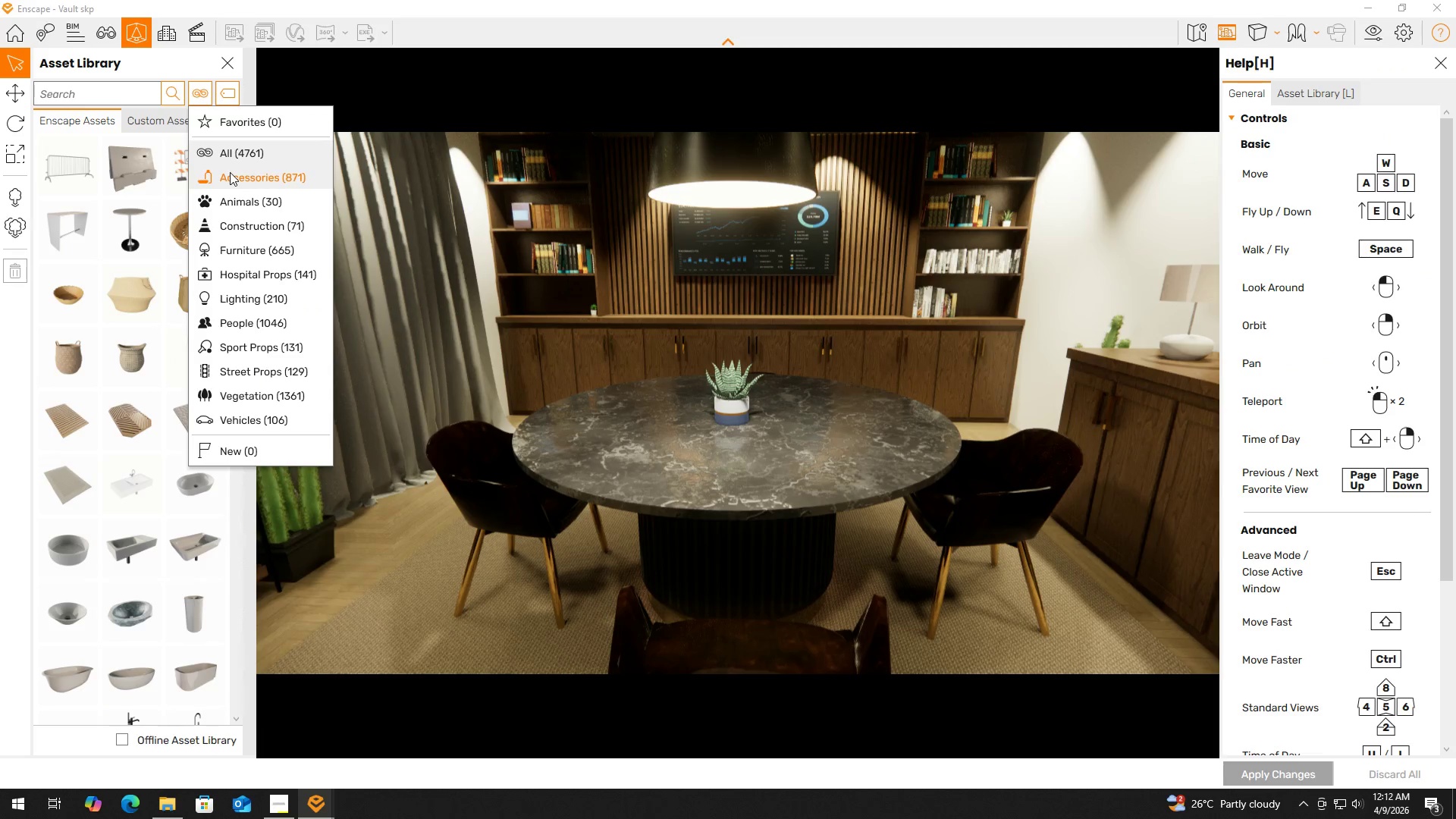 
left_click([259, 247])
 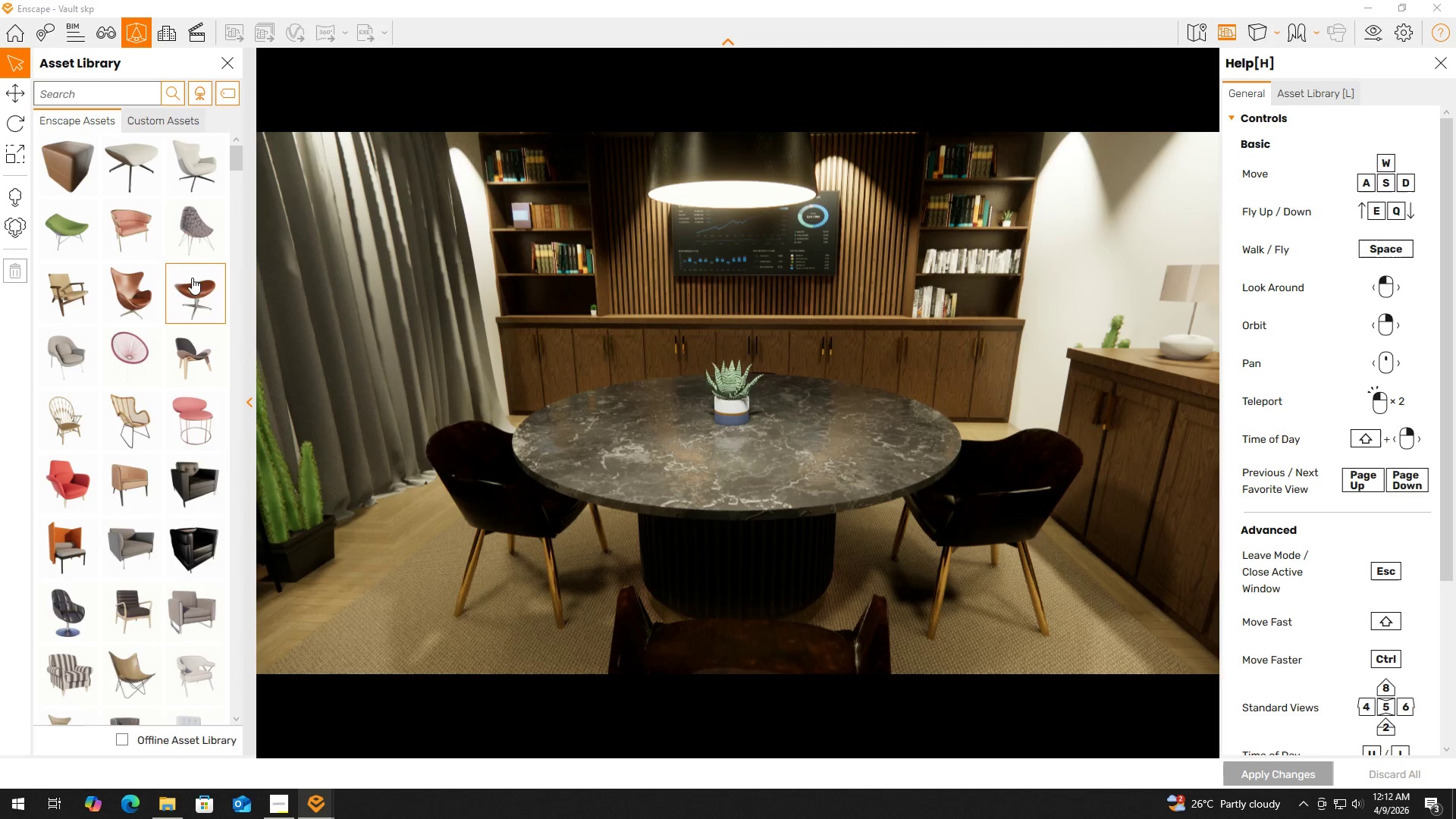 
scroll: coordinate [184, 419], scroll_direction: down, amount: 73.0
 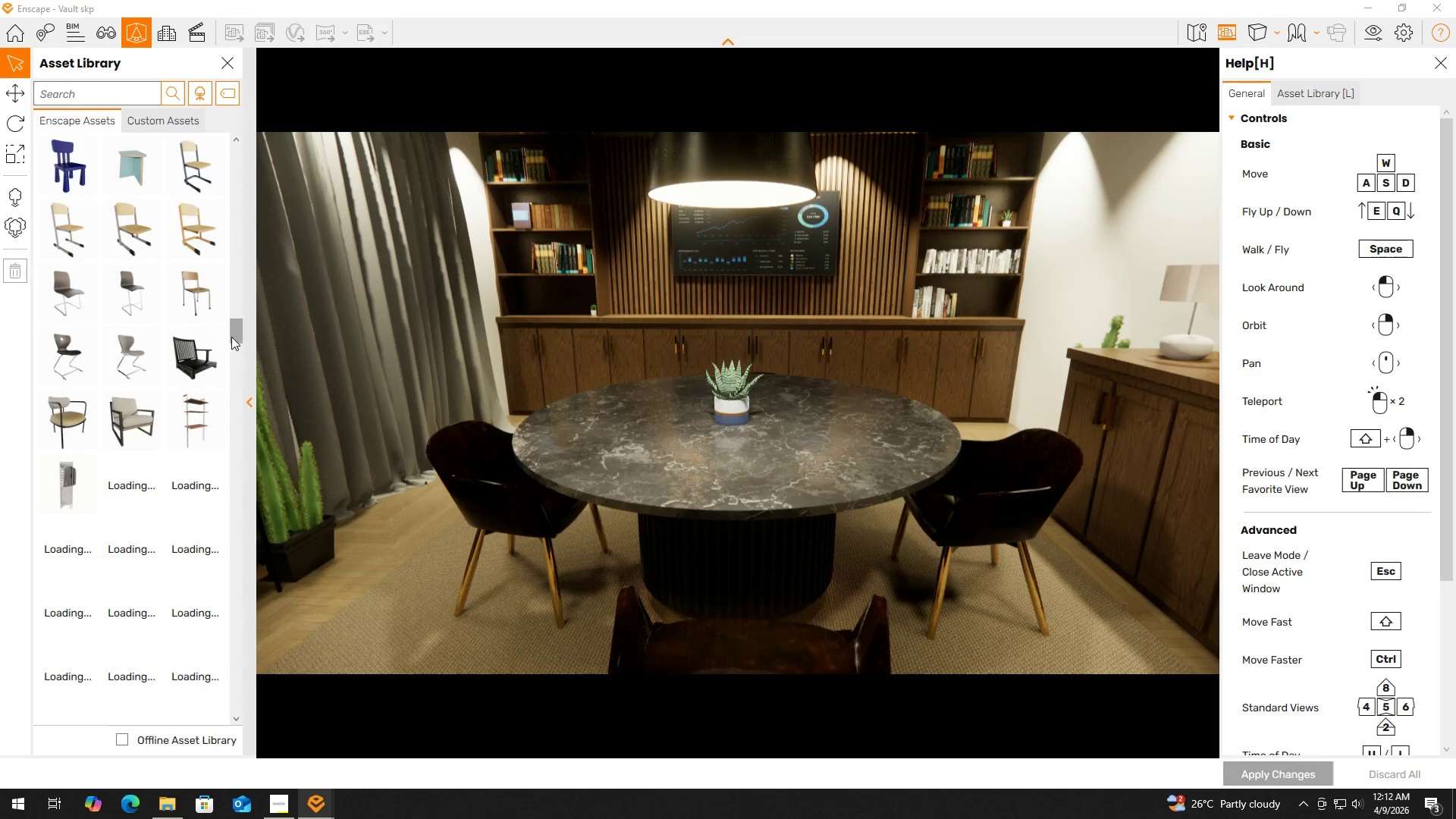 
left_click_drag(start_coordinate=[238, 332], to_coordinate=[234, 364])
 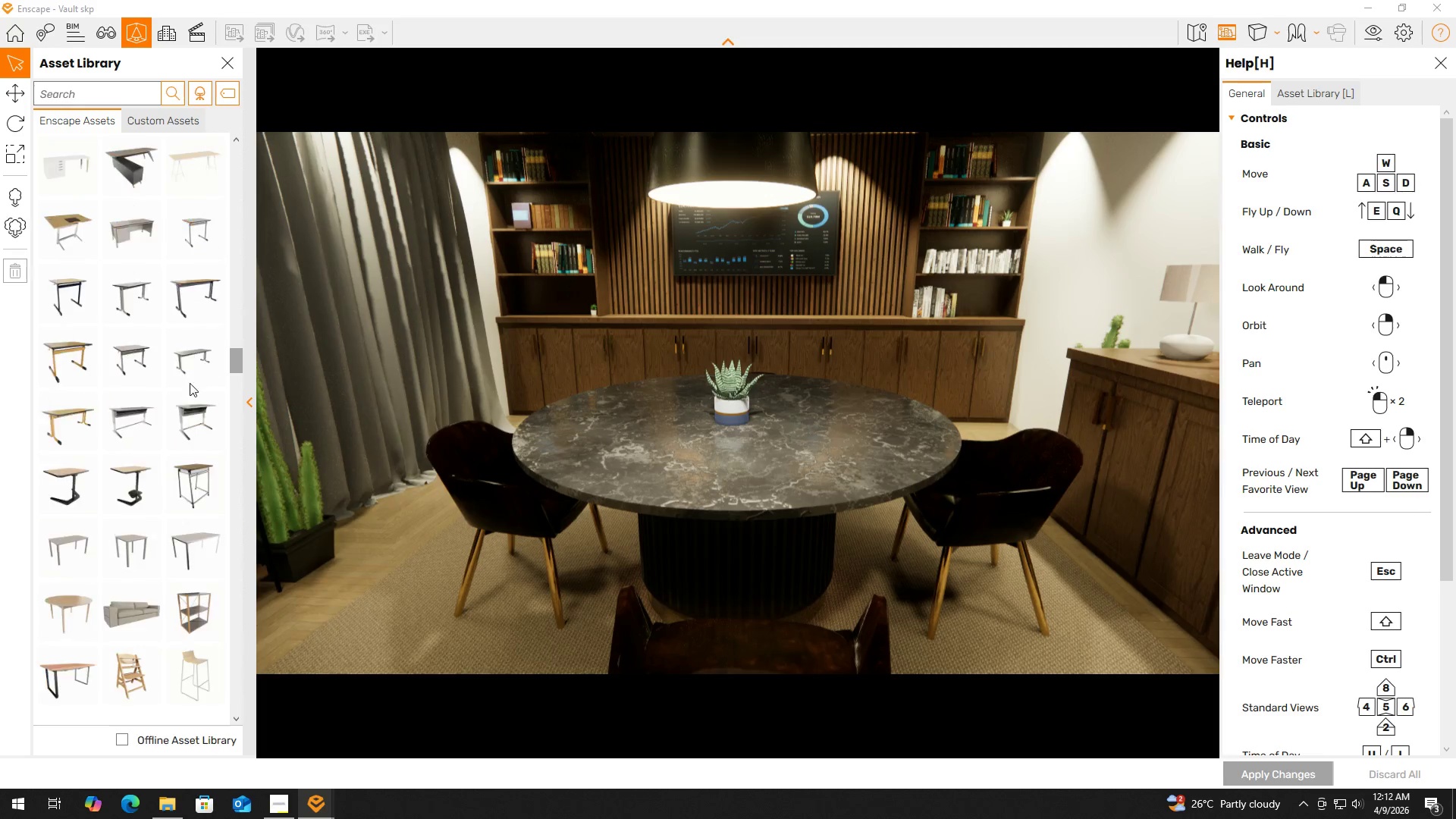 
scroll: coordinate [160, 408], scroll_direction: down, amount: 58.0
 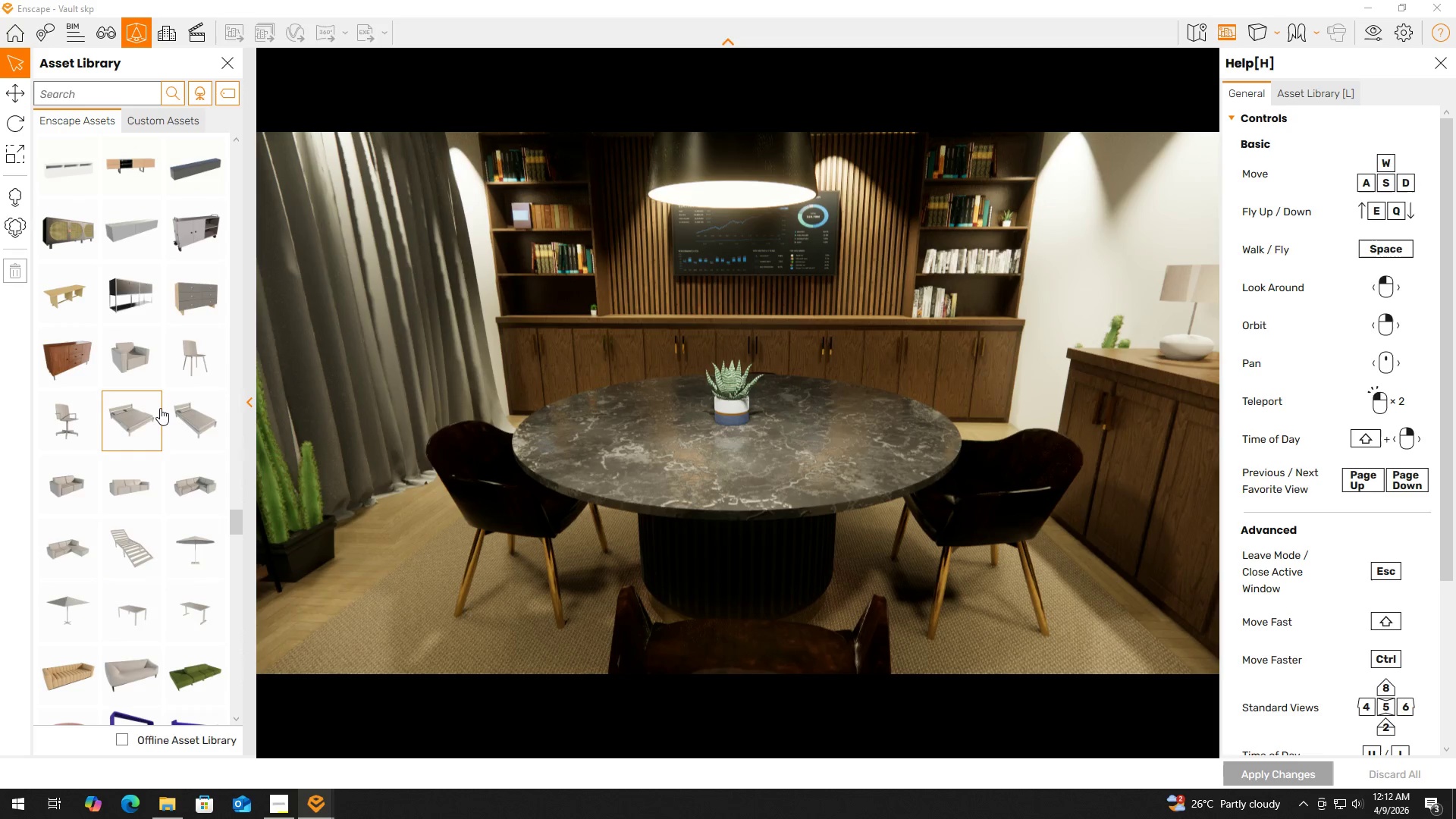 
scroll: coordinate [153, 405], scroll_direction: up, amount: 1.0
 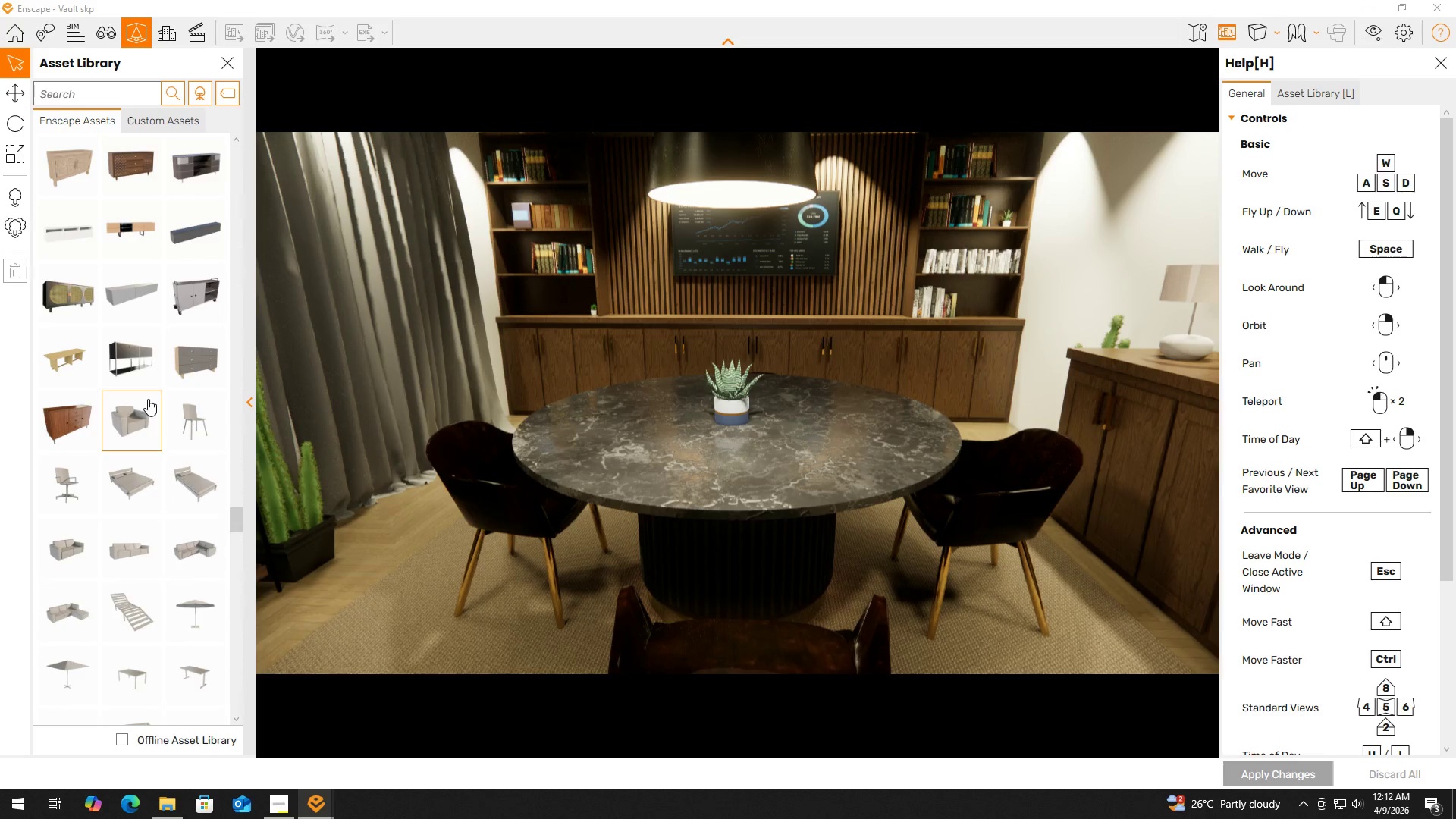 
scroll: coordinate [148, 387], scroll_direction: down, amount: 21.0
 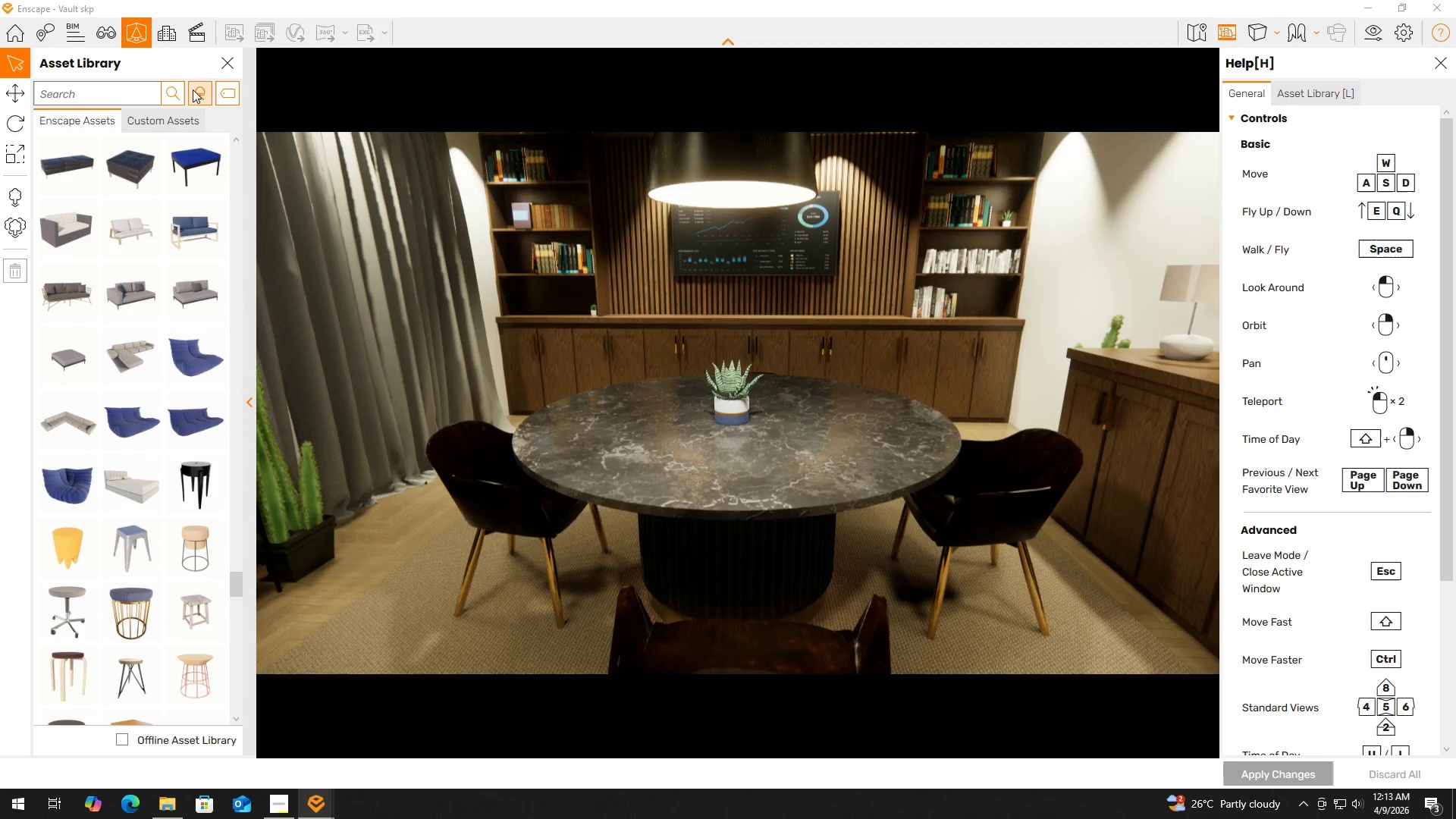 
left_click([199, 96])
 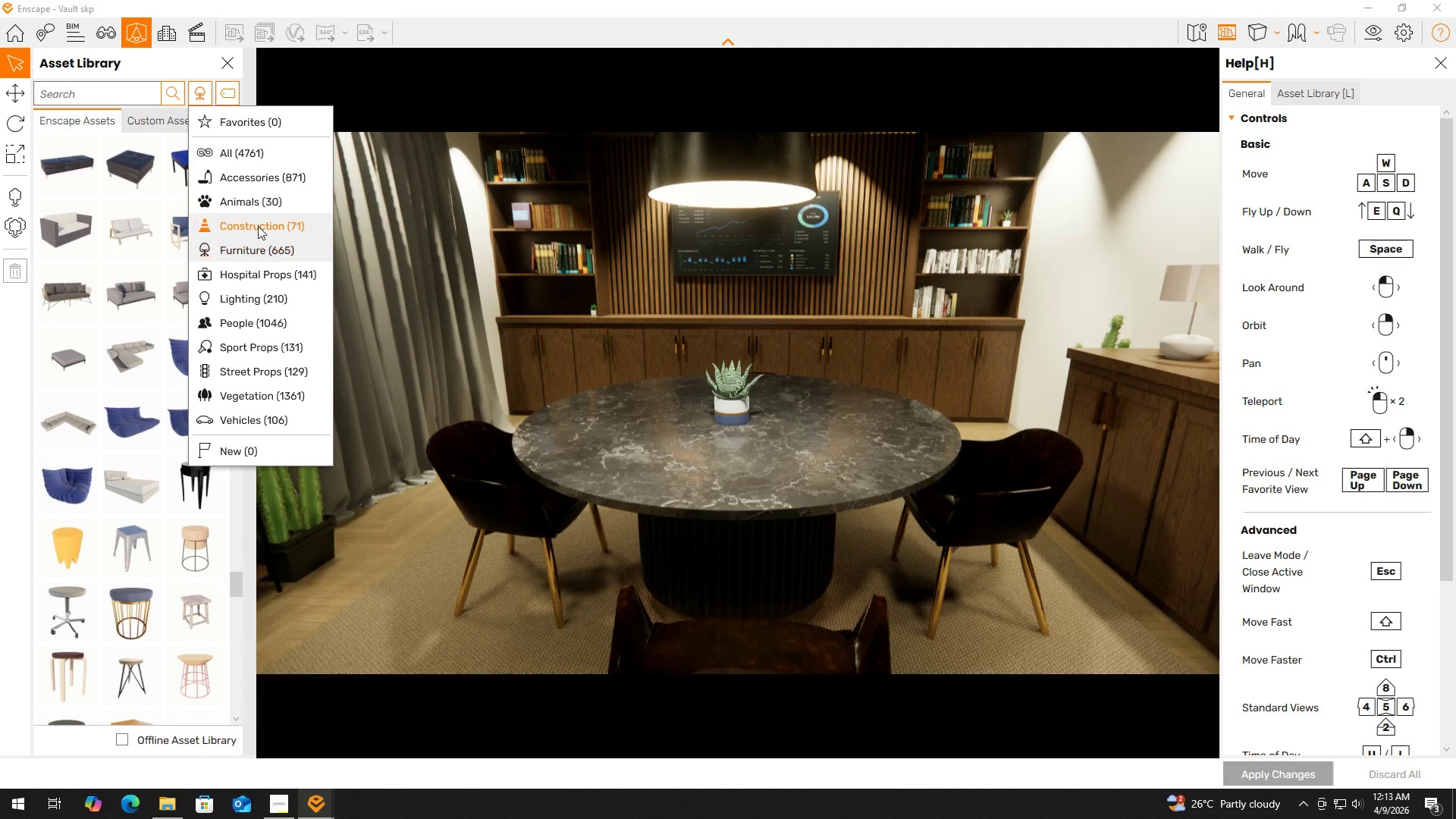 
wait(5.03)
 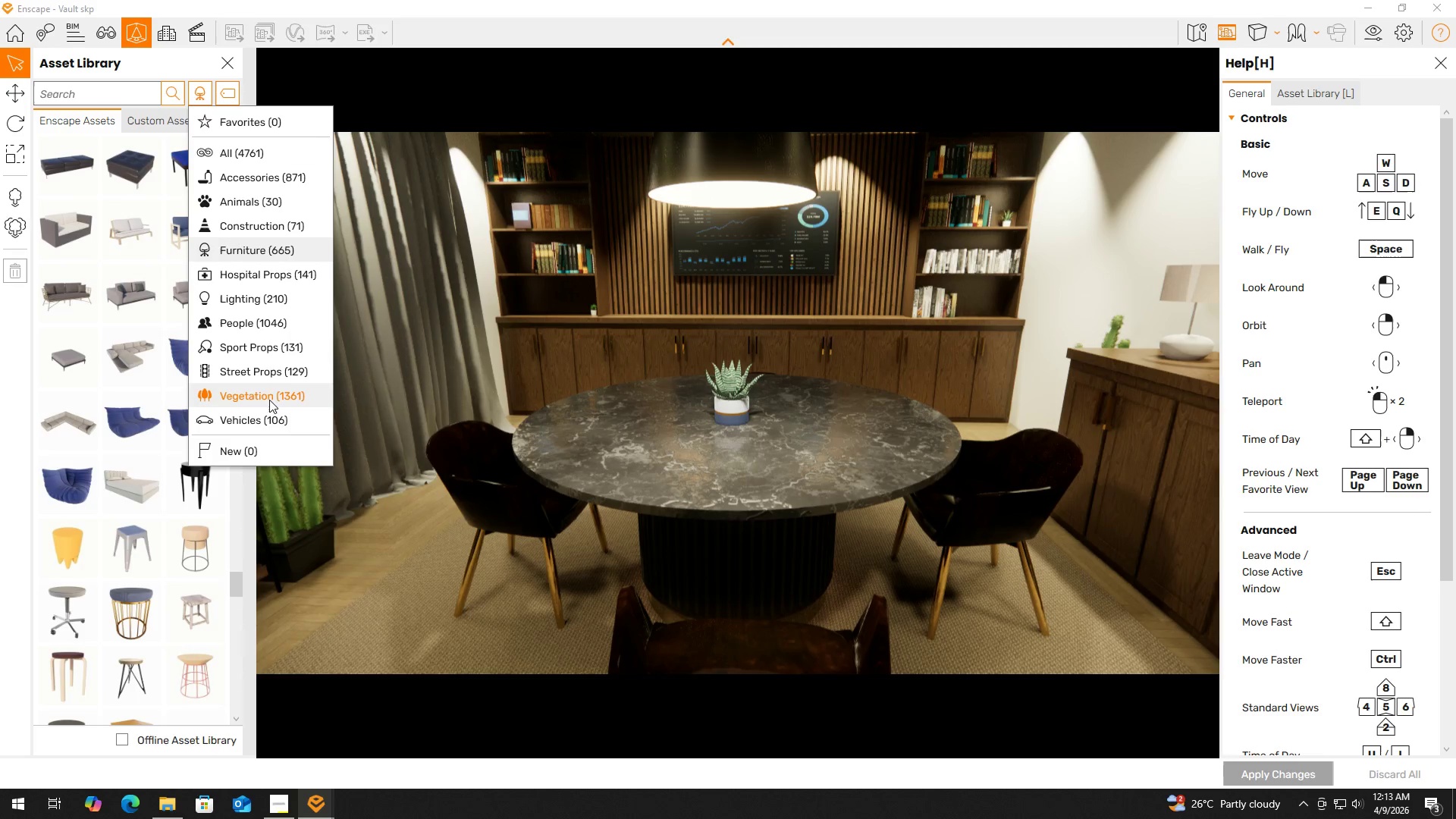 
left_click([263, 183])
 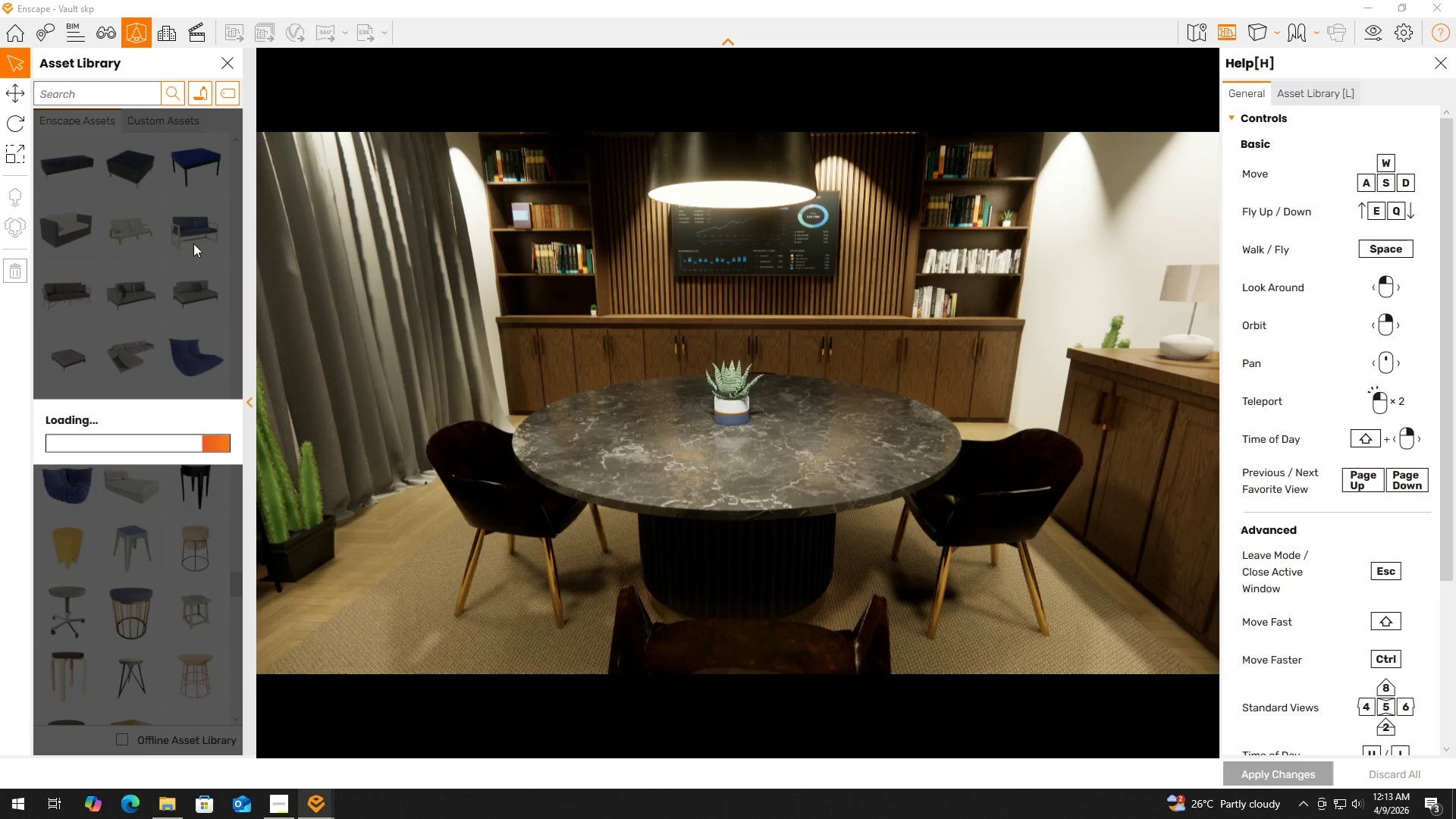 
scroll: coordinate [190, 256], scroll_direction: down, amount: 7.0
 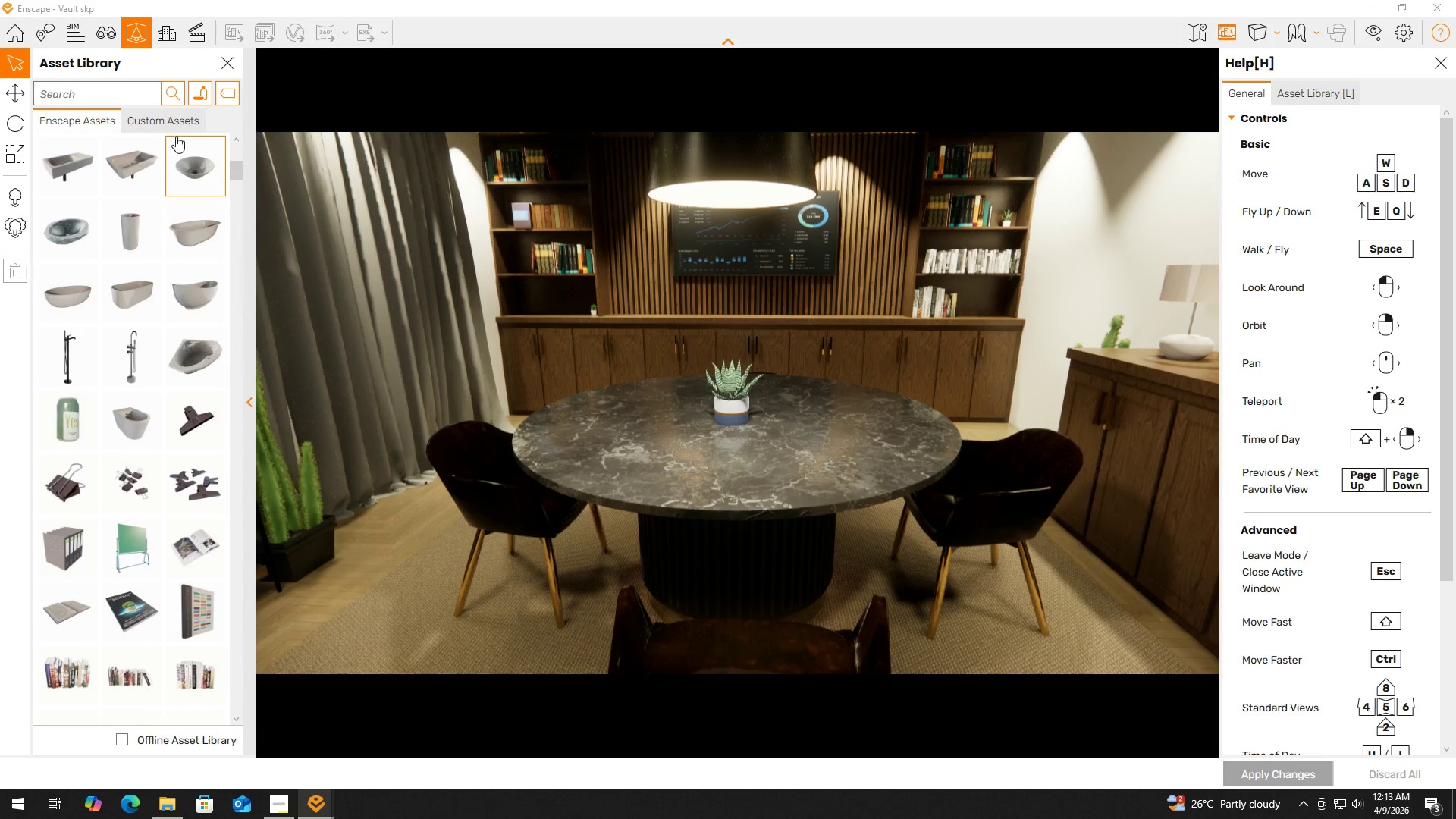 
left_click([174, 122])
 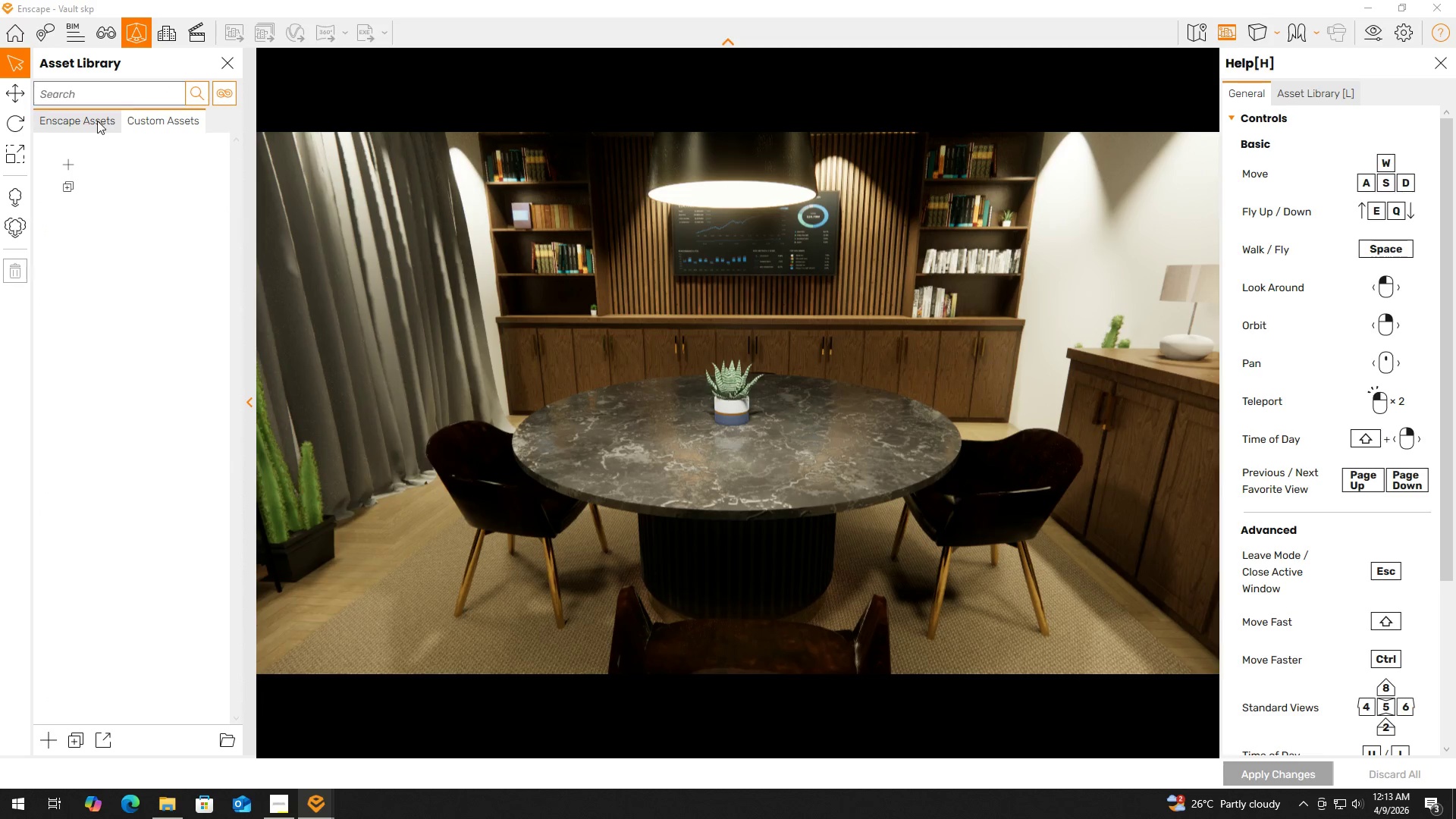 
left_click([95, 121])
 